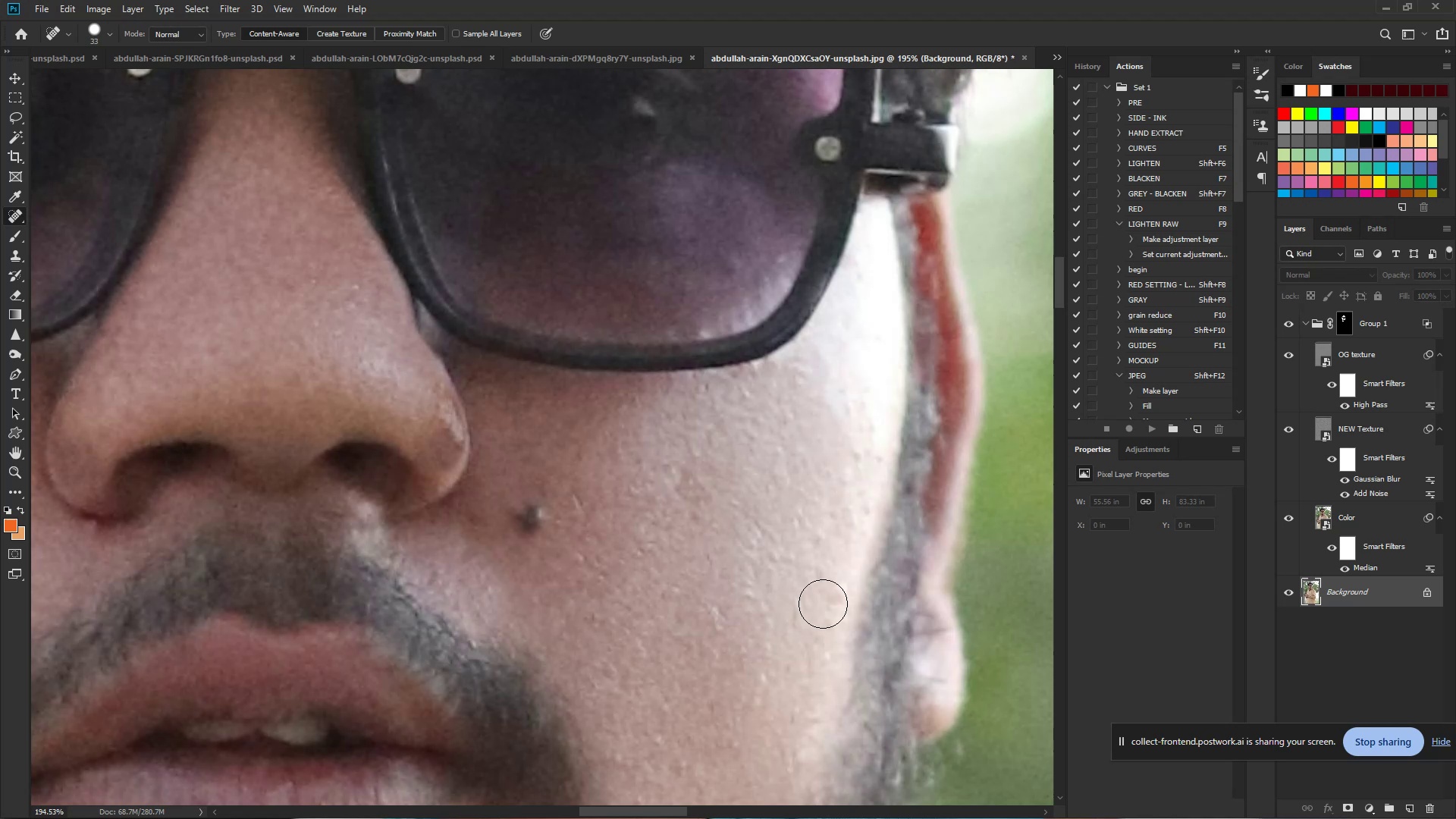 
left_click([836, 589])
 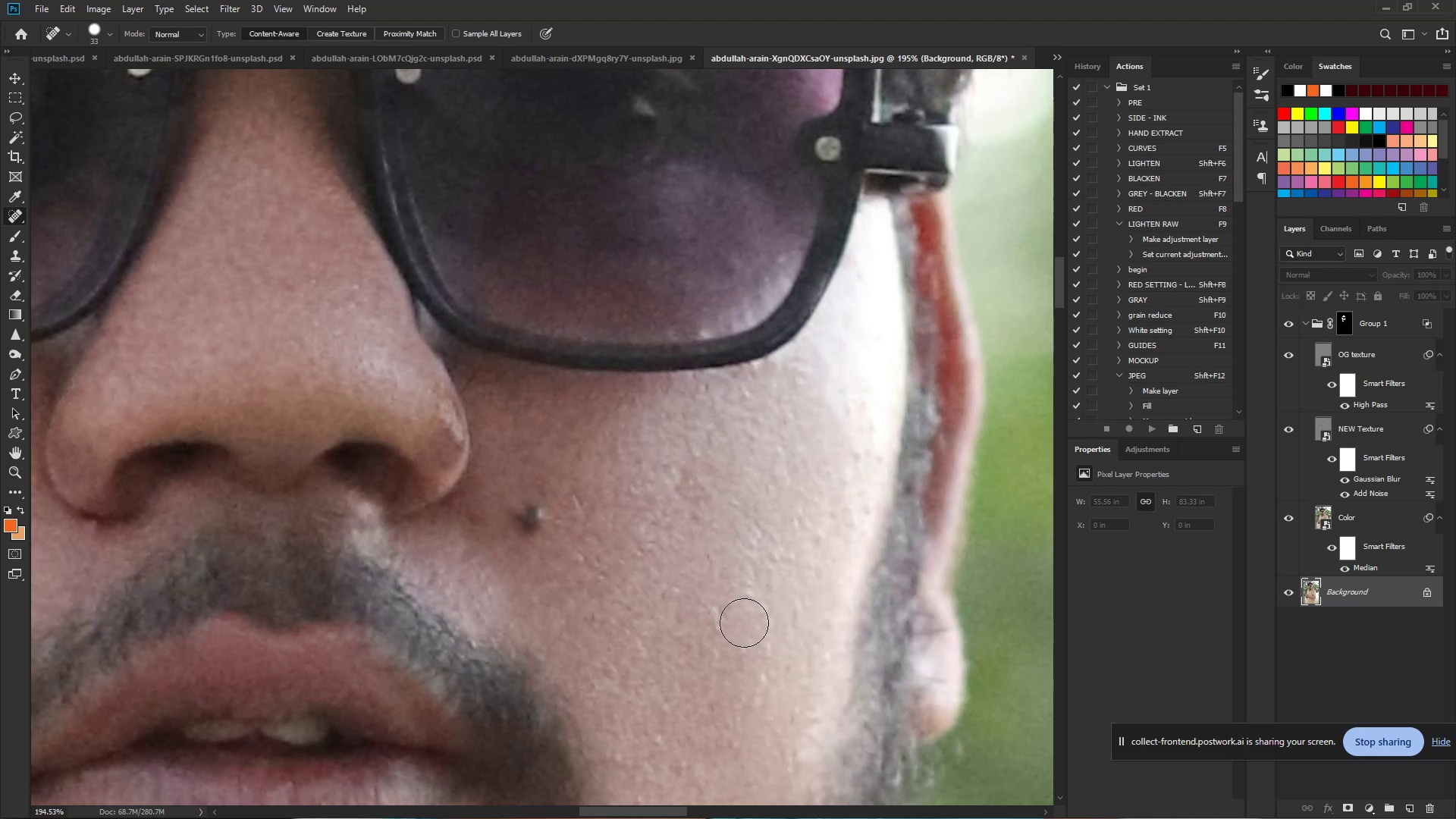 
left_click([716, 627])
 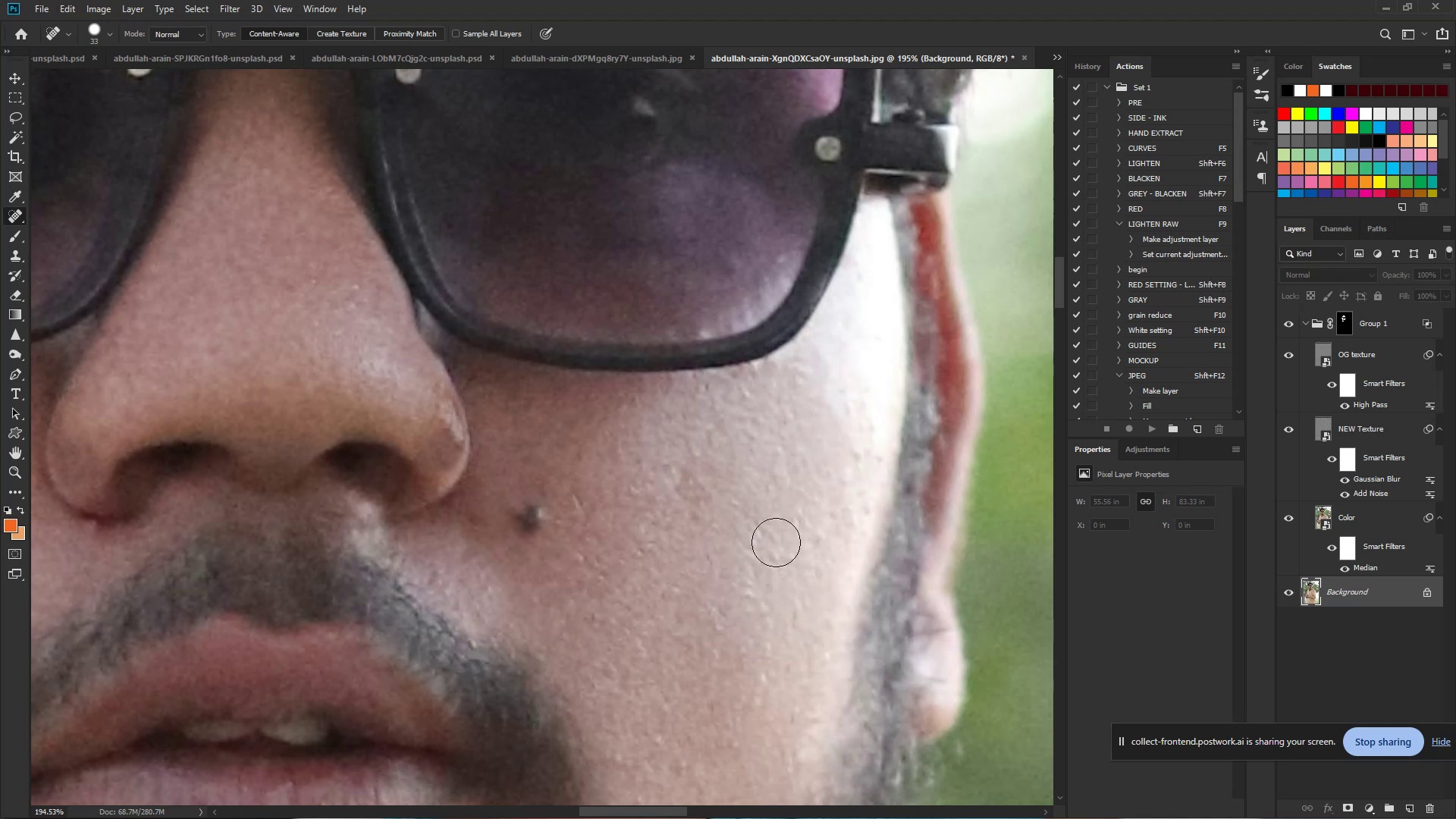 
hold_key(key=ControlLeft, duration=0.79)
 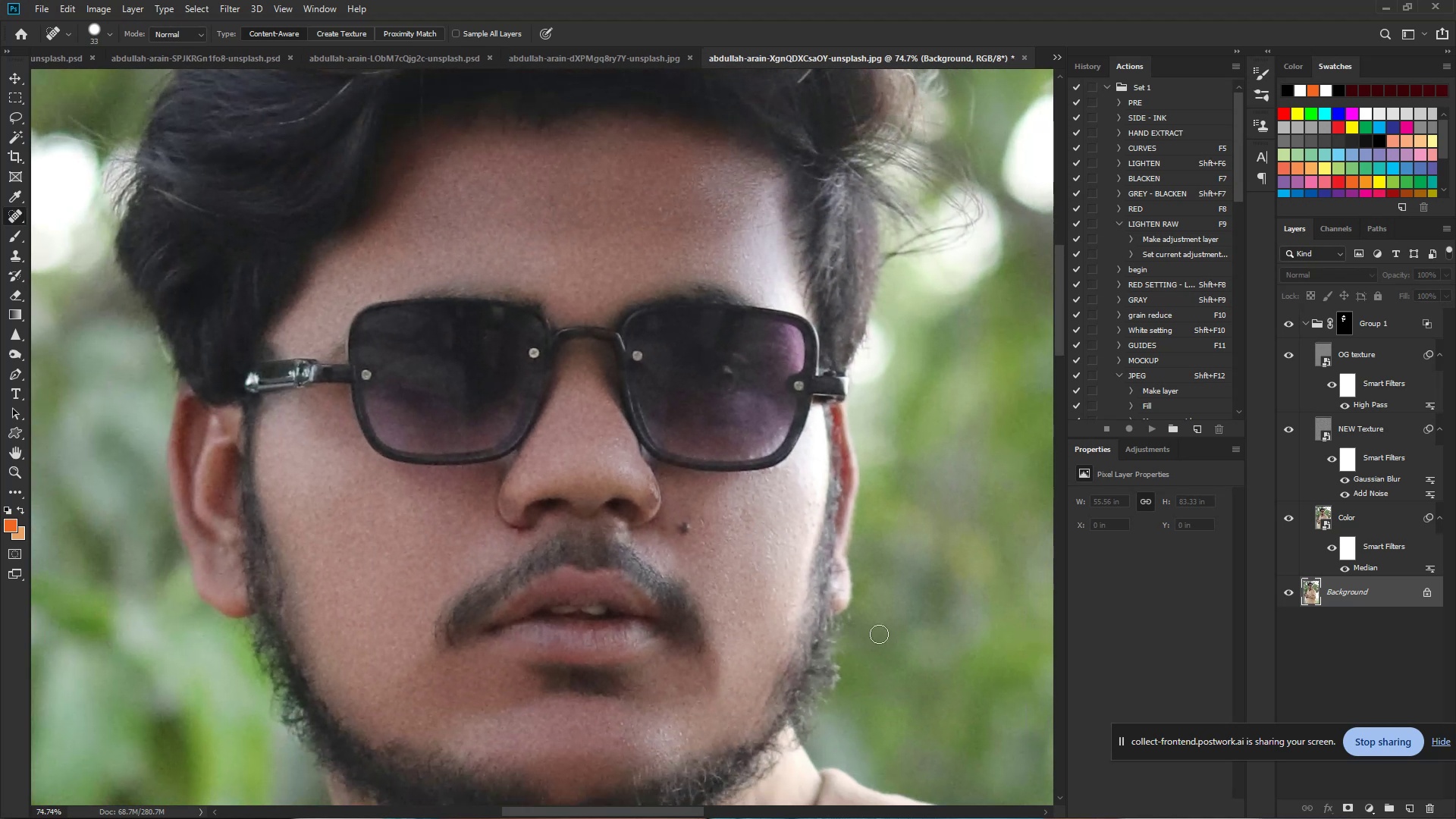 
hold_key(key=Space, duration=0.57)
 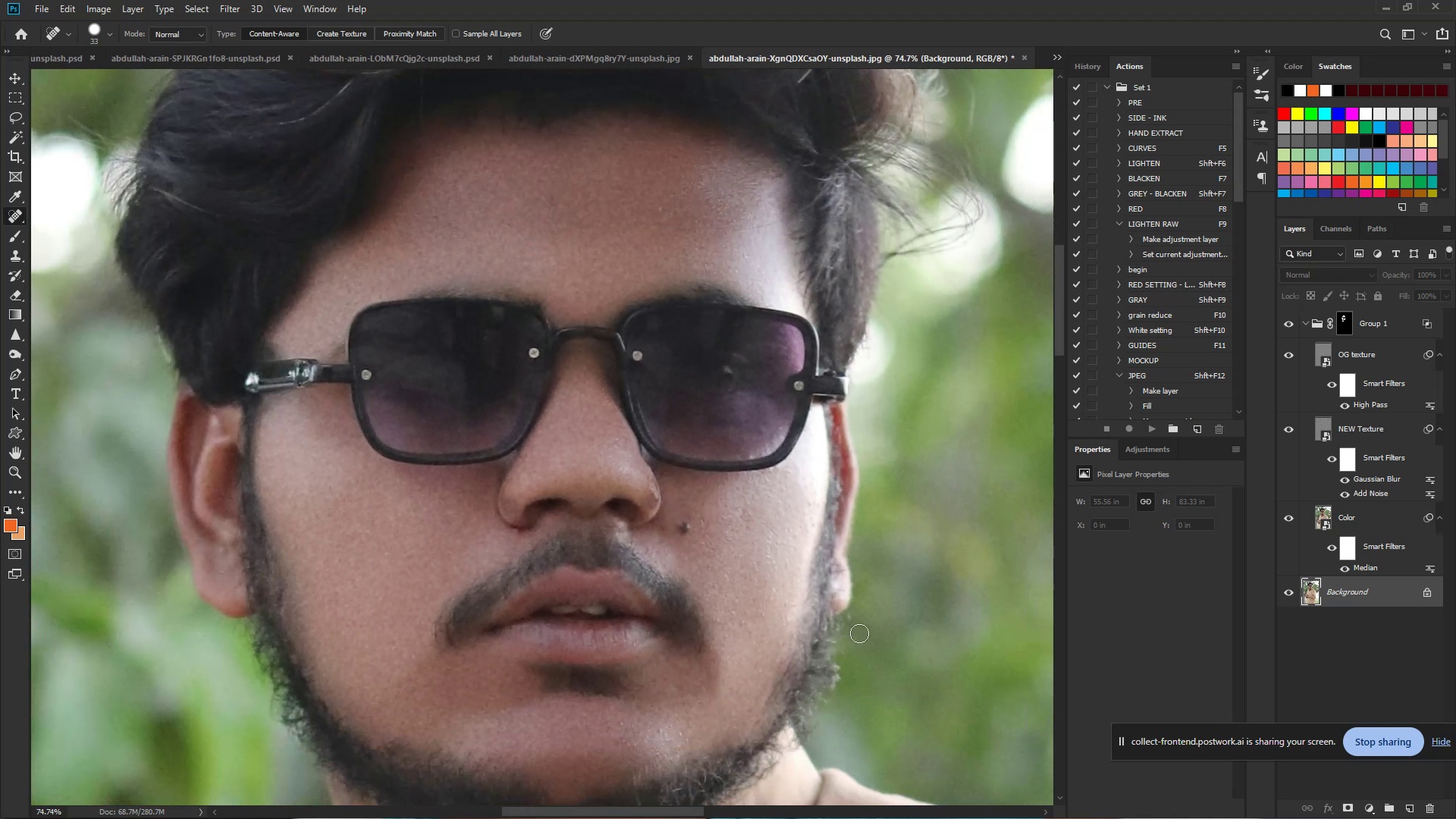 
left_click_drag(start_coordinate=[781, 534], to_coordinate=[720, 532])
 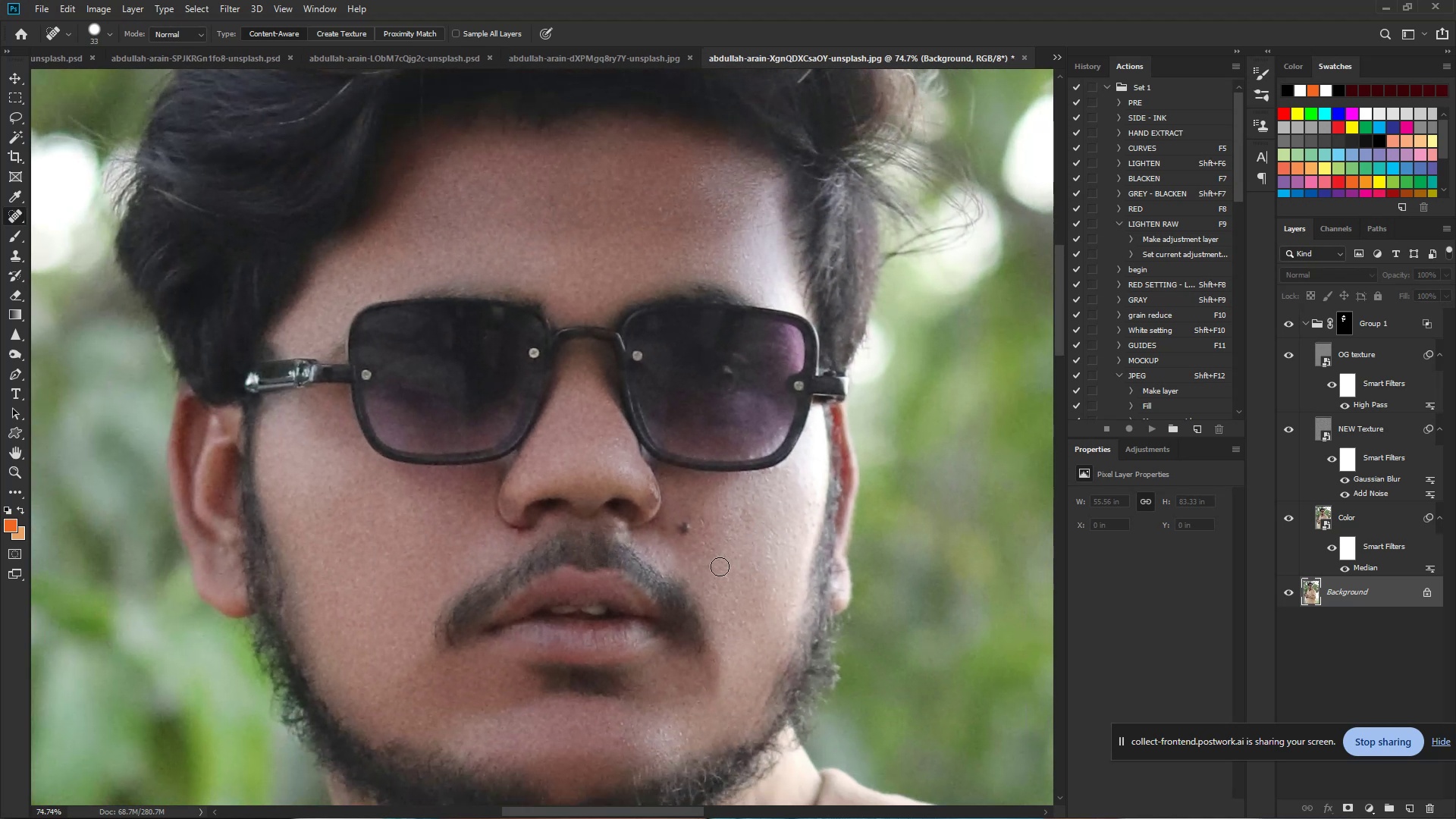 
hold_key(key=ControlLeft, duration=0.95)
 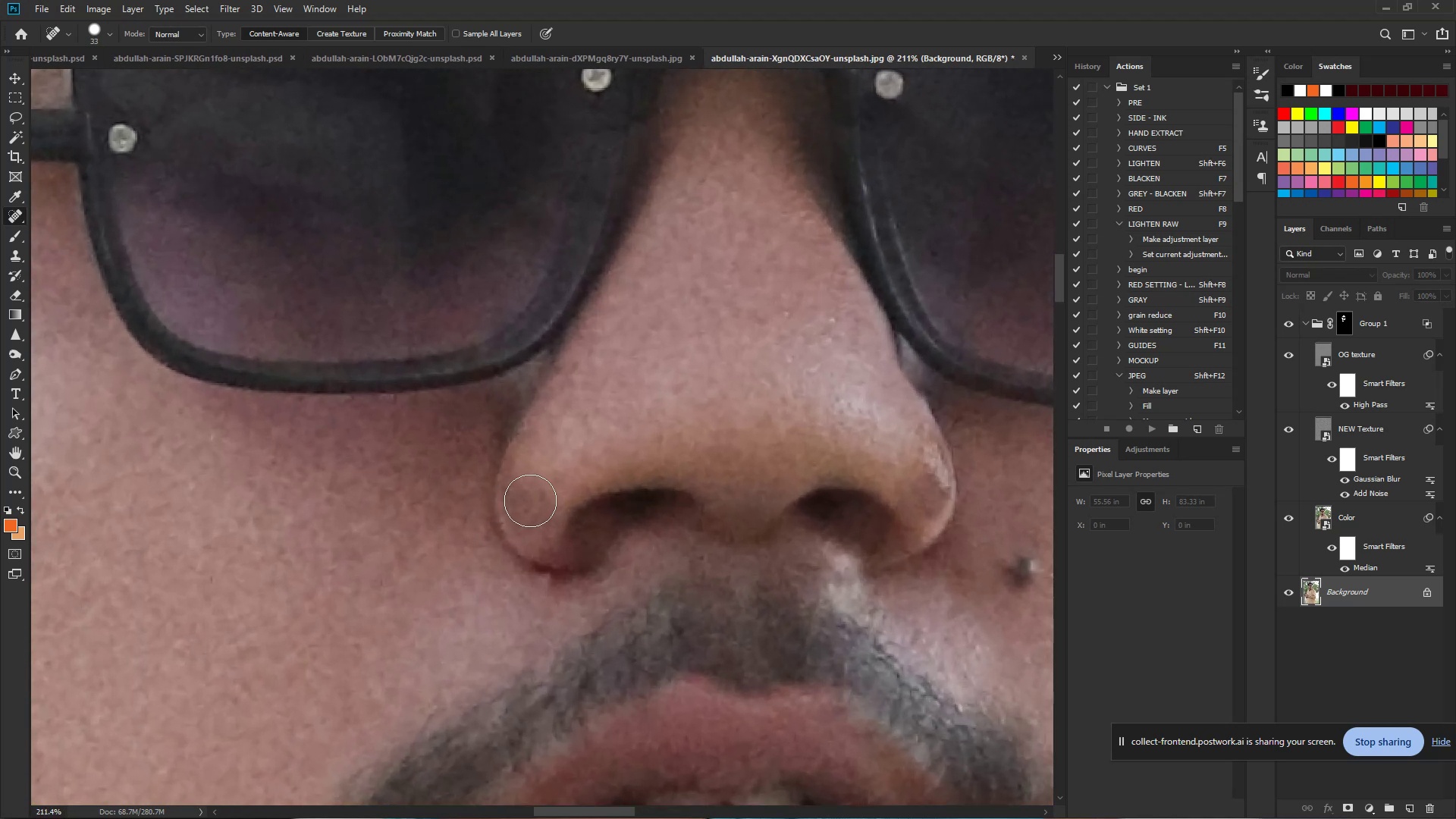 
hold_key(key=Space, duration=0.66)
 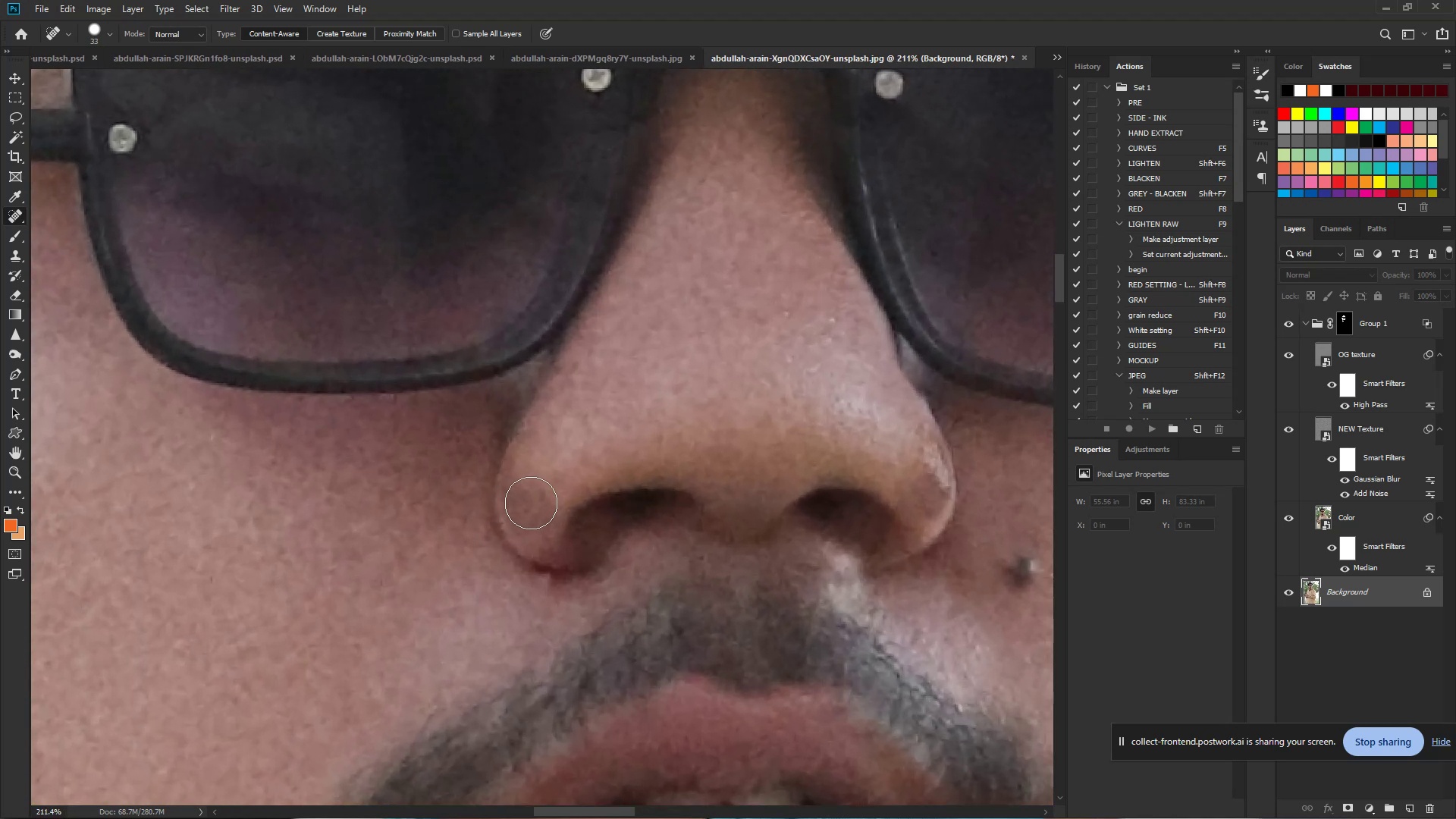 
left_click_drag(start_coordinate=[500, 504], to_coordinate=[566, 510])
 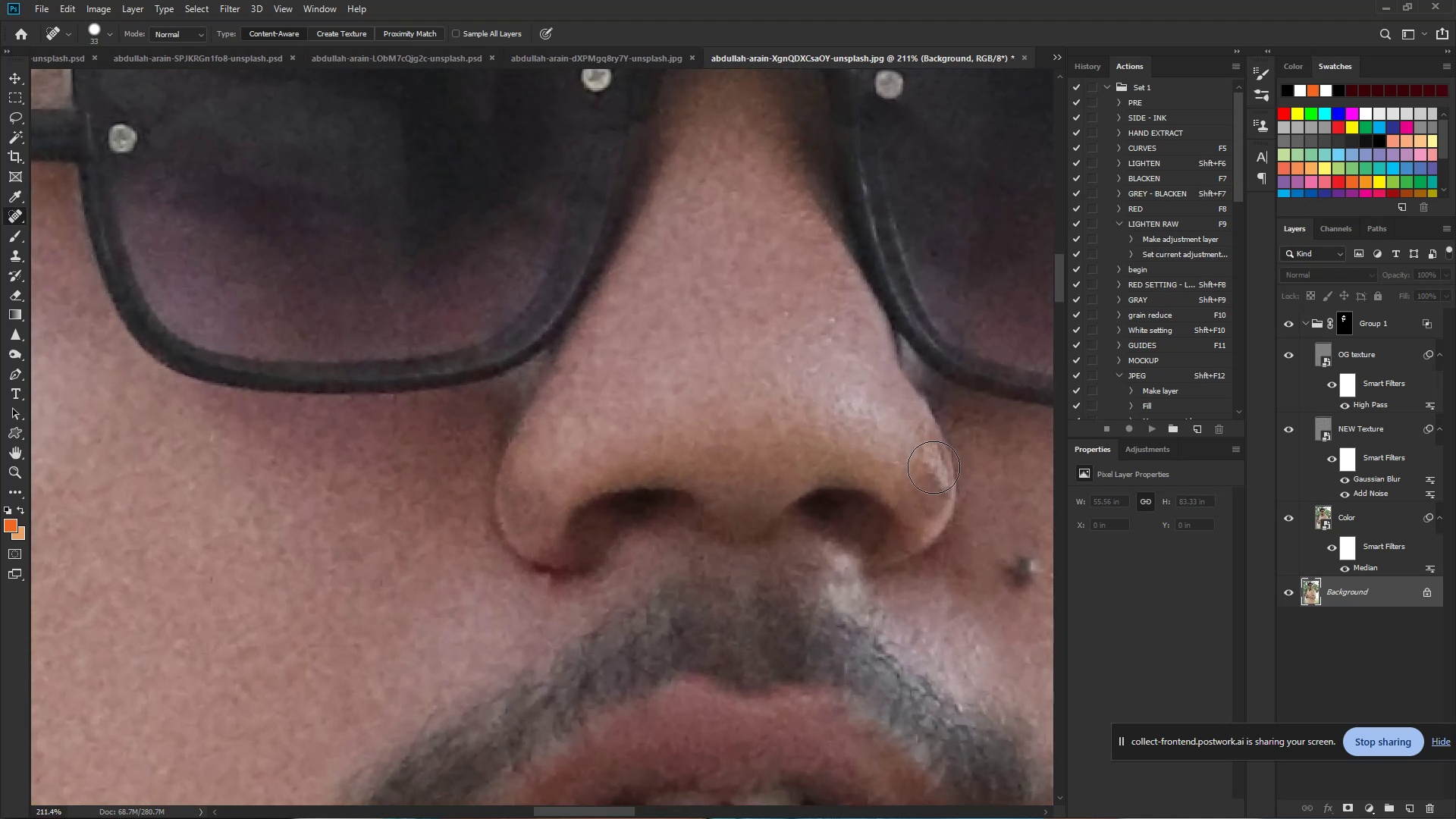 
hold_key(key=AltLeft, duration=0.66)
 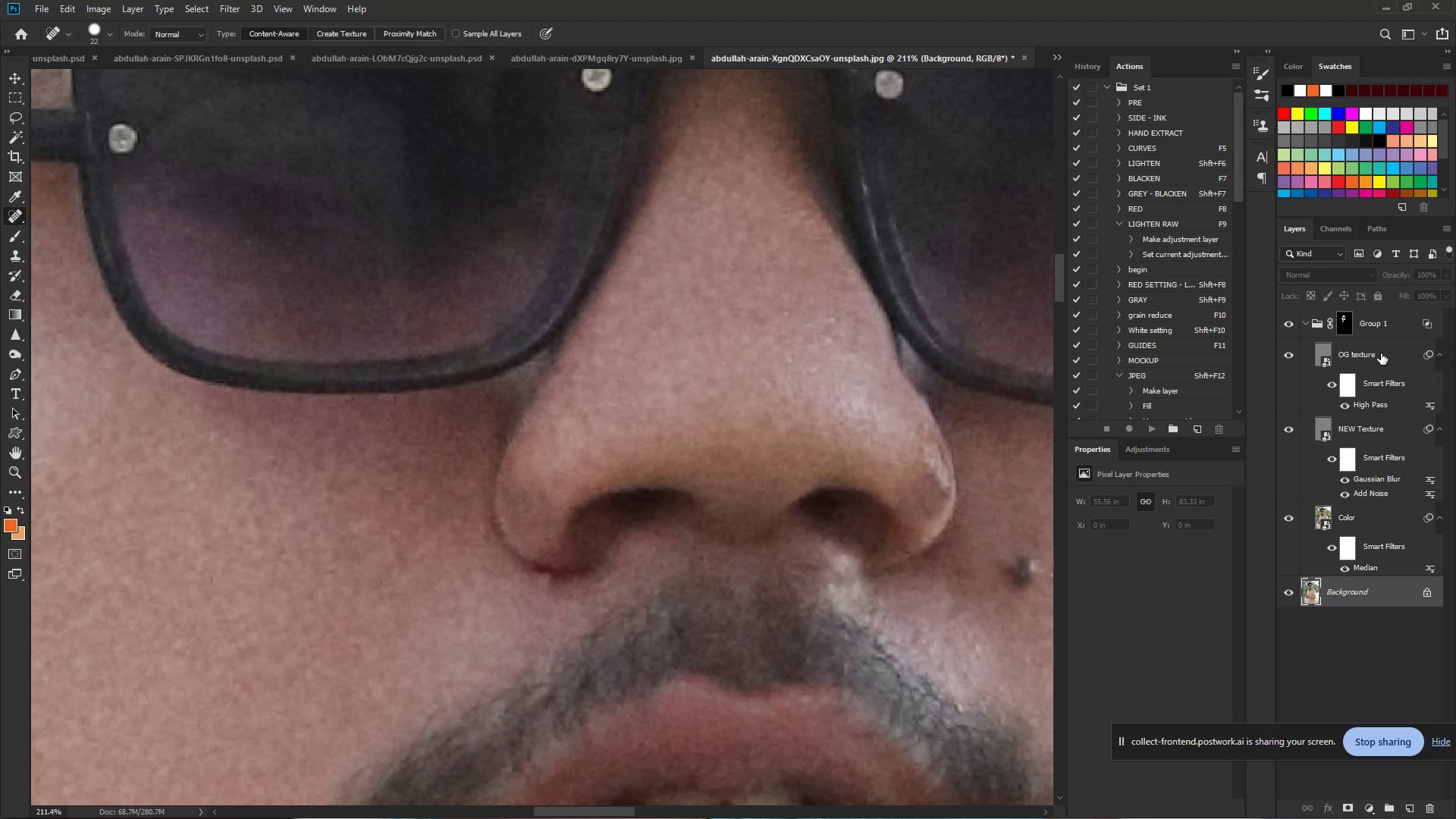 
left_click([1381, 353])
 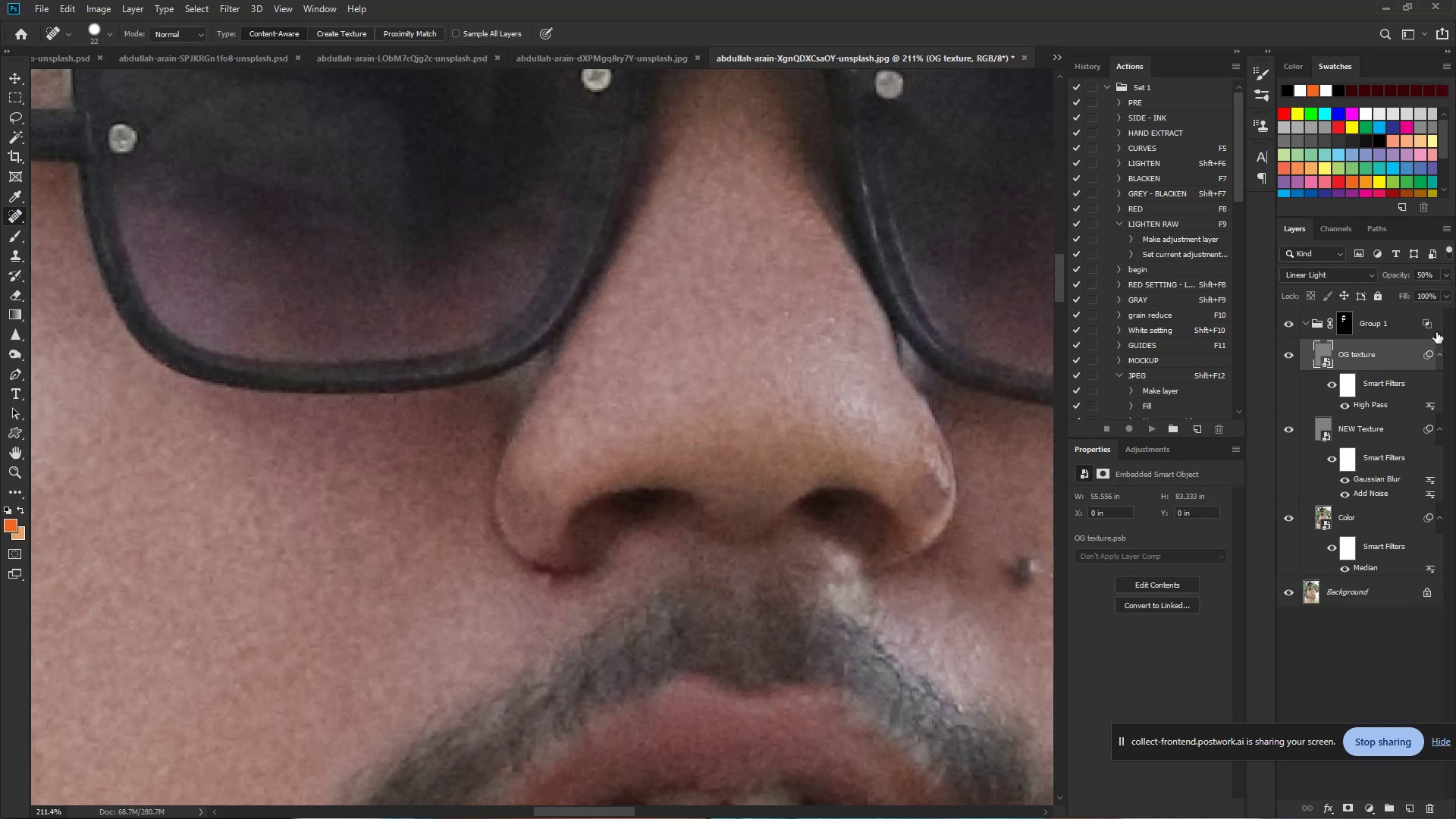 
left_click([1445, 278])
 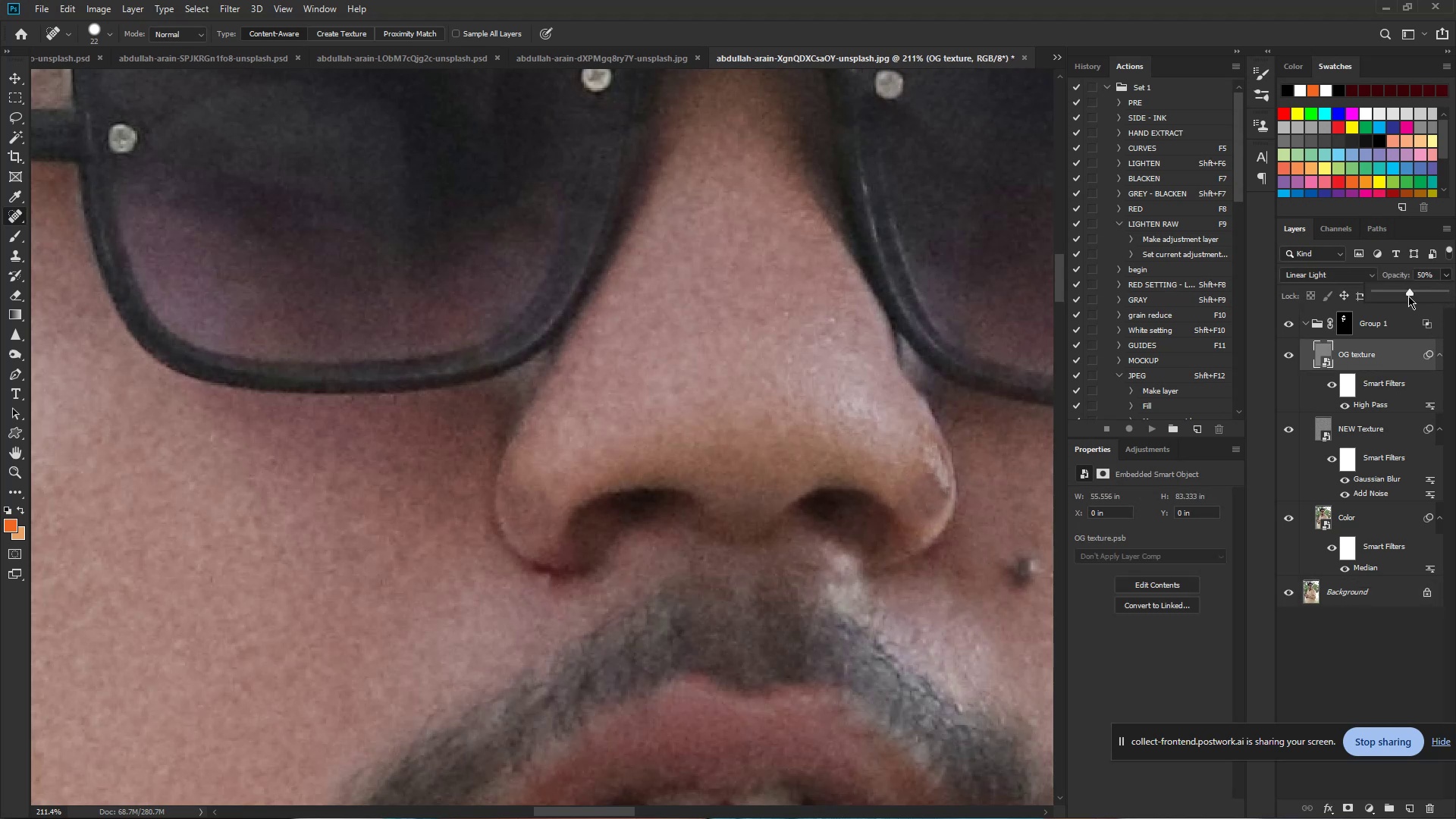 
left_click_drag(start_coordinate=[1409, 294], to_coordinate=[1401, 296])
 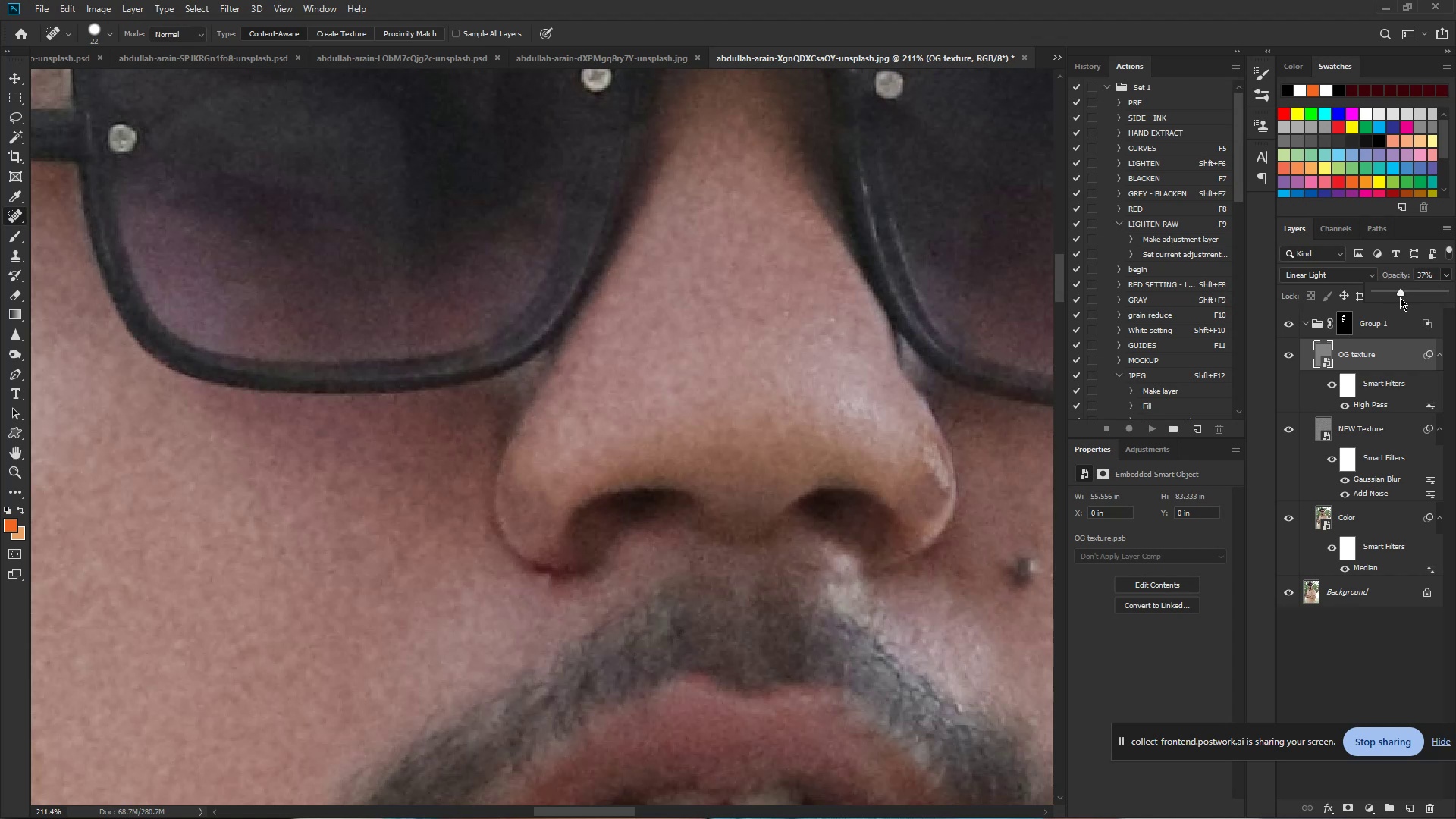 
left_click_drag(start_coordinate=[1401, 294], to_coordinate=[1387, 297])
 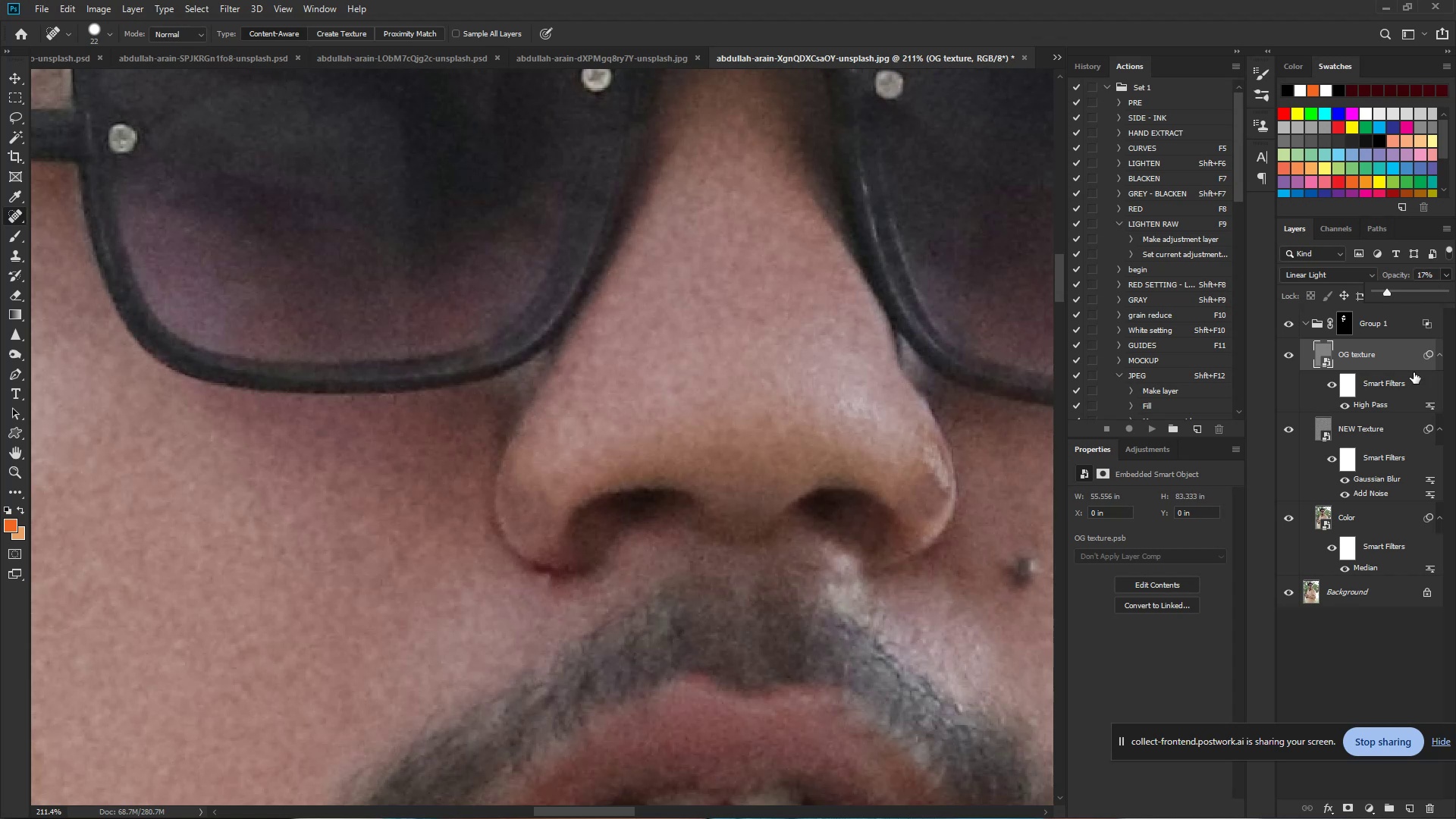 
left_click([1392, 431])
 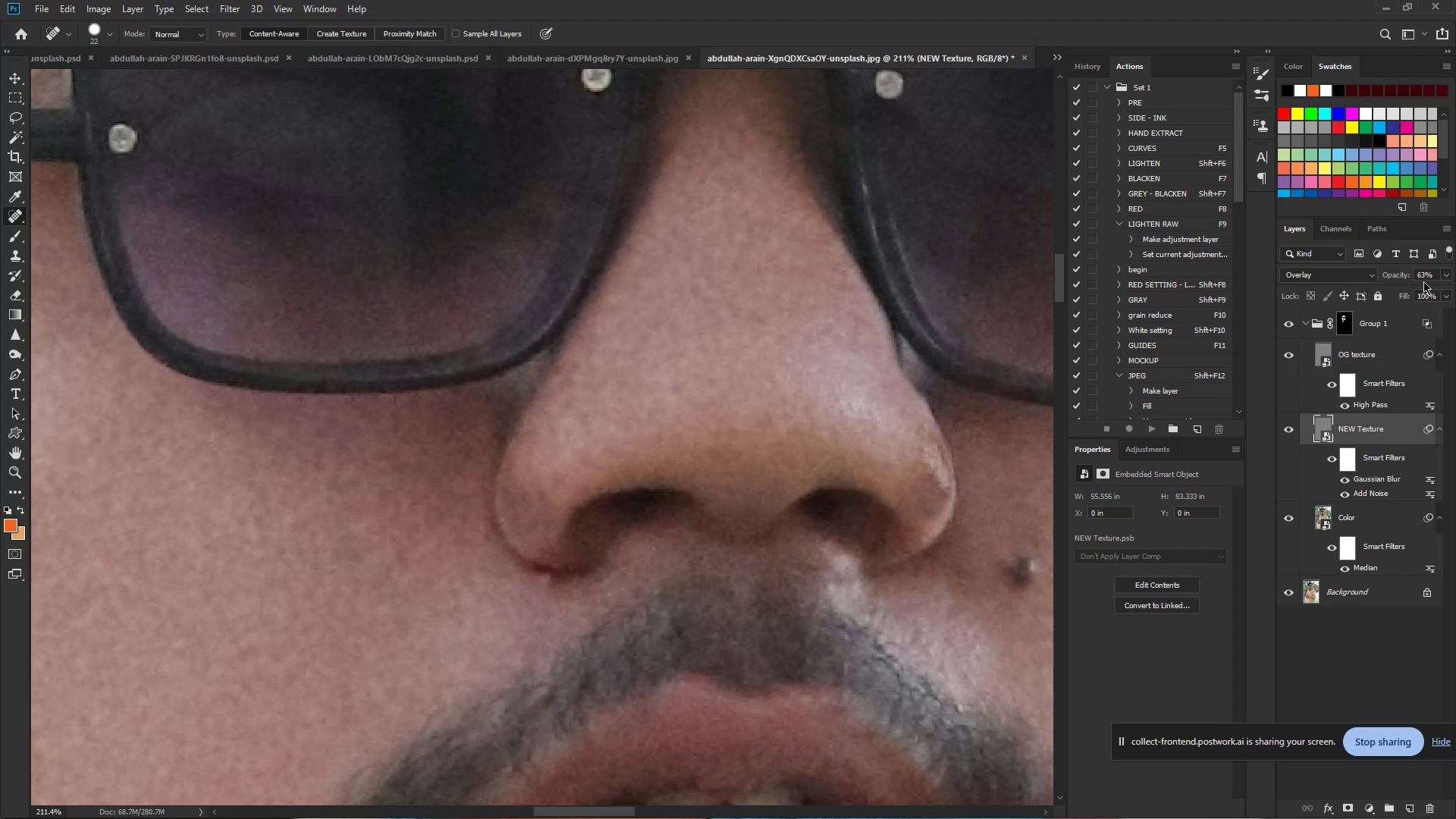 
left_click([1429, 276])
 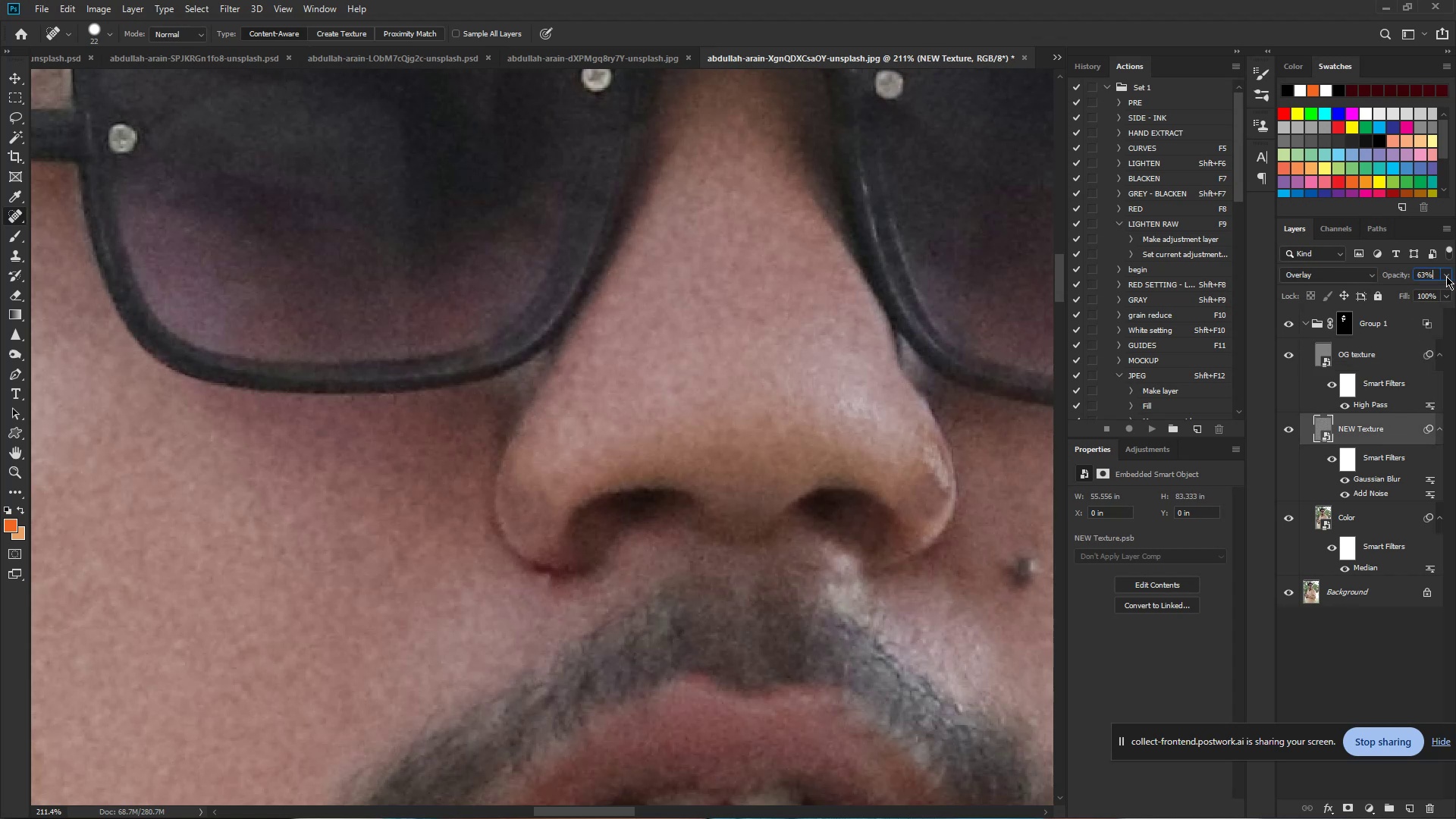 
left_click([1446, 276])
 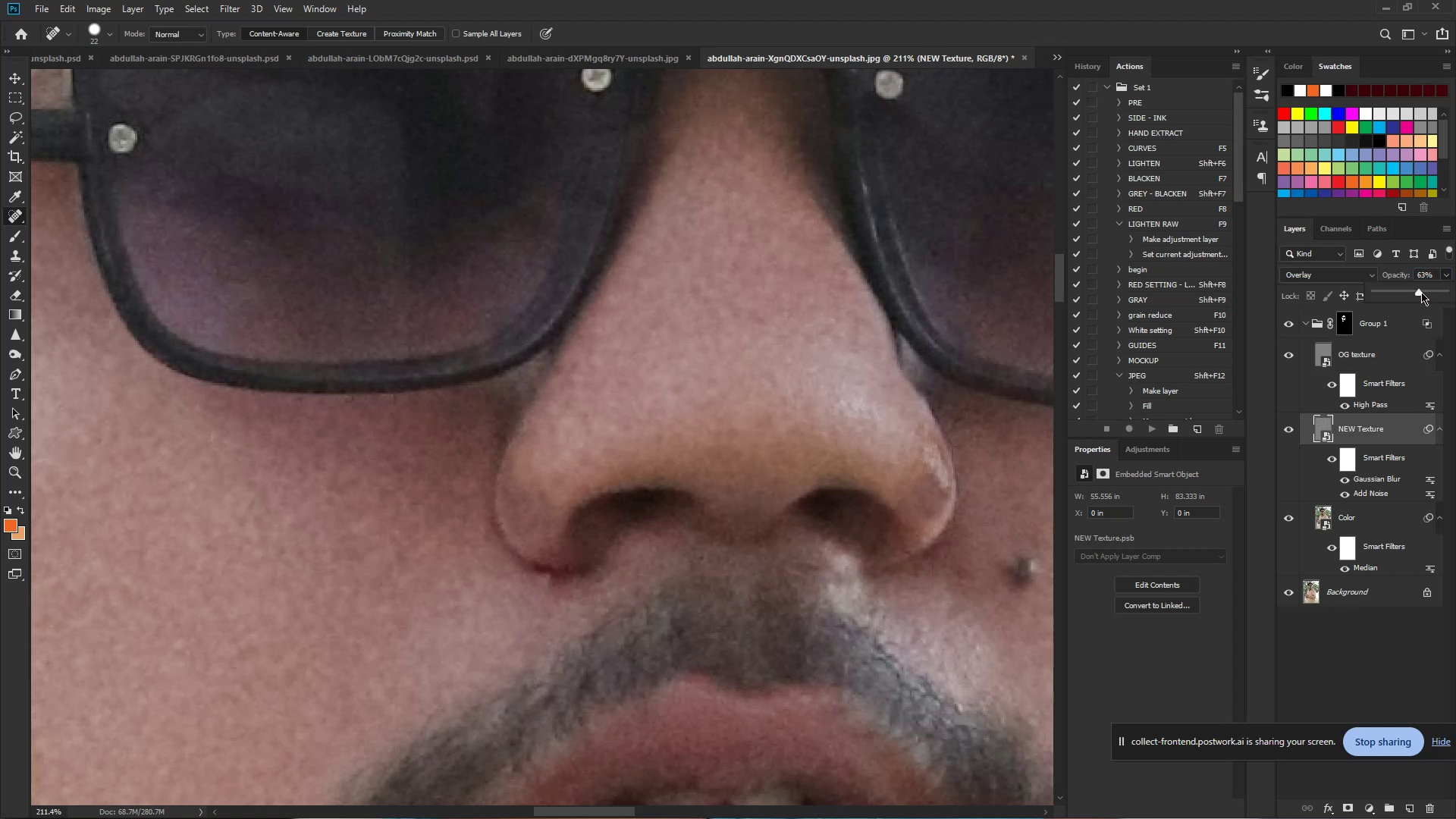 
left_click_drag(start_coordinate=[1419, 293], to_coordinate=[1407, 297])
 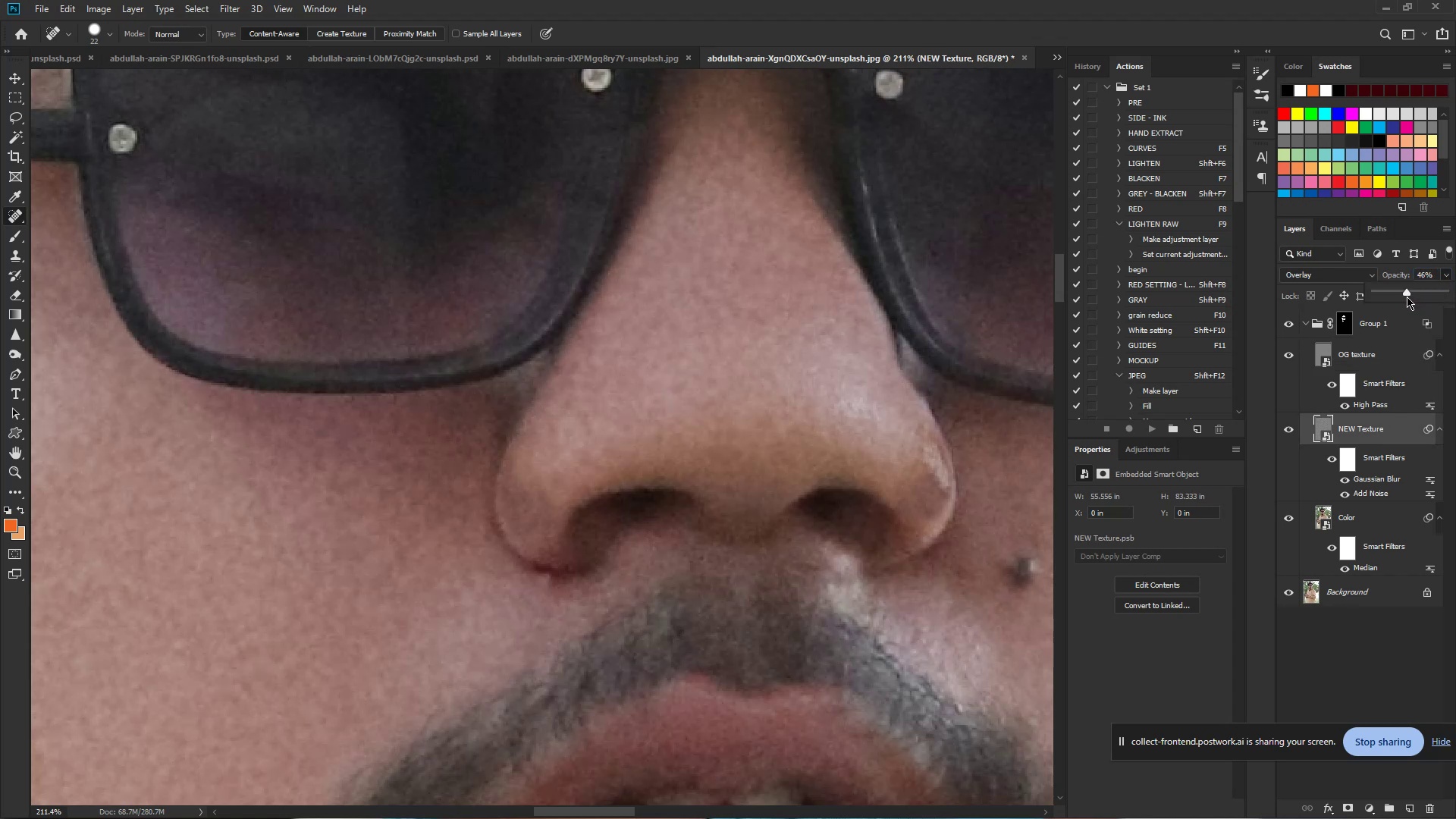 
left_click_drag(start_coordinate=[1407, 297], to_coordinate=[1399, 297])
 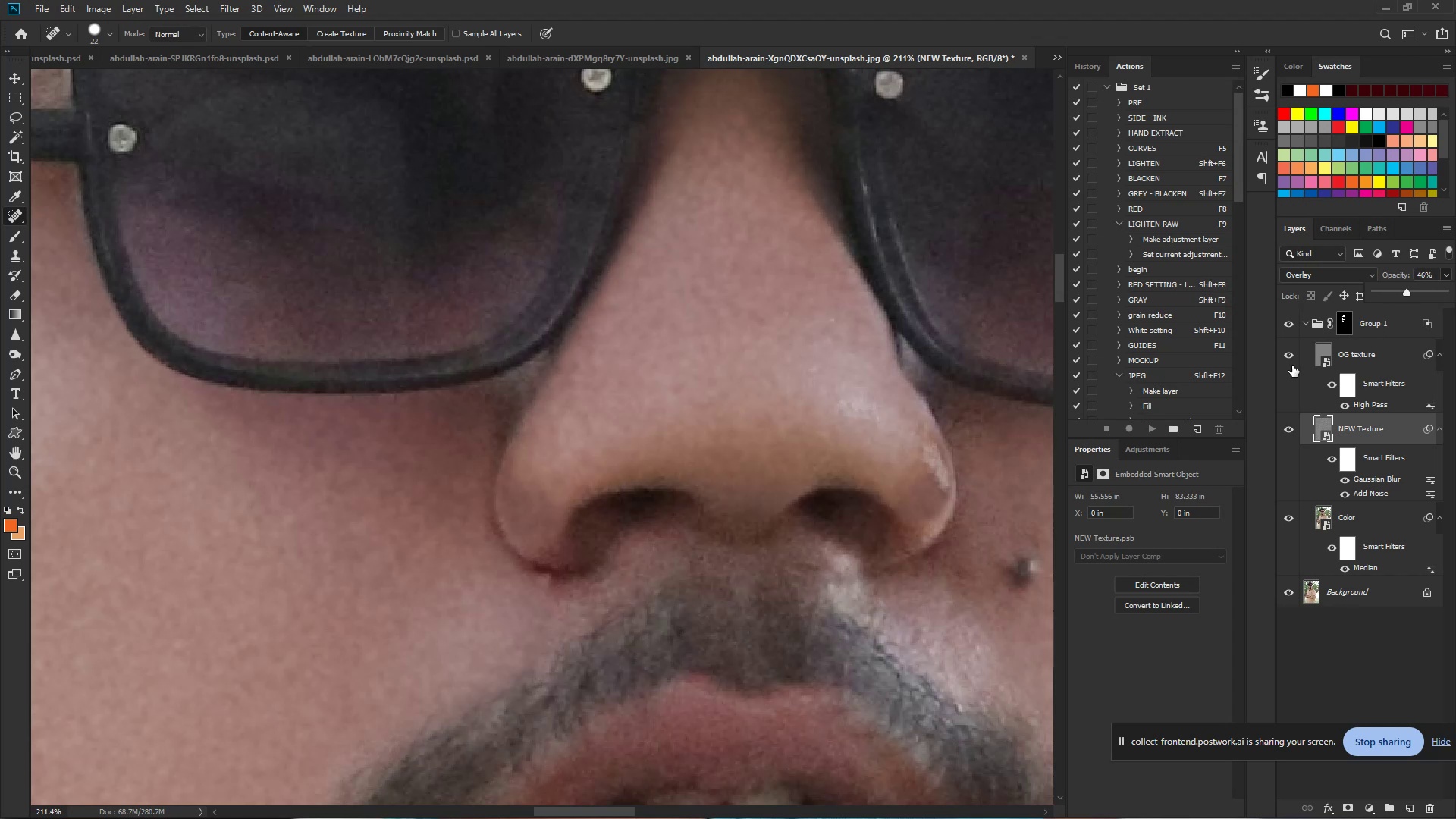 
hold_key(key=ControlLeft, duration=0.73)
 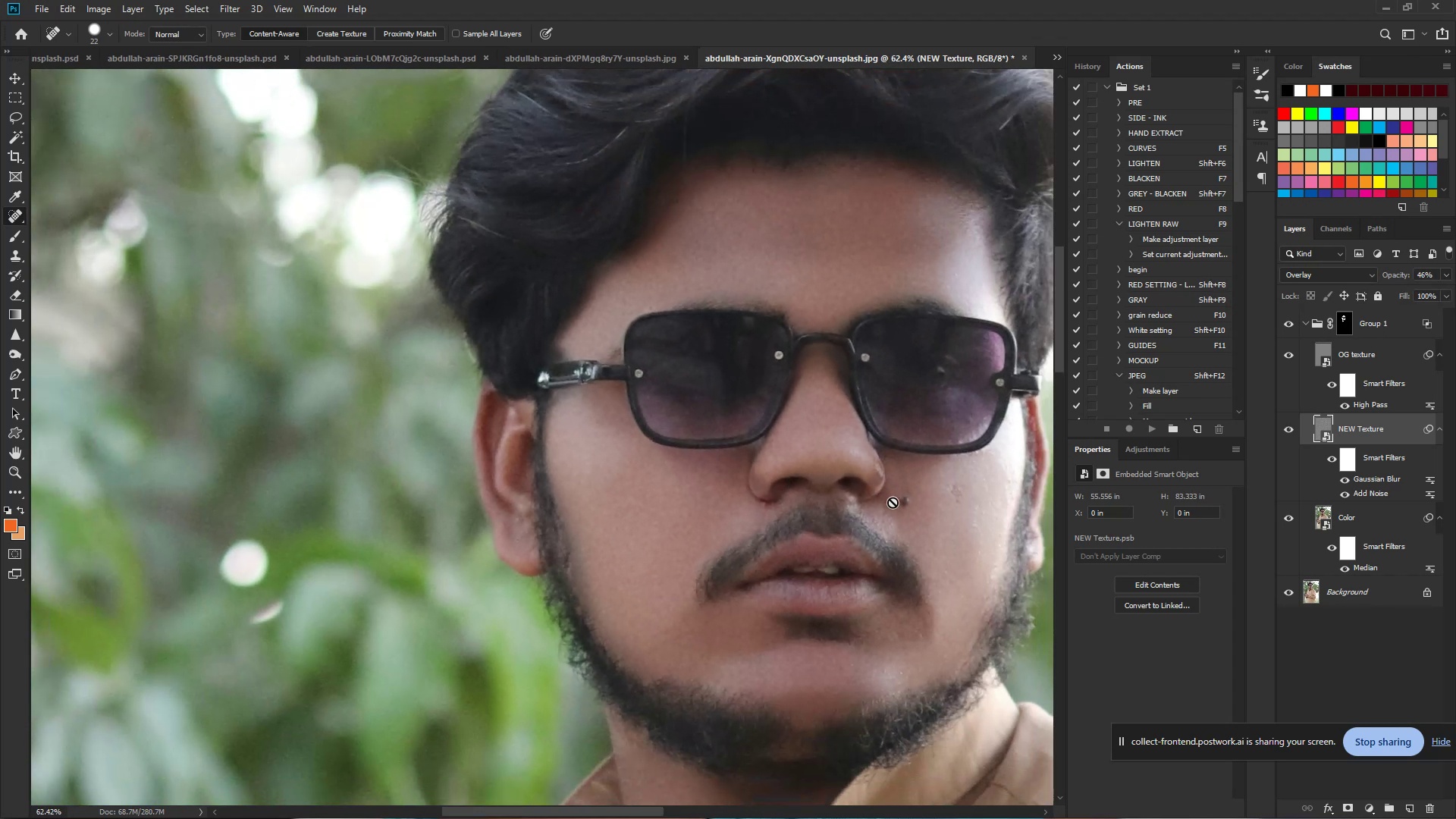 
hold_key(key=Space, duration=0.59)
 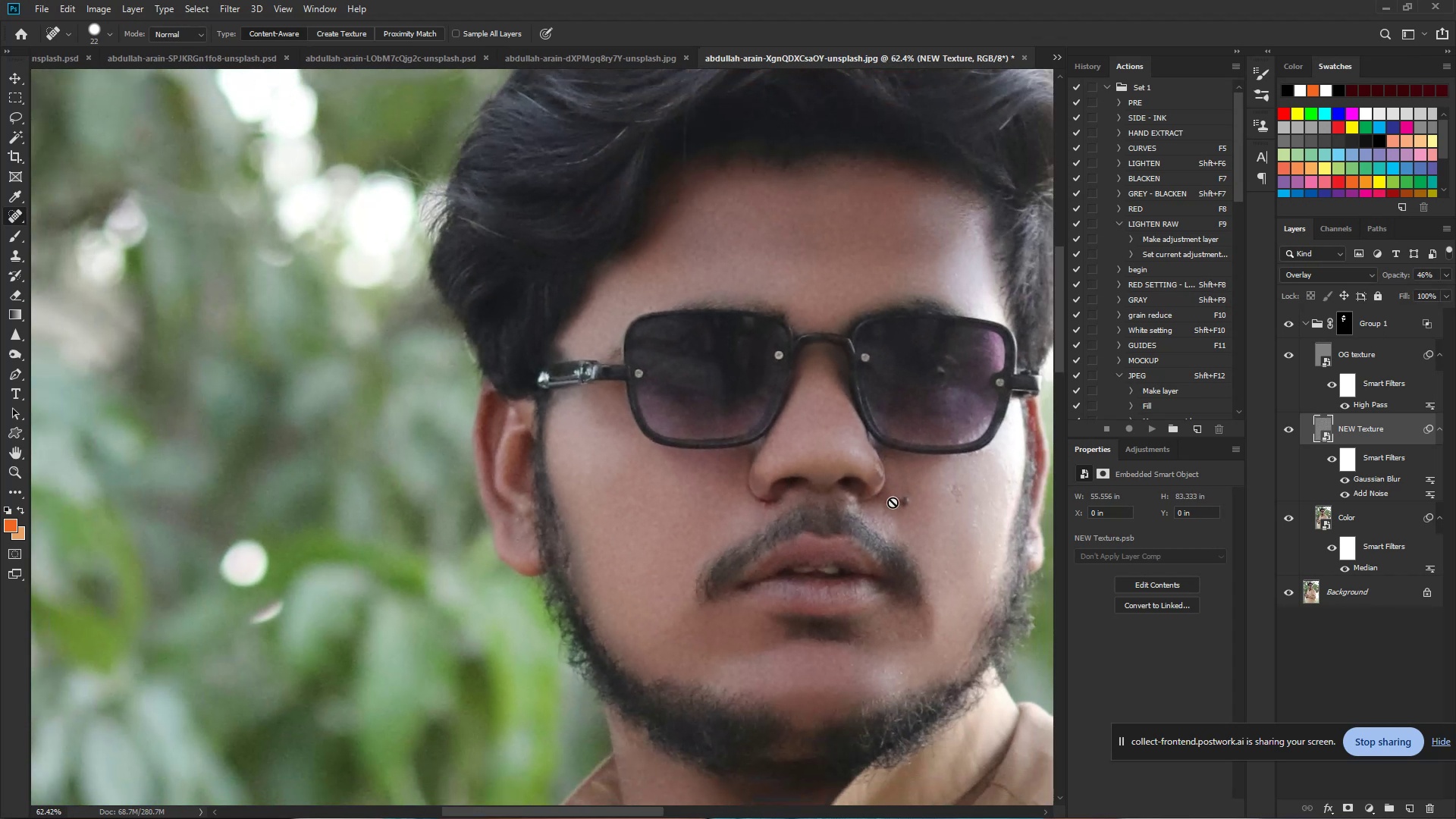 
left_click_drag(start_coordinate=[855, 472], to_coordinate=[777, 483])
 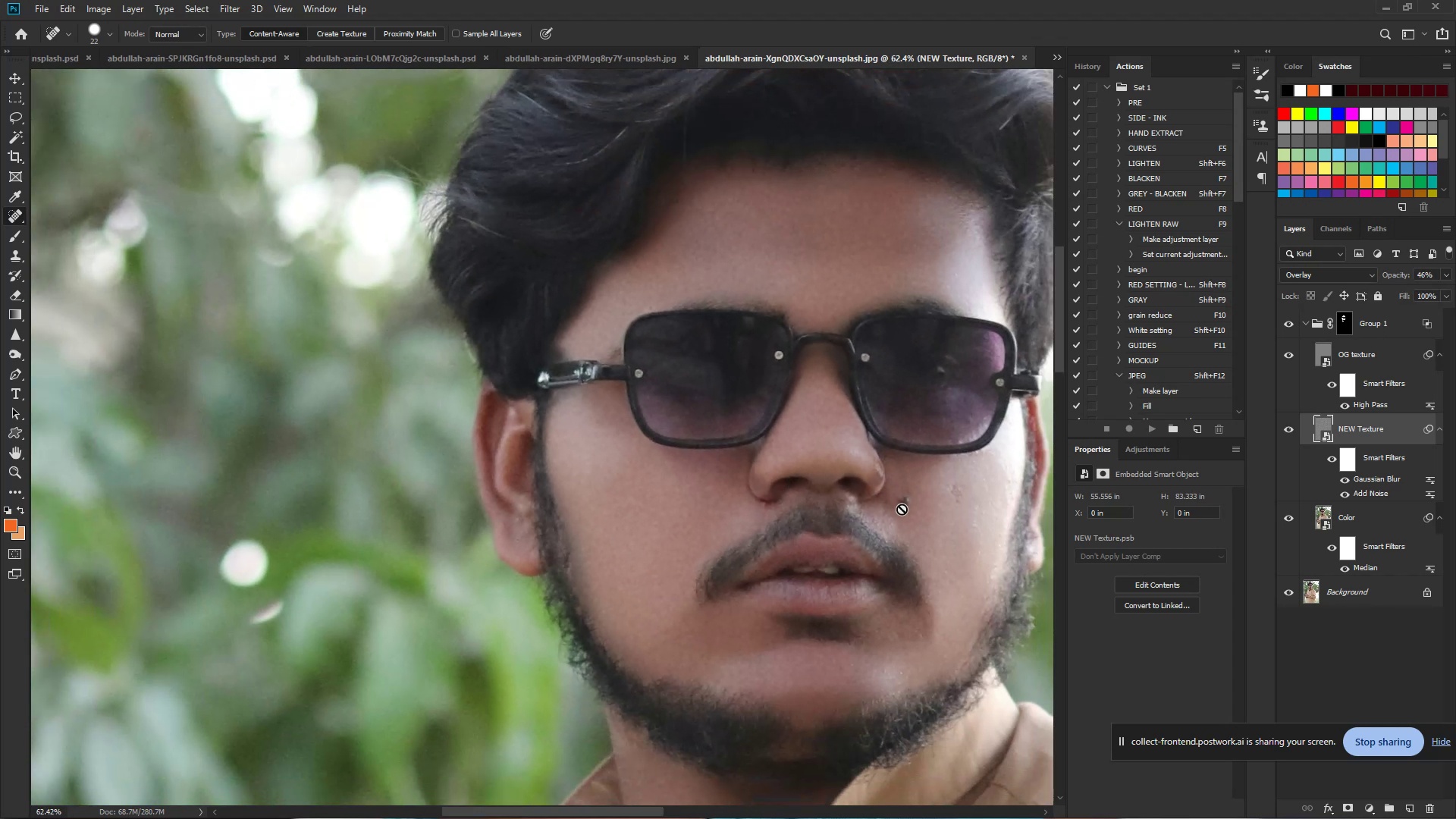 
hold_key(key=ControlLeft, duration=2.02)
 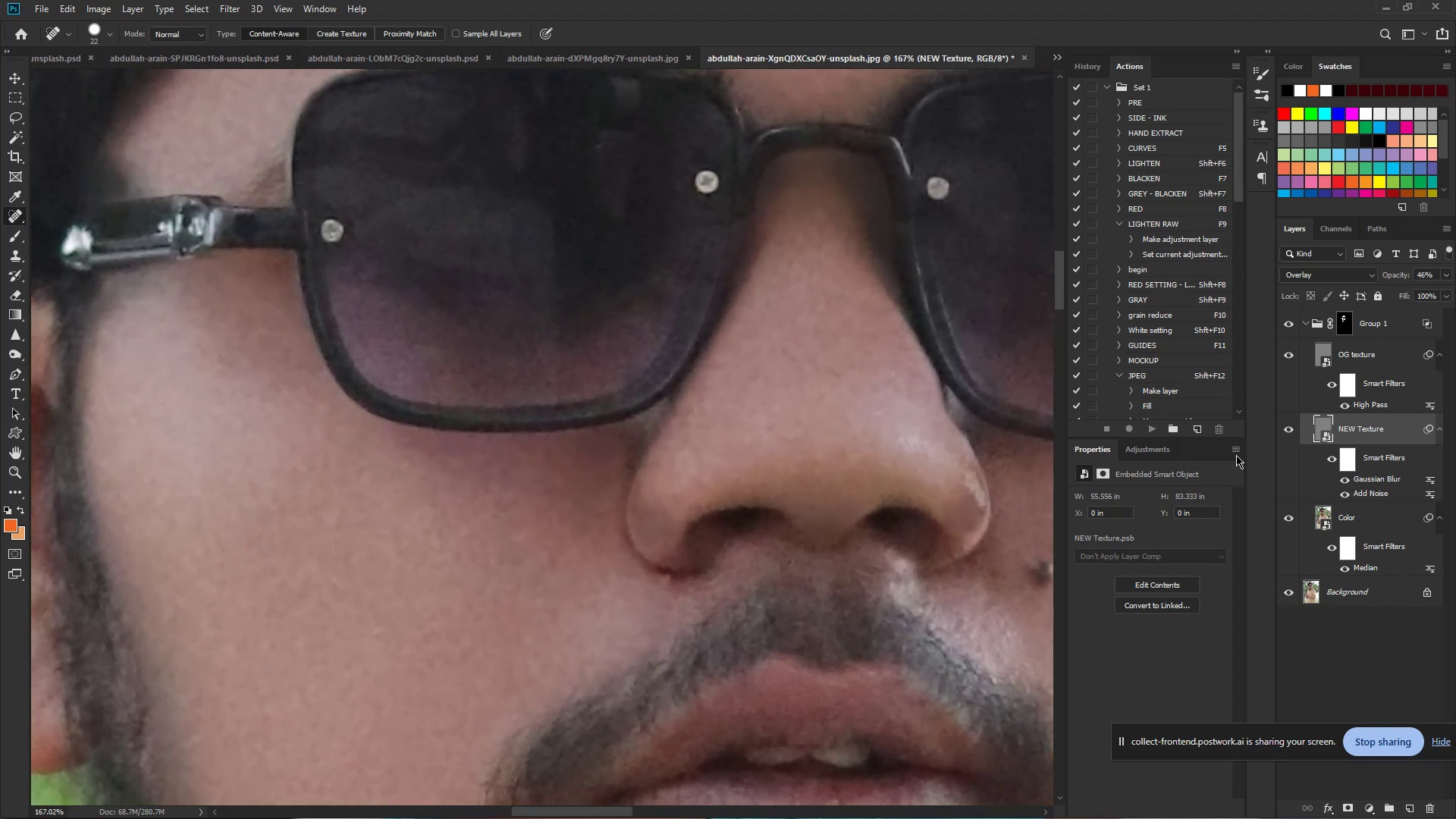 
hold_key(key=Space, duration=1.53)
 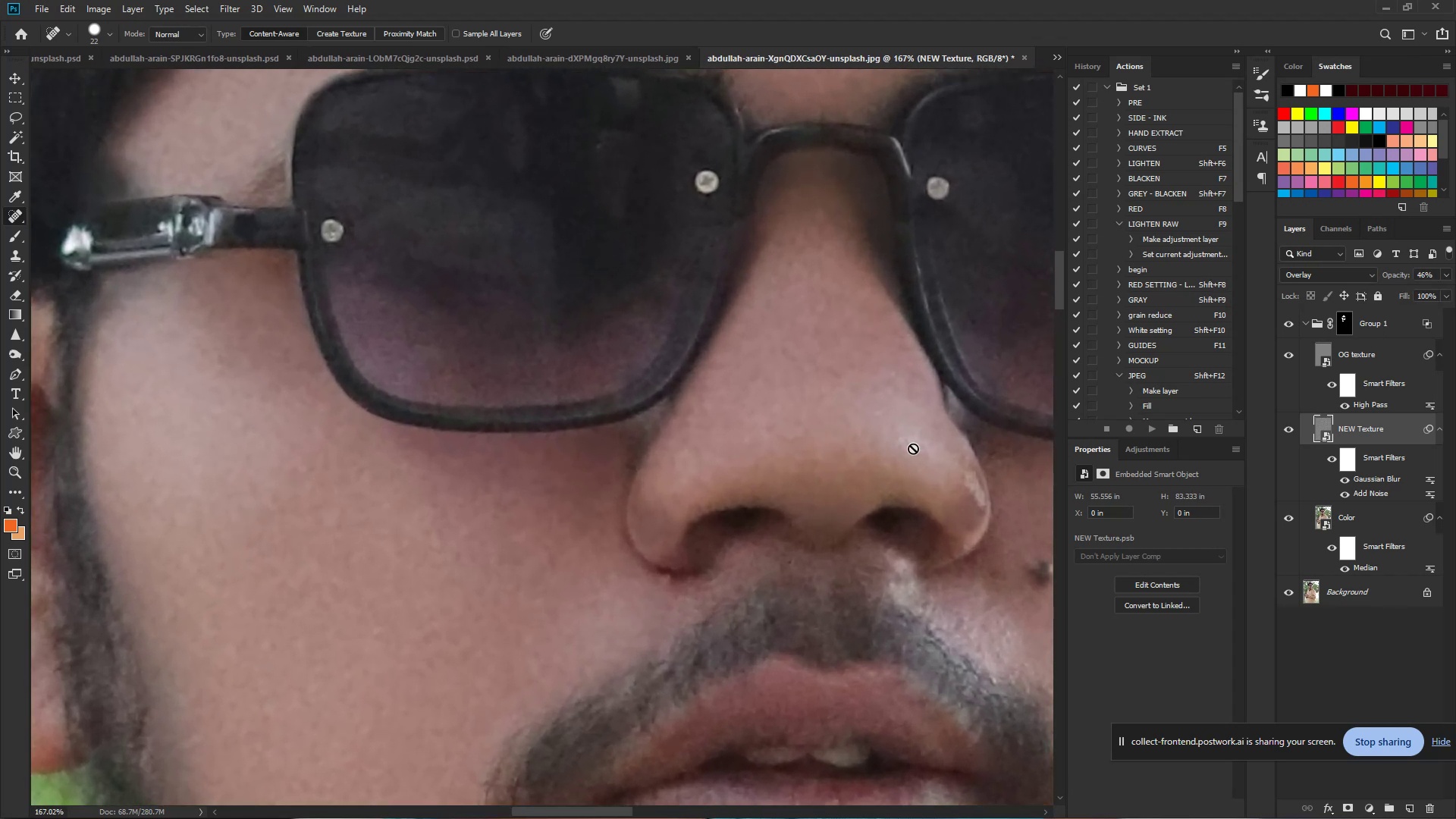 
left_click_drag(start_coordinate=[822, 458], to_coordinate=[885, 447])
 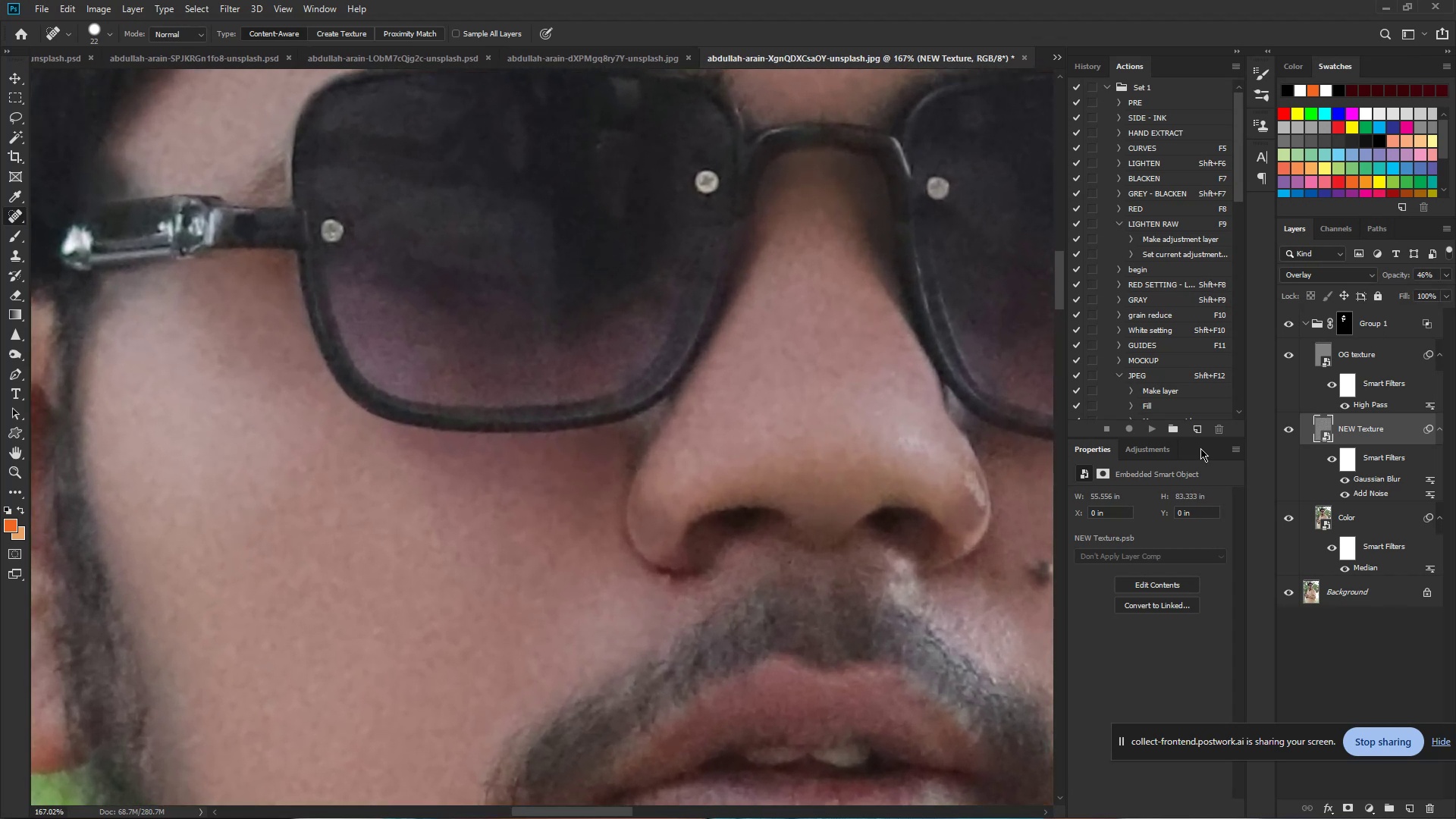 
hold_key(key=Space, duration=0.32)
 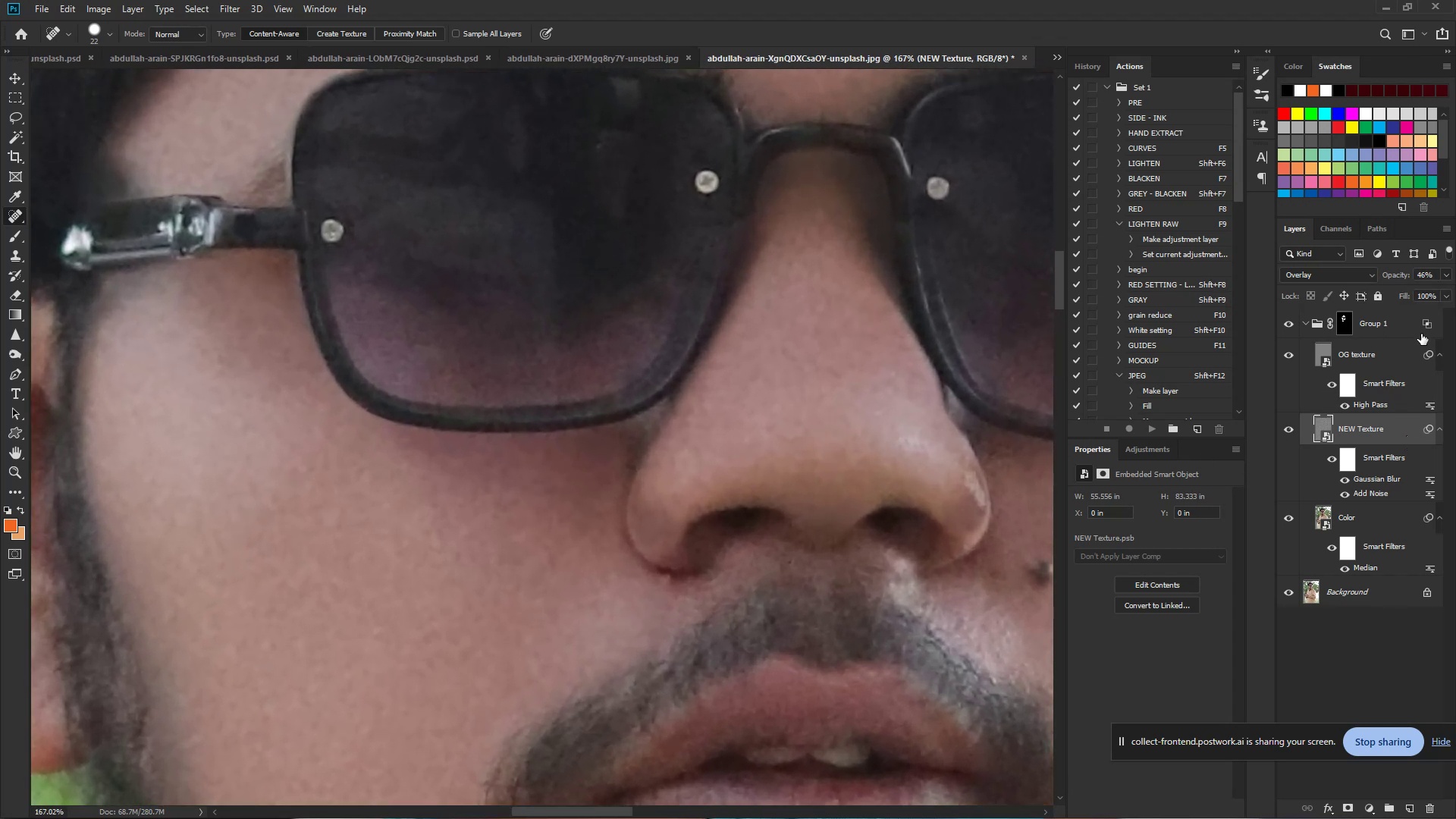 
left_click([1445, 275])
 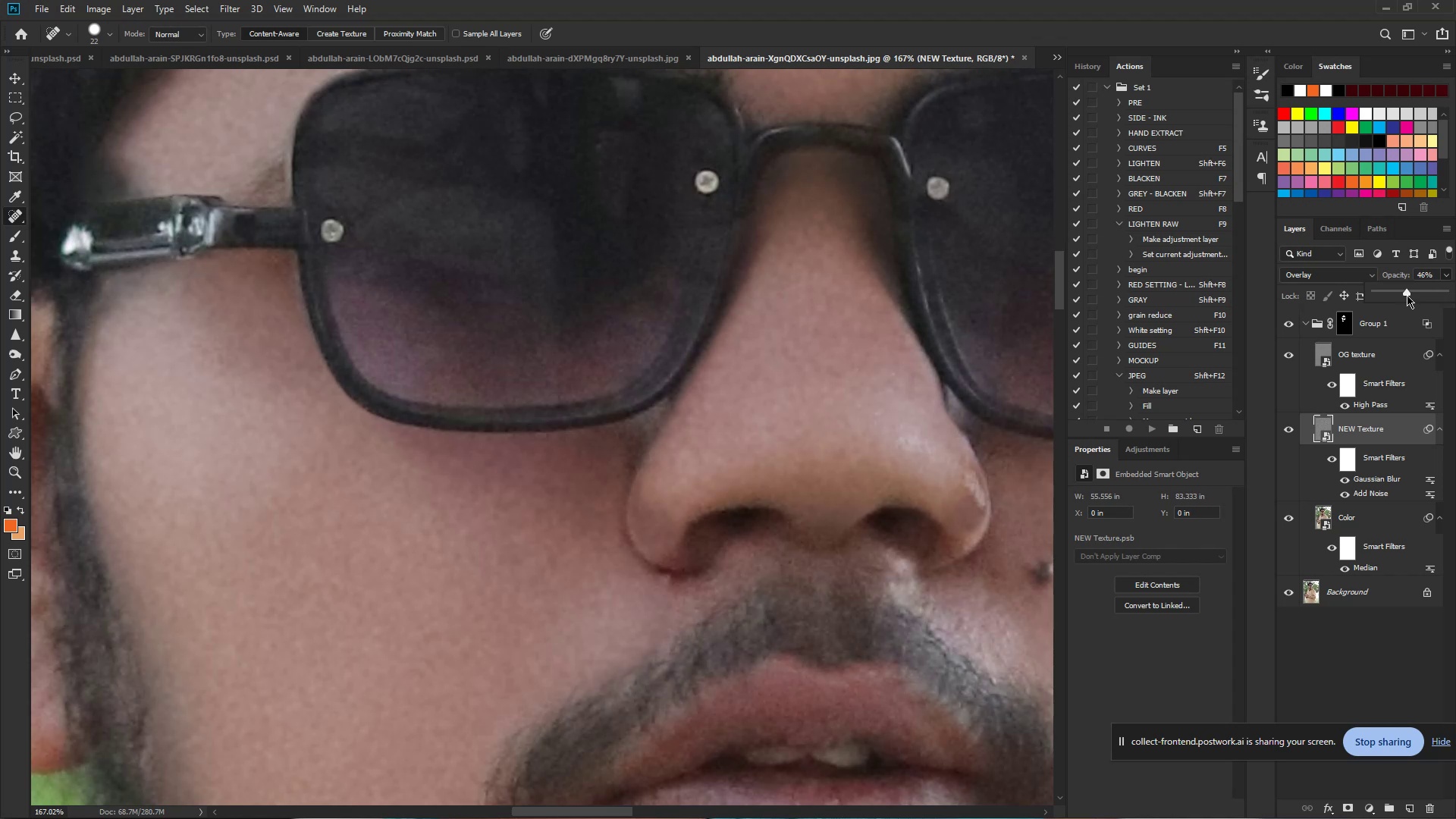 
left_click_drag(start_coordinate=[1407, 292], to_coordinate=[1417, 291])
 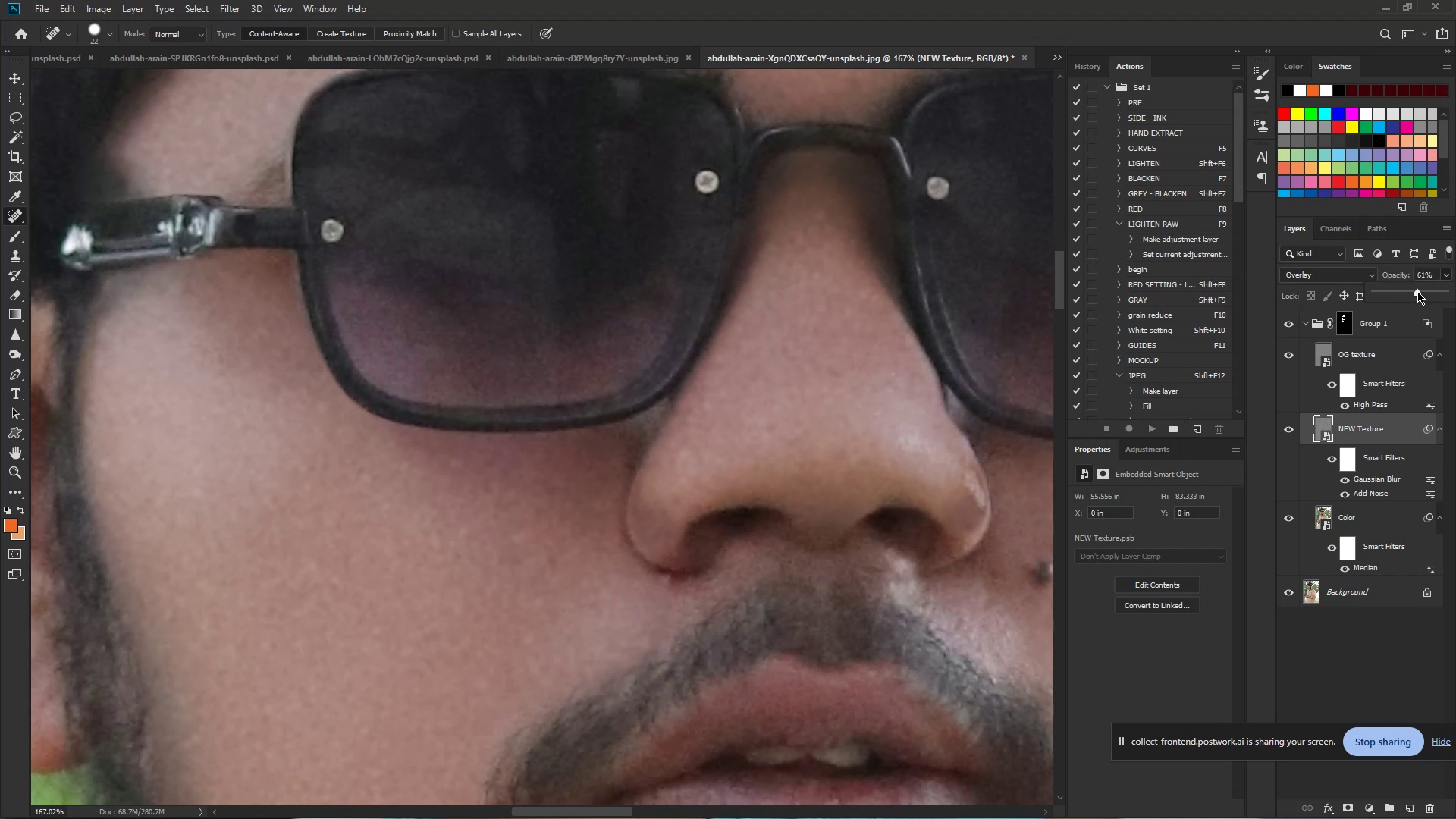 
left_click_drag(start_coordinate=[1417, 291], to_coordinate=[1411, 292])
 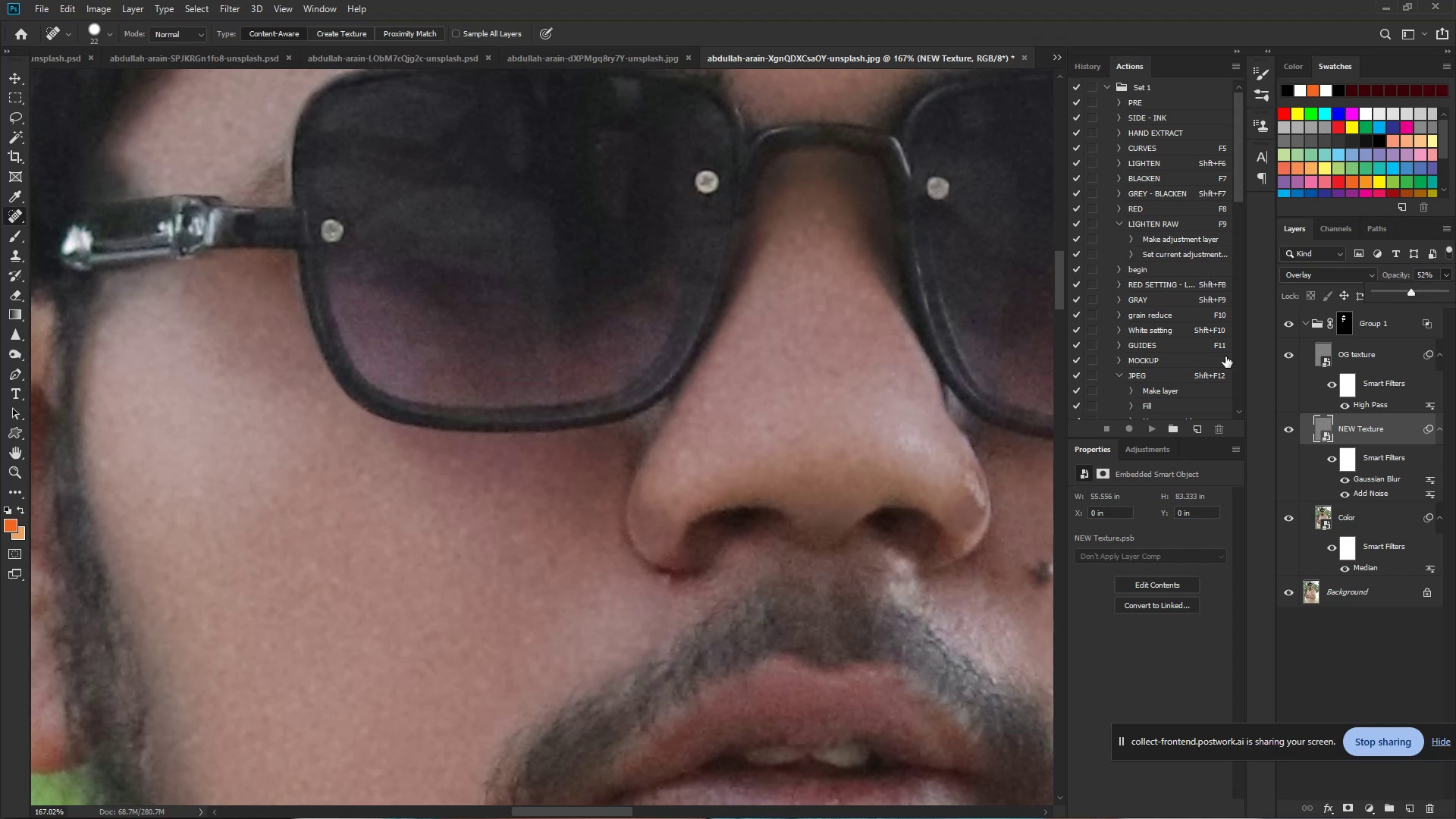 
hold_key(key=ControlLeft, duration=0.79)
 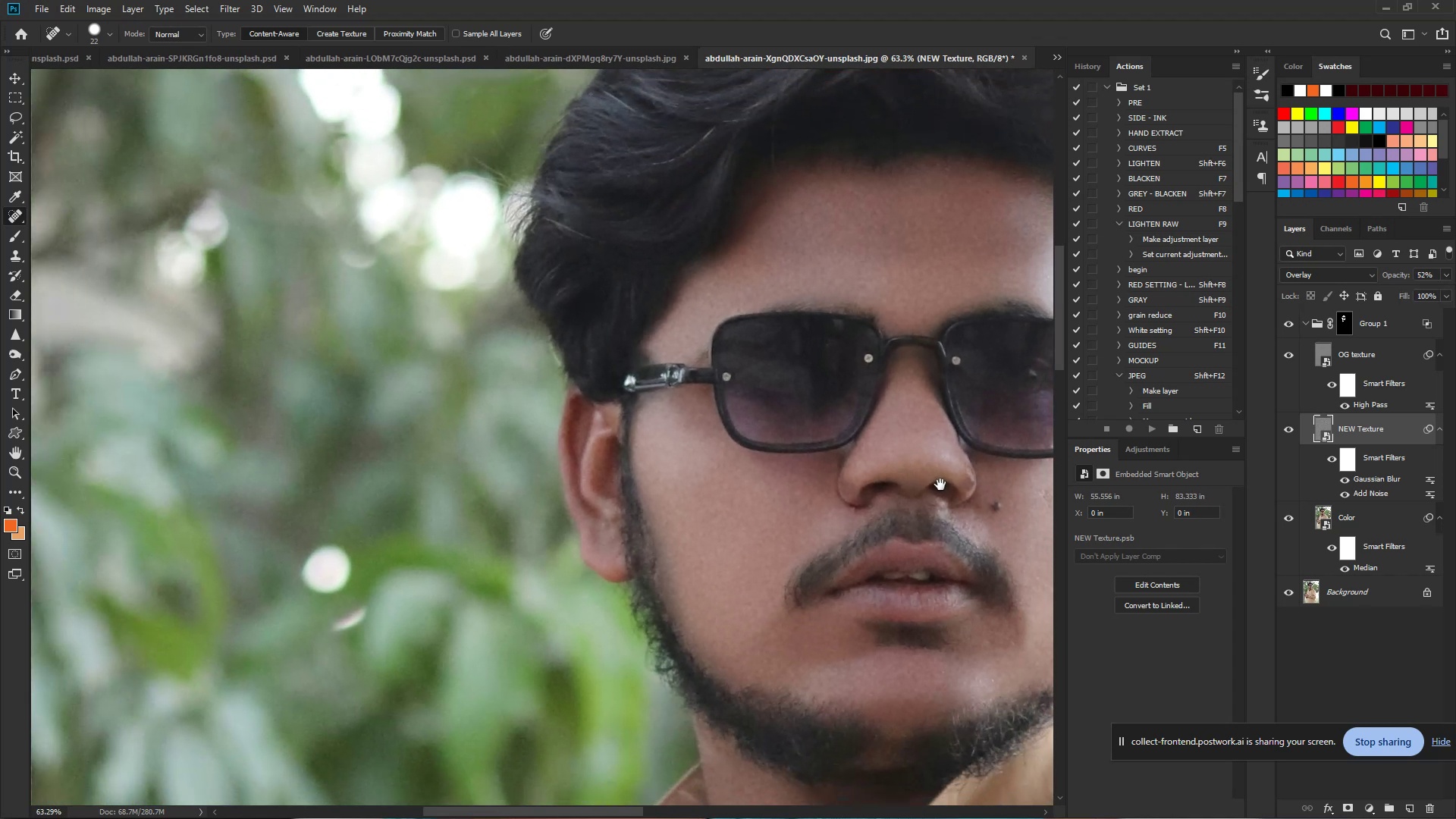 
hold_key(key=Space, duration=0.56)
 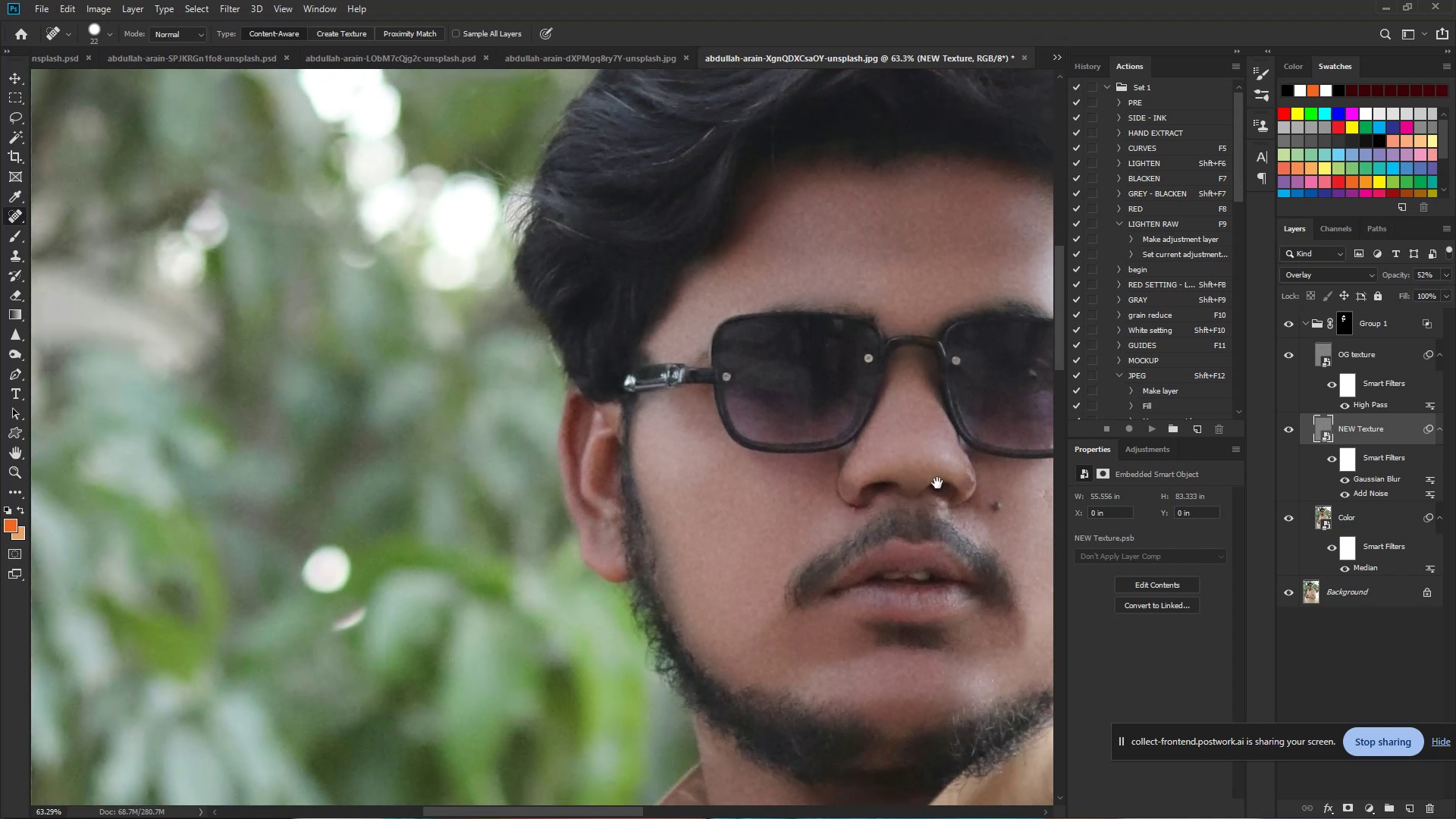 
left_click_drag(start_coordinate=[967, 466], to_coordinate=[904, 465])
 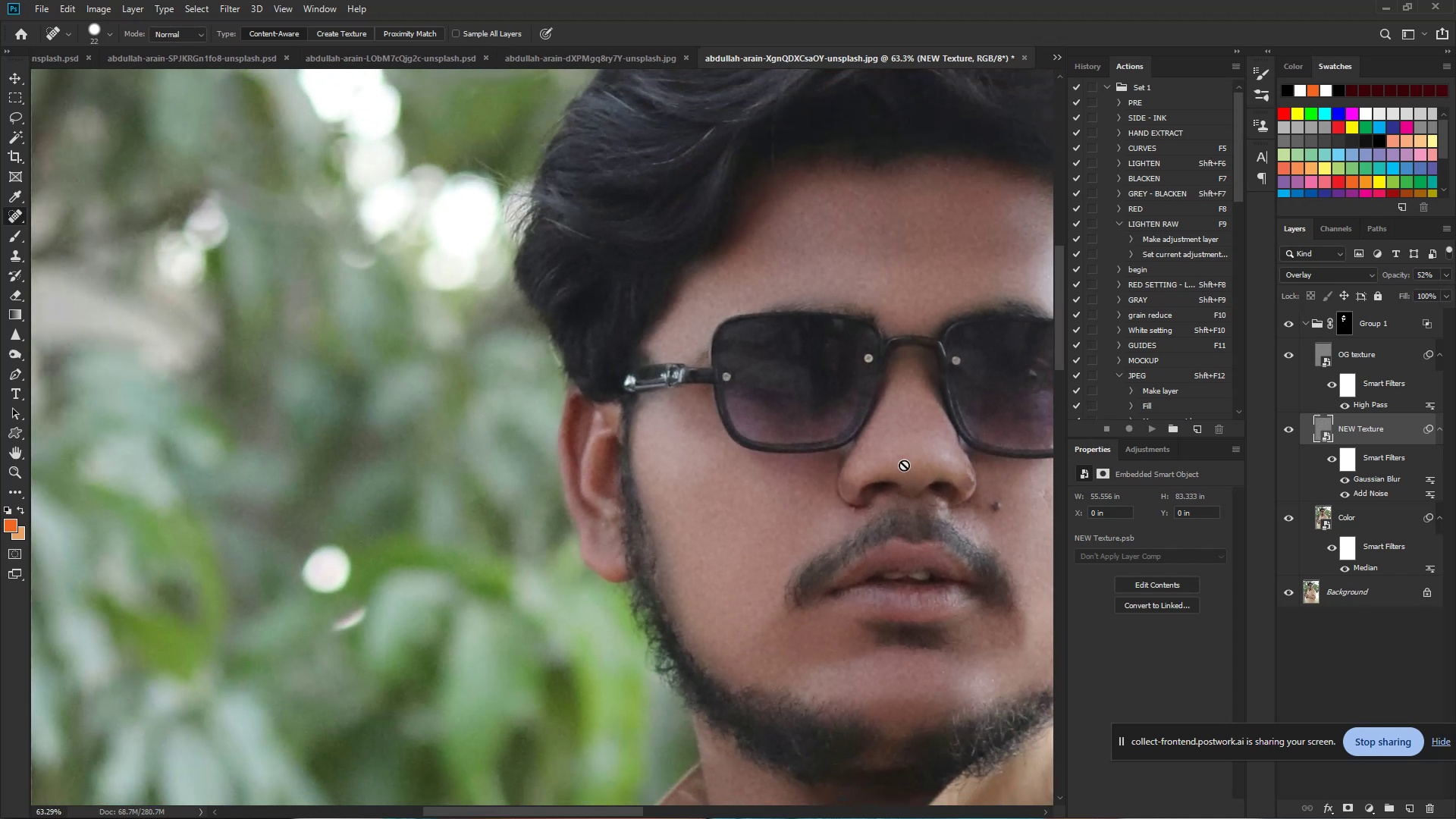 
hold_key(key=Space, duration=1.12)
 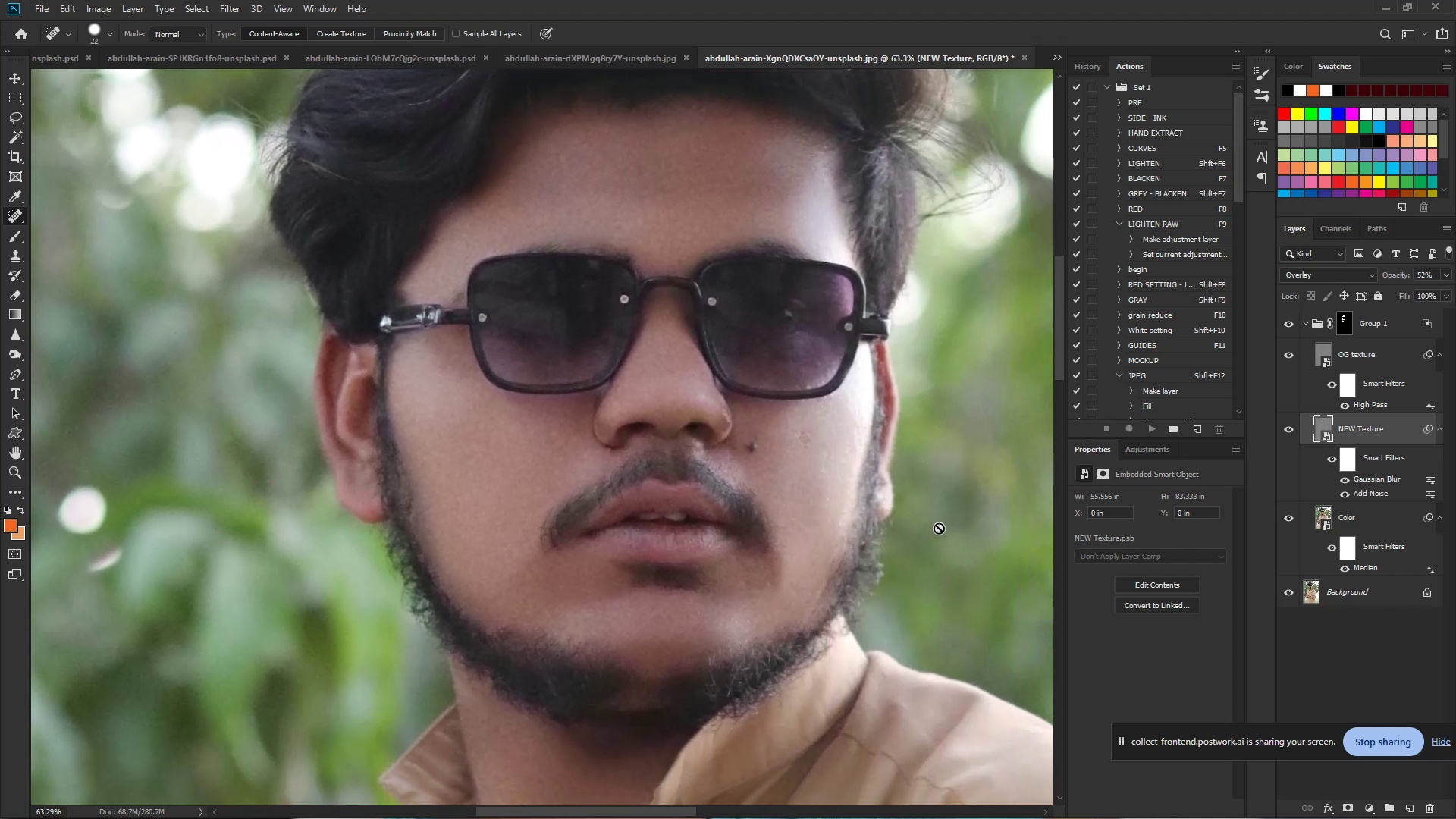 
left_click_drag(start_coordinate=[942, 485], to_coordinate=[698, 426])
 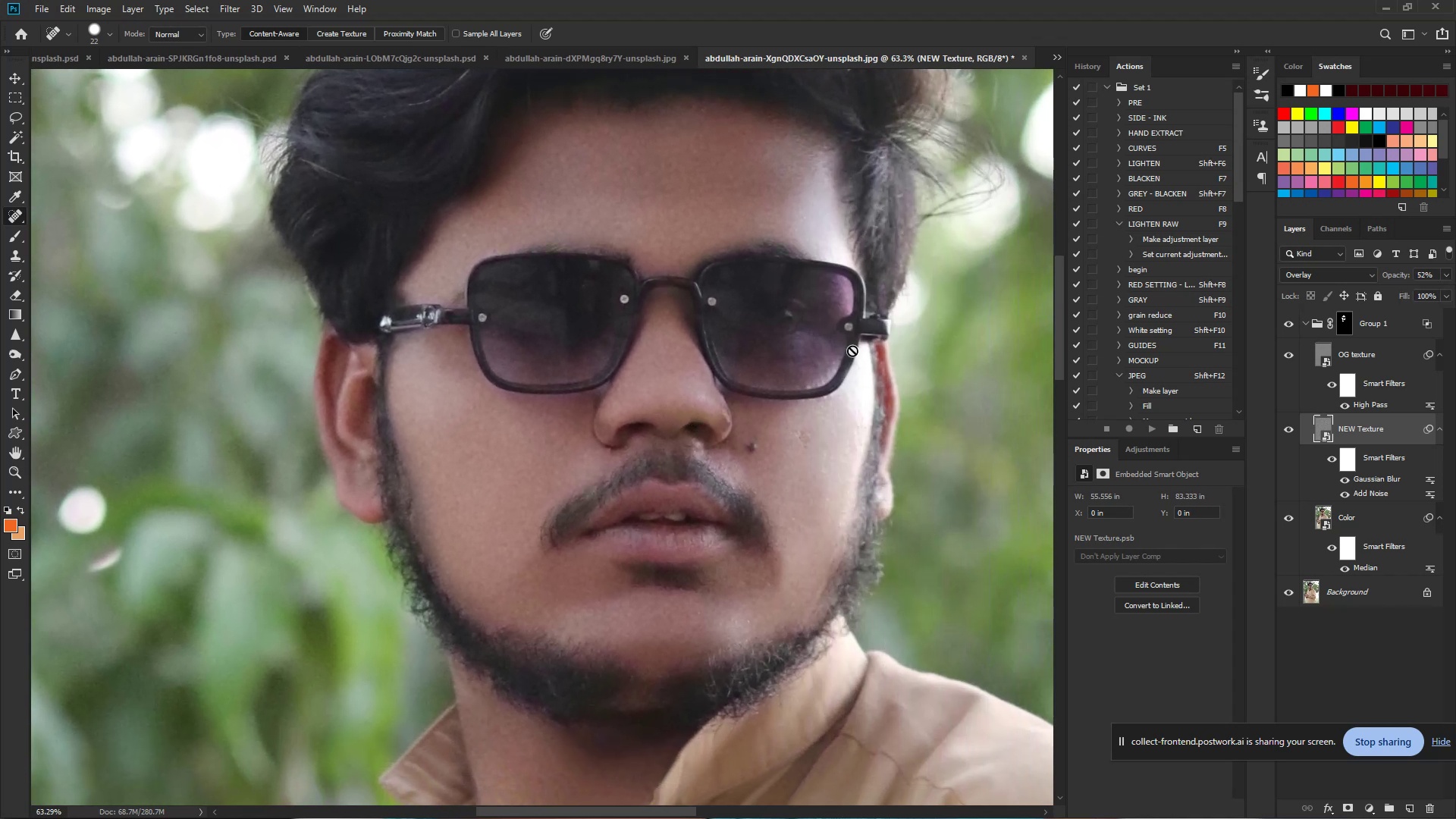 
hold_key(key=ControlLeft, duration=0.82)
 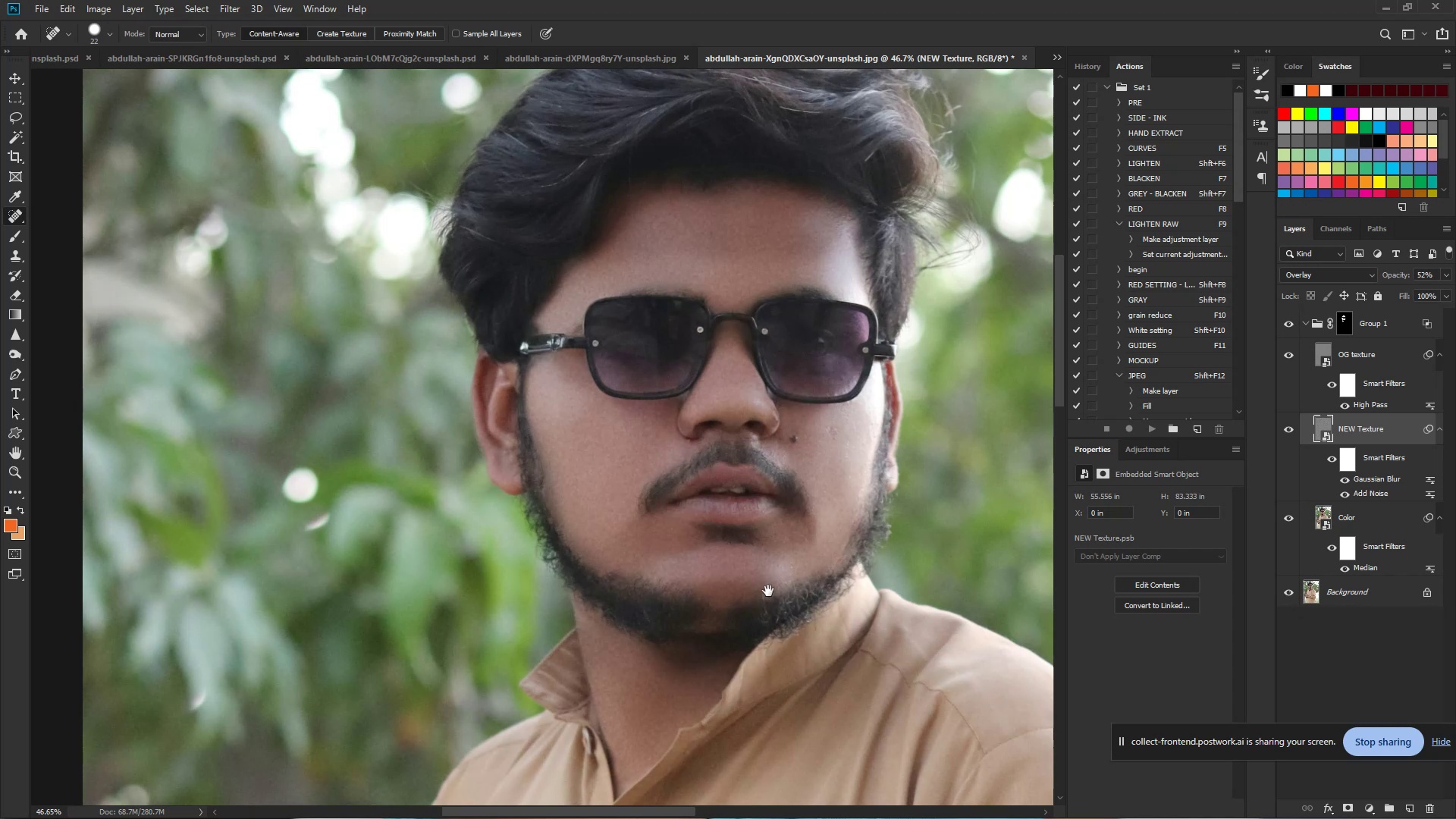 
hold_key(key=Space, duration=0.62)
 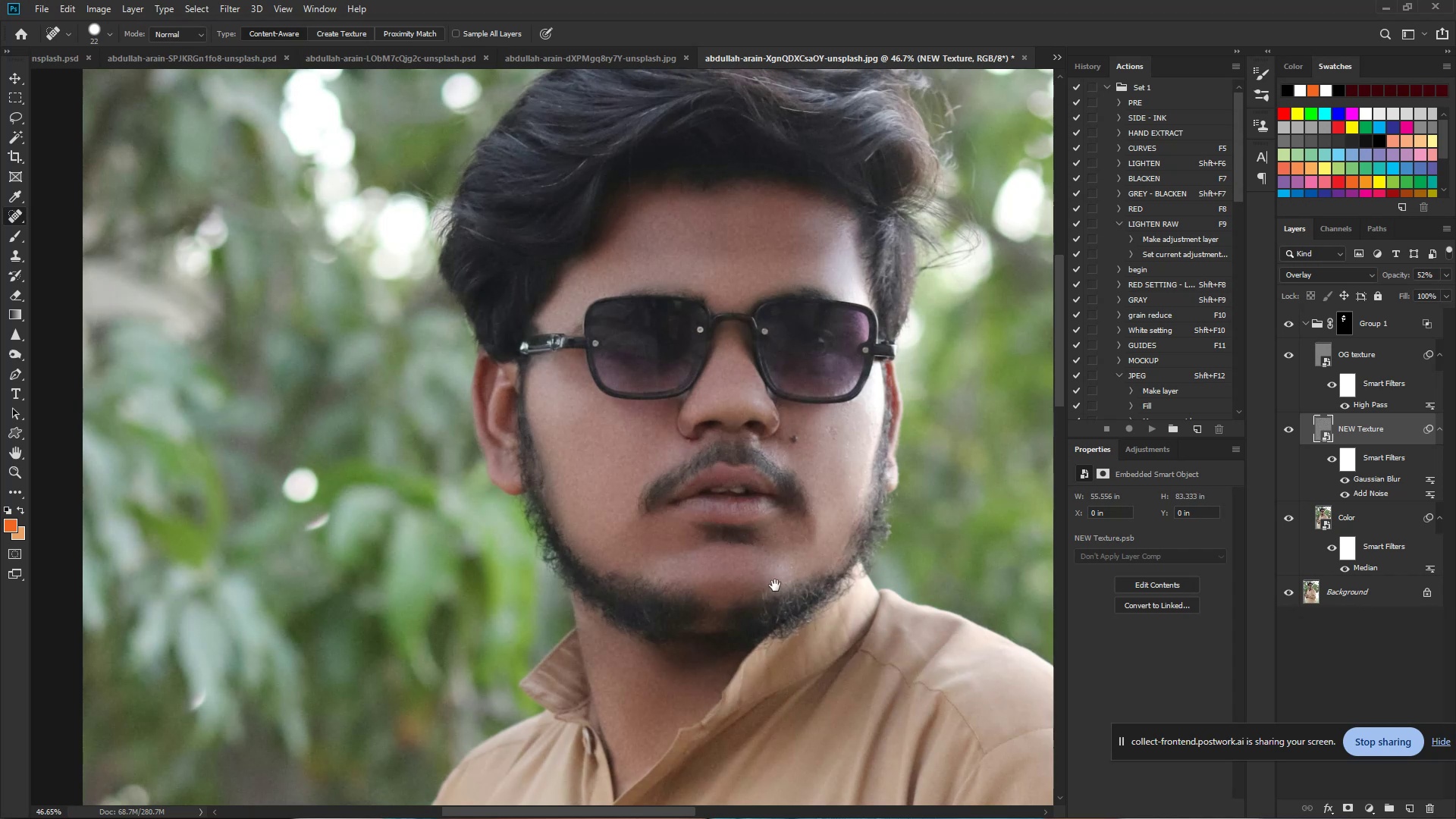 
left_click_drag(start_coordinate=[913, 416], to_coordinate=[886, 417])
 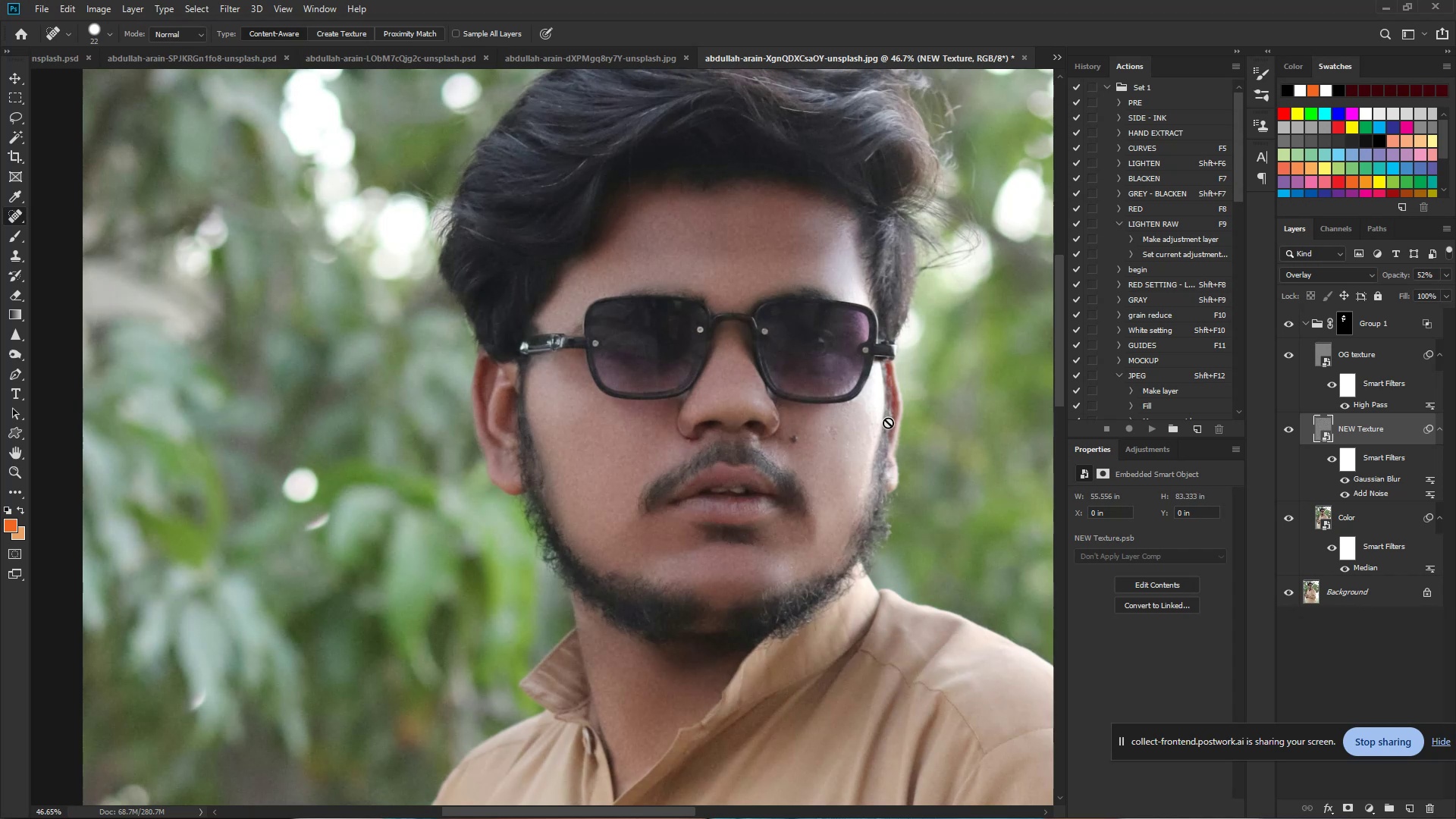 
hold_key(key=Space, duration=0.82)
 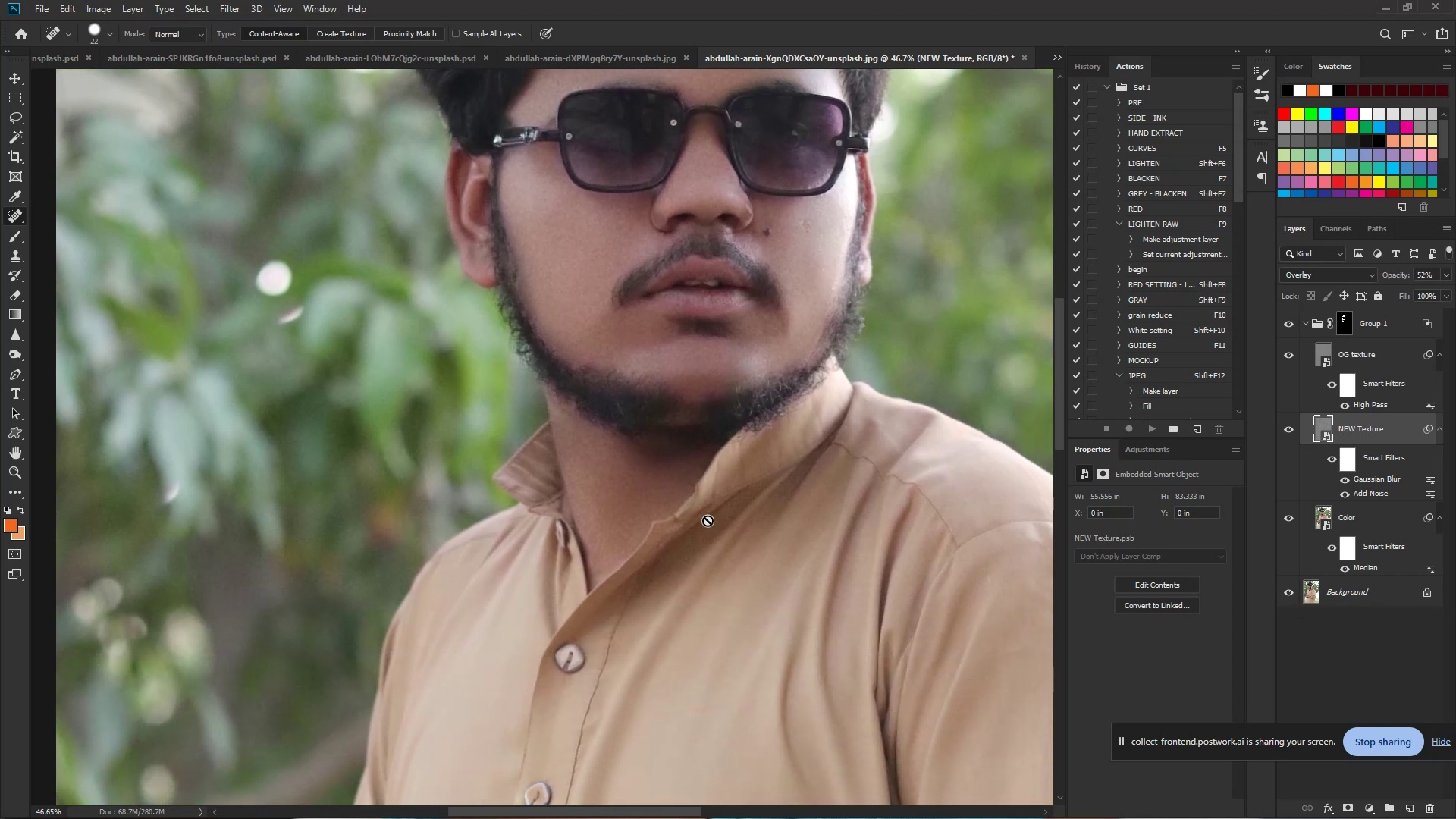 
left_click_drag(start_coordinate=[764, 594], to_coordinate=[737, 387])
 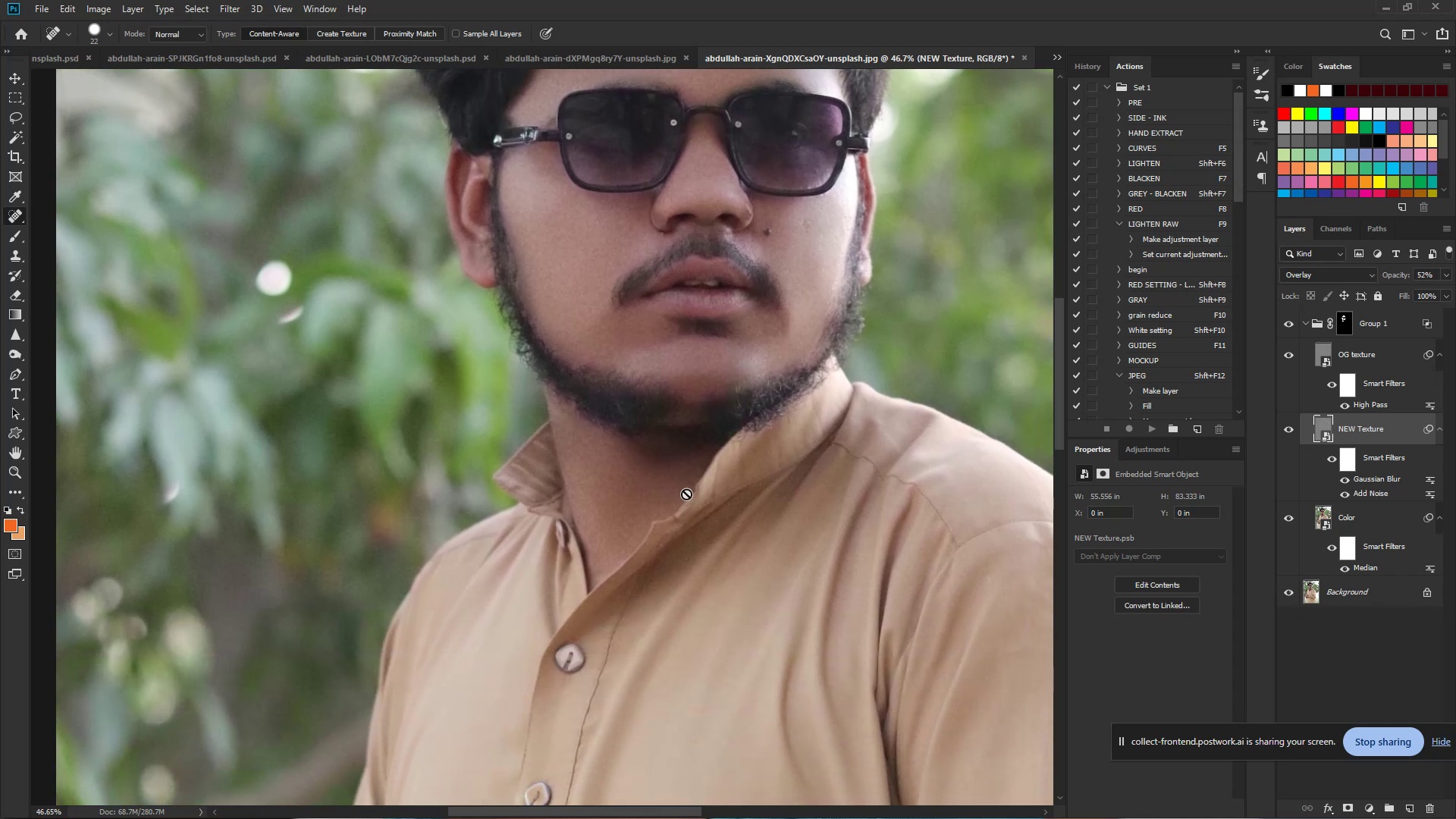 
hold_key(key=ControlLeft, duration=0.82)
 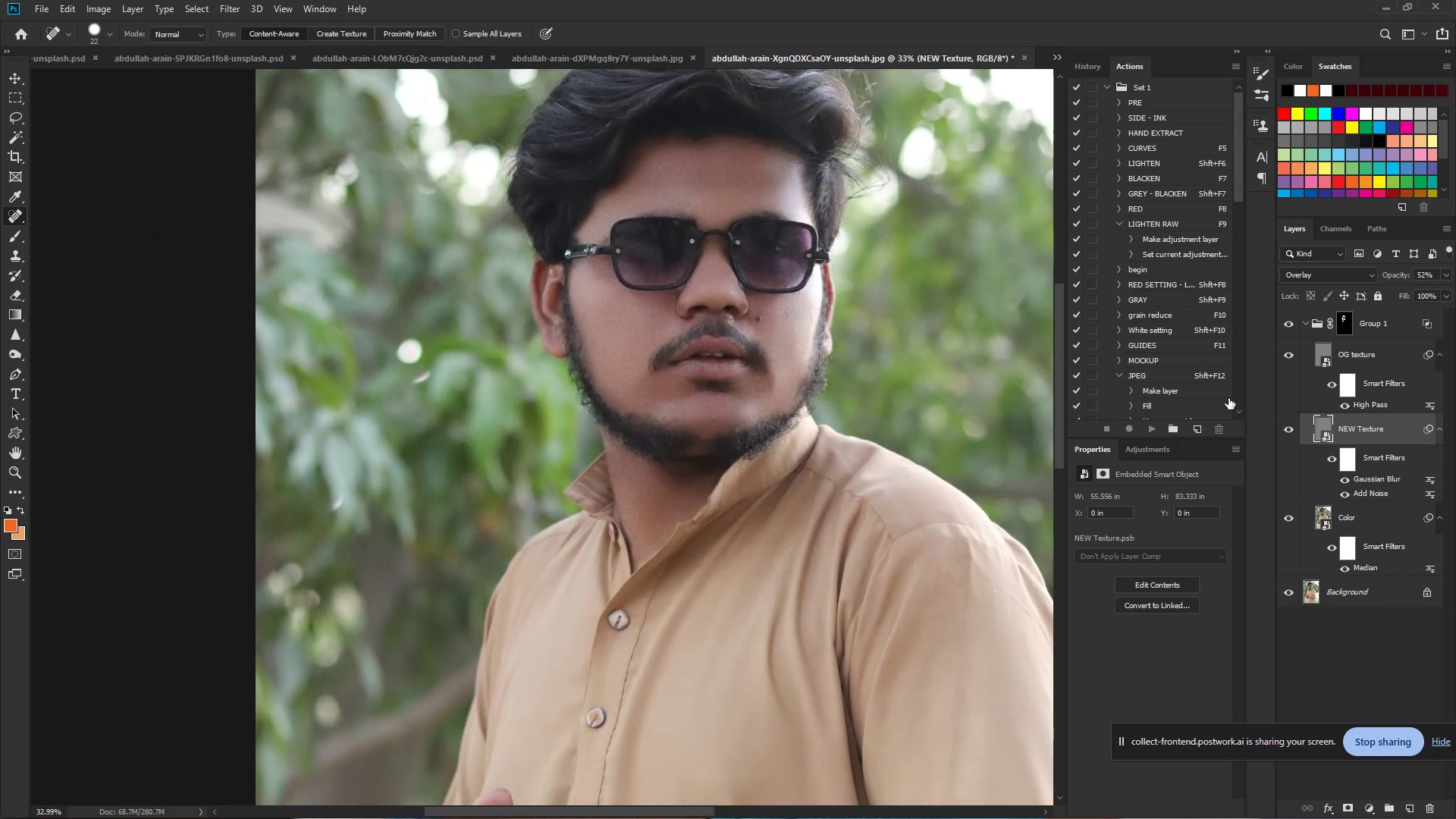 
hold_key(key=Space, duration=0.63)
 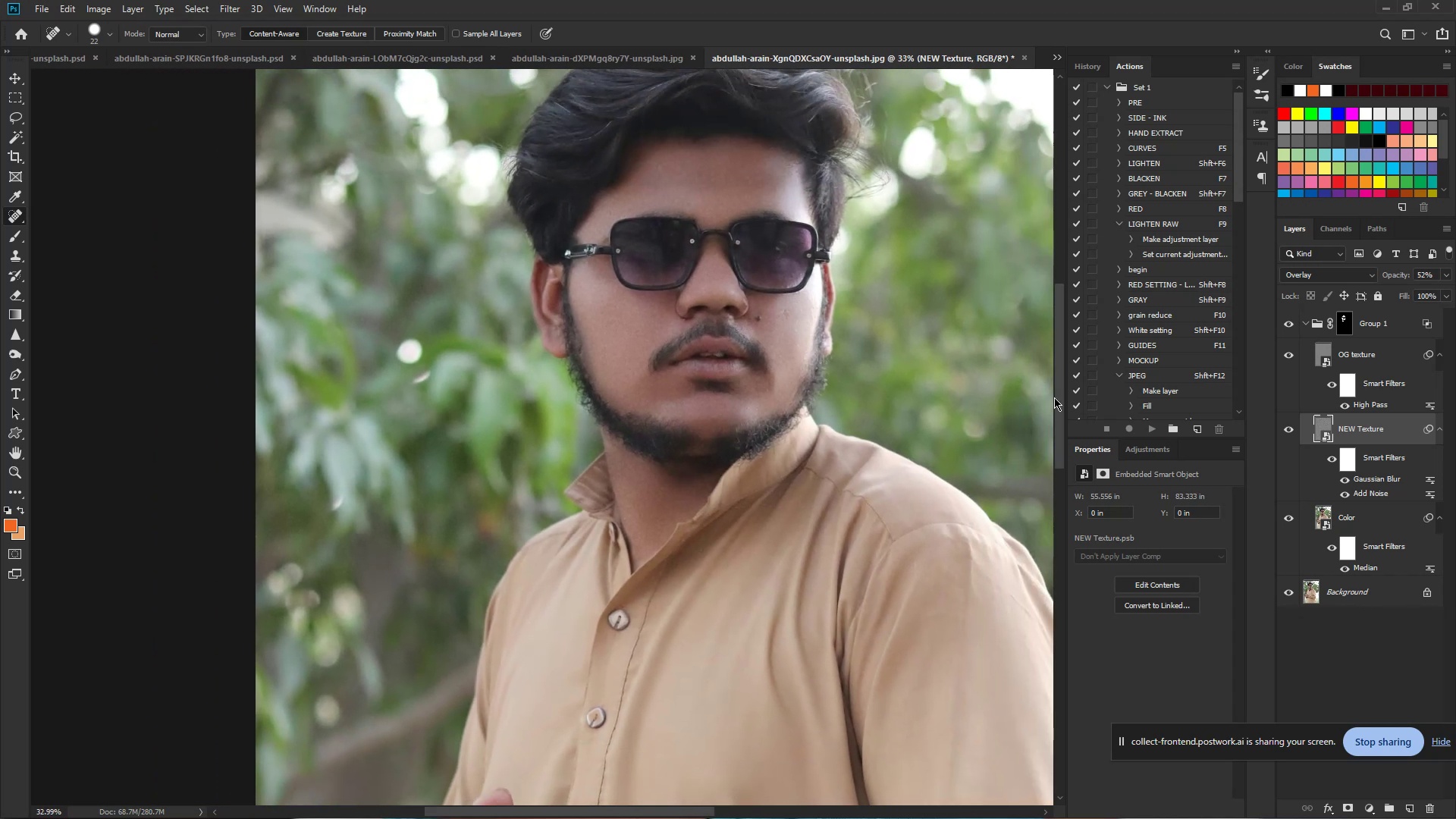 
left_click_drag(start_coordinate=[736, 526], to_coordinate=[708, 524])
 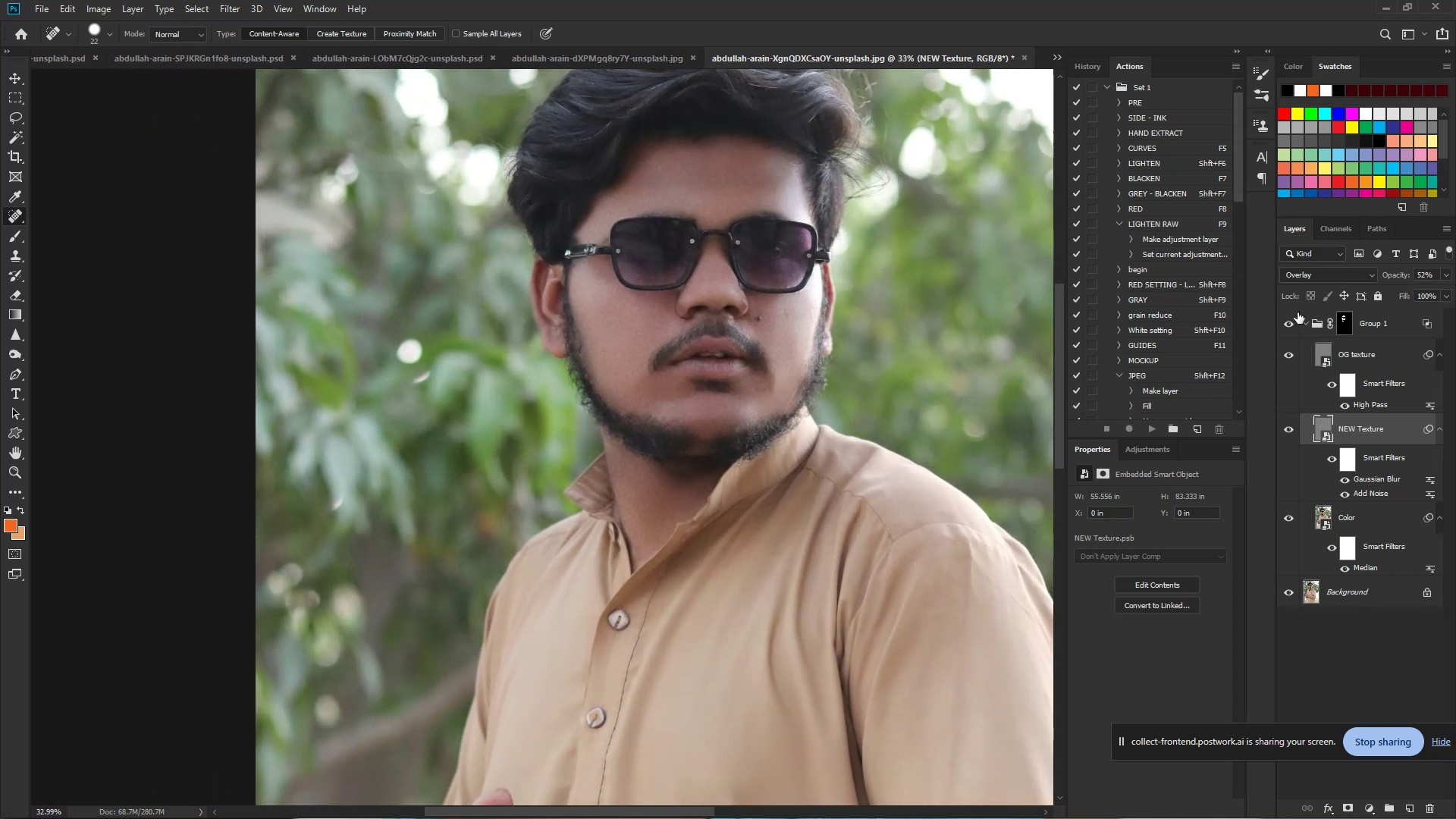 
left_click([1292, 320])
 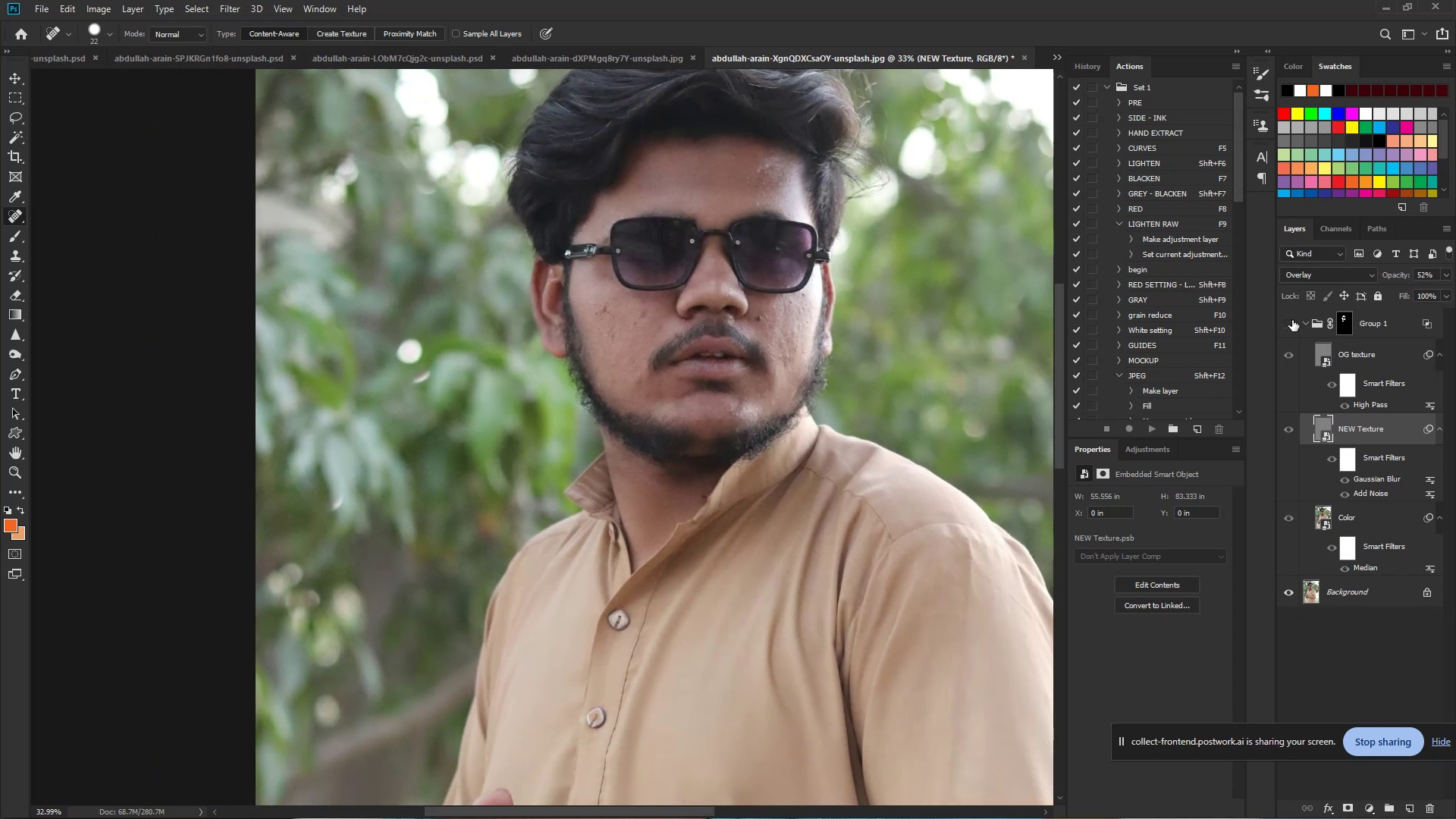 
left_click([1292, 320])
 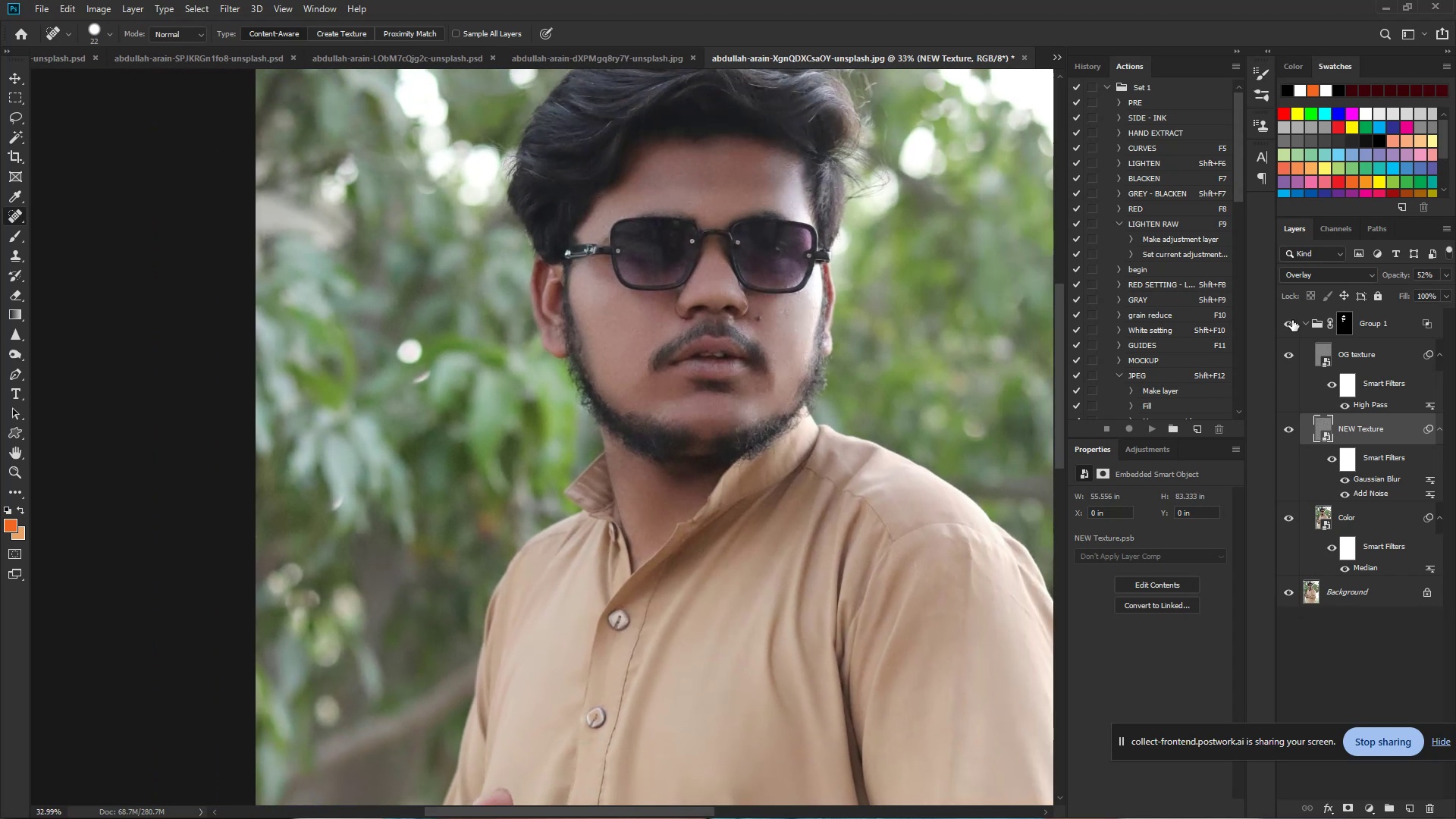 
left_click([1292, 320])
 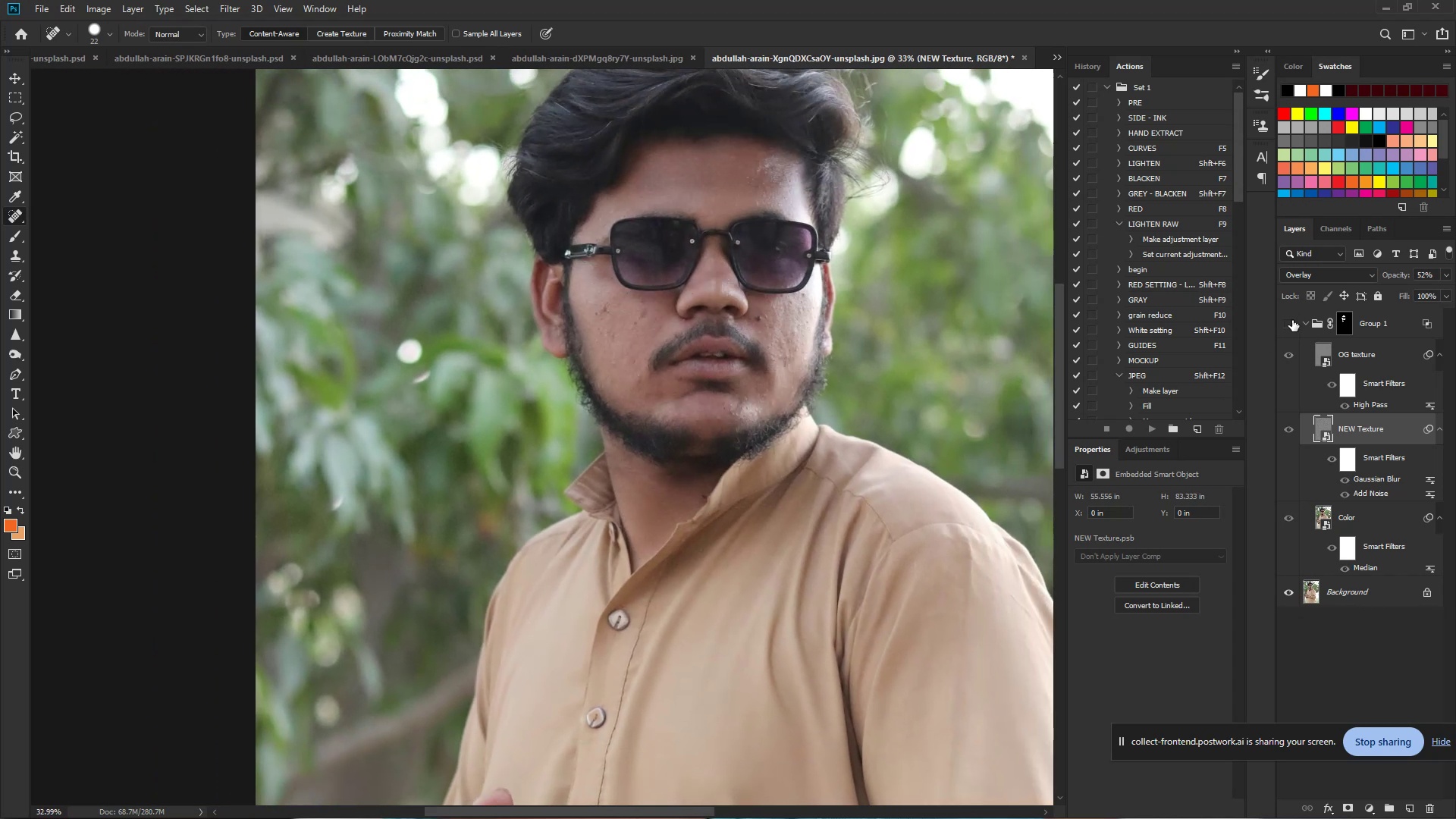 
left_click([1292, 320])
 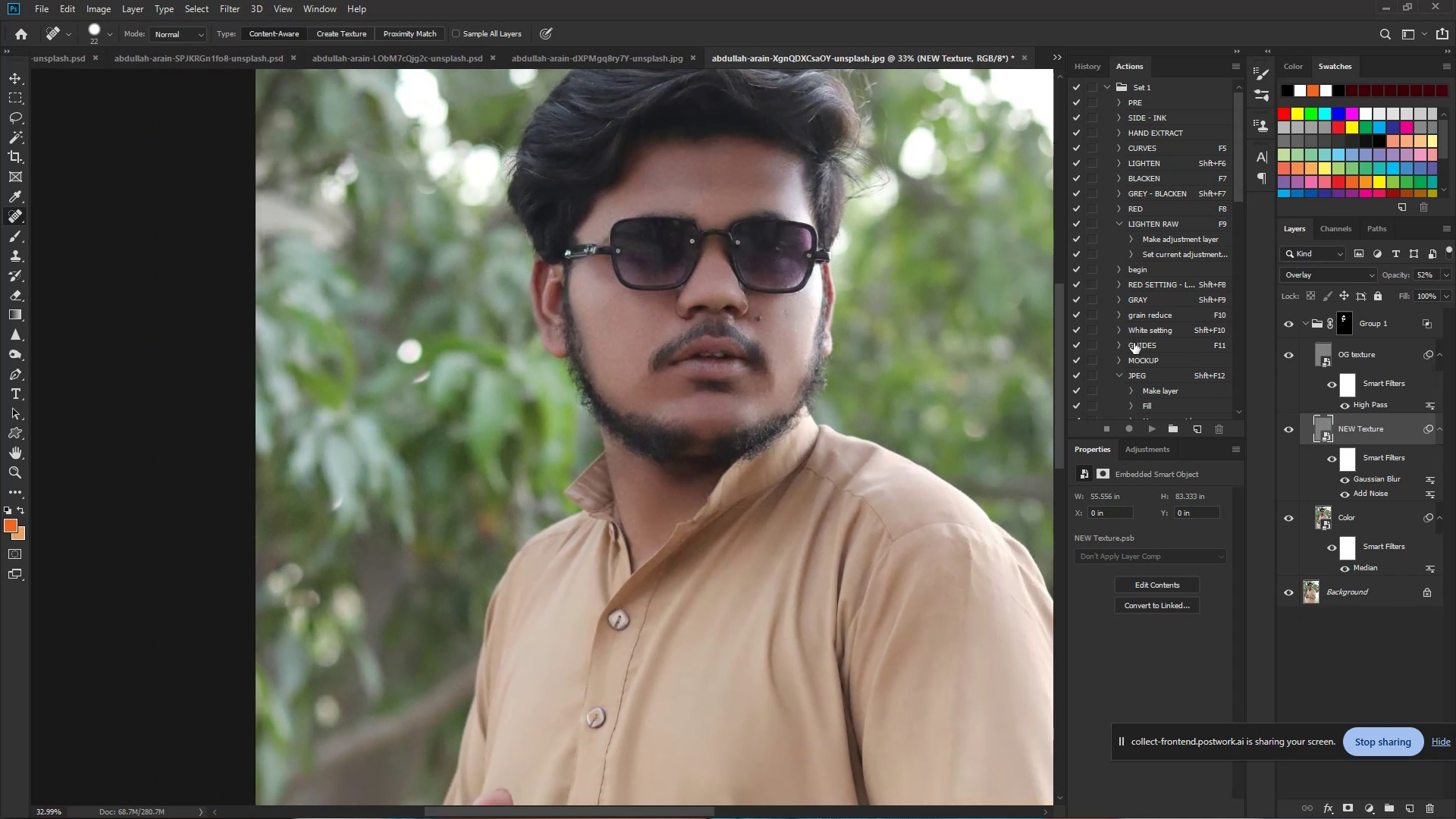 
hold_key(key=ControlLeft, duration=0.99)
 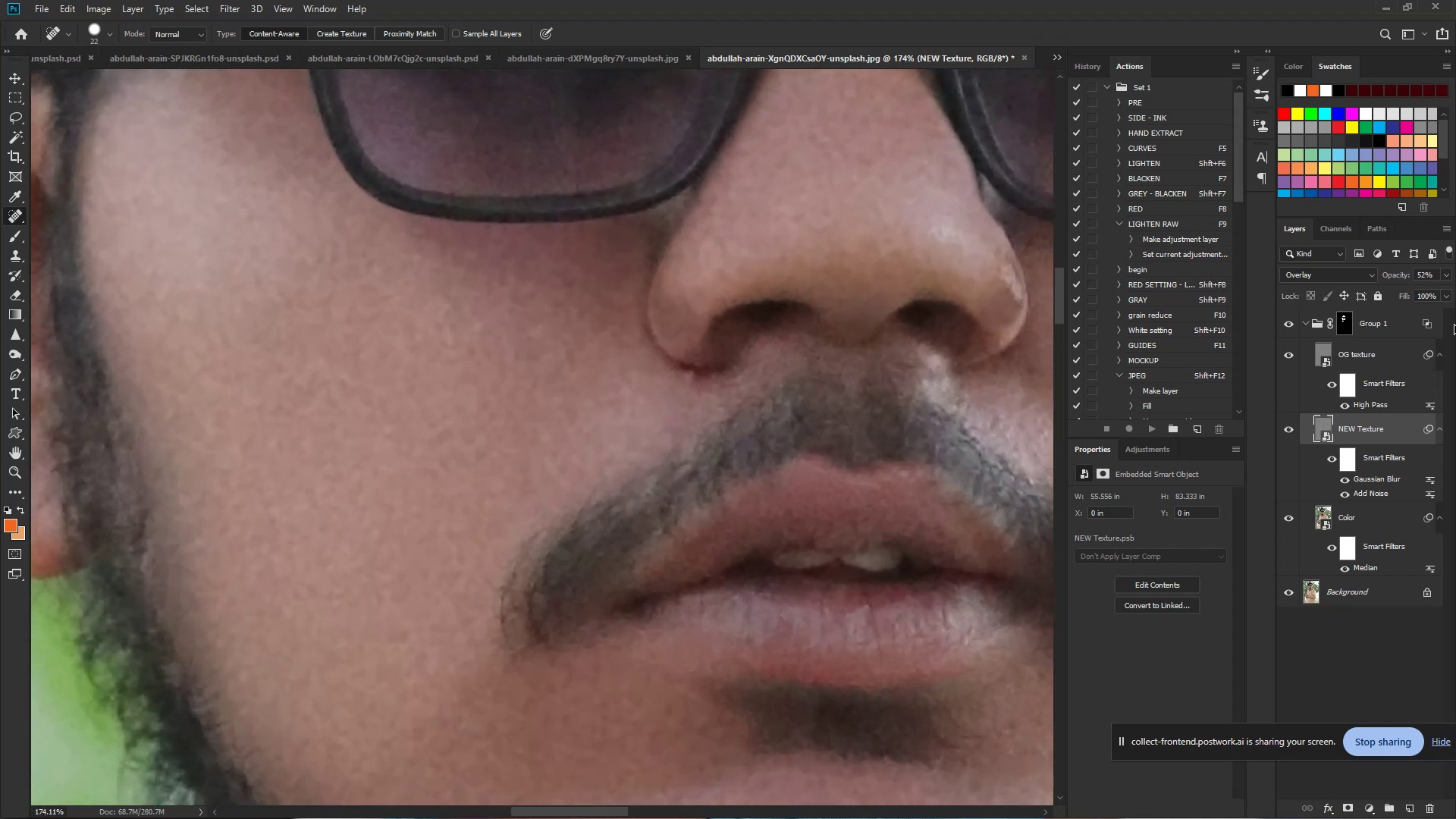 
hold_key(key=Space, duration=0.76)
 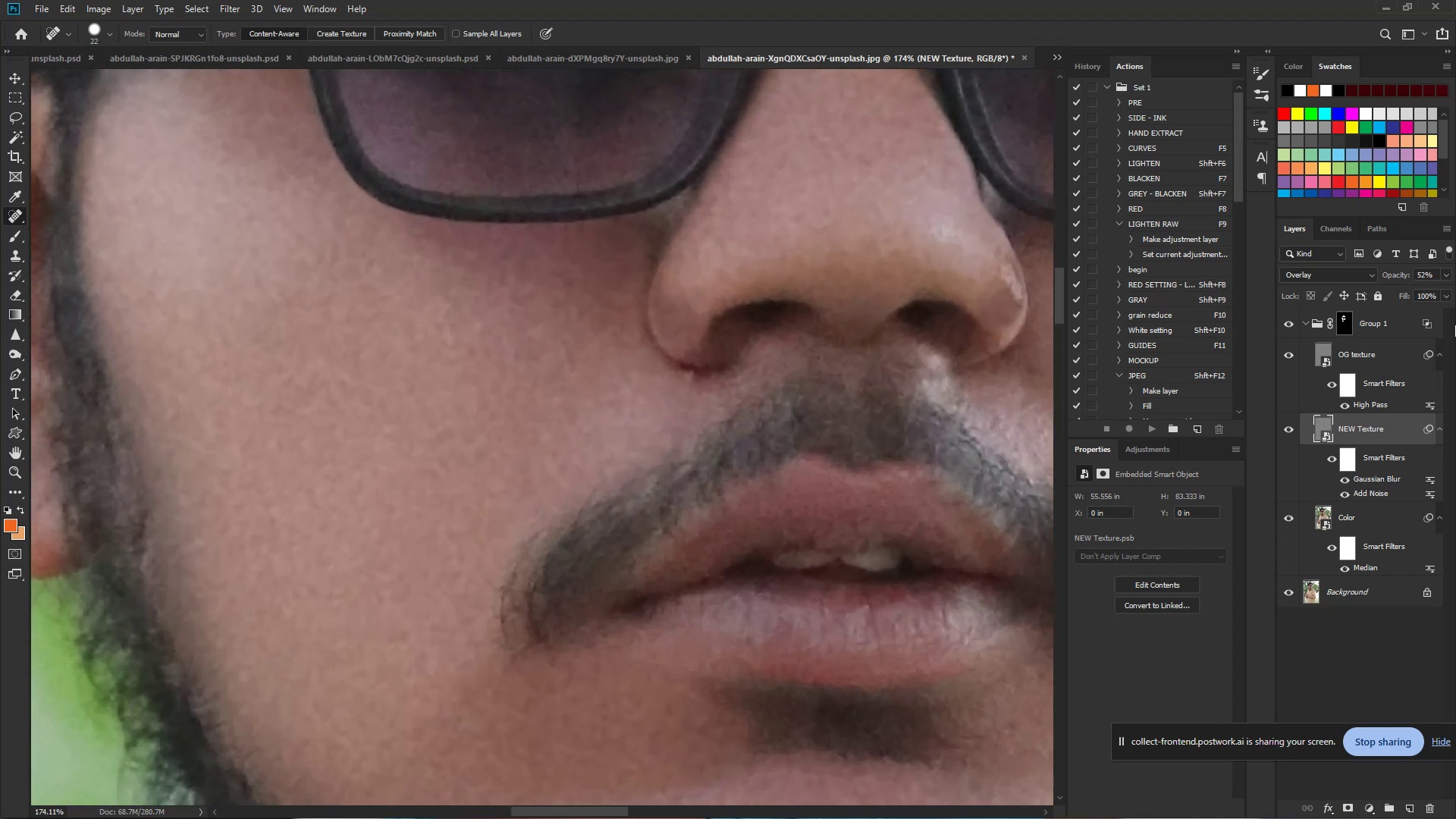 
left_click_drag(start_coordinate=[682, 306], to_coordinate=[785, 326])
 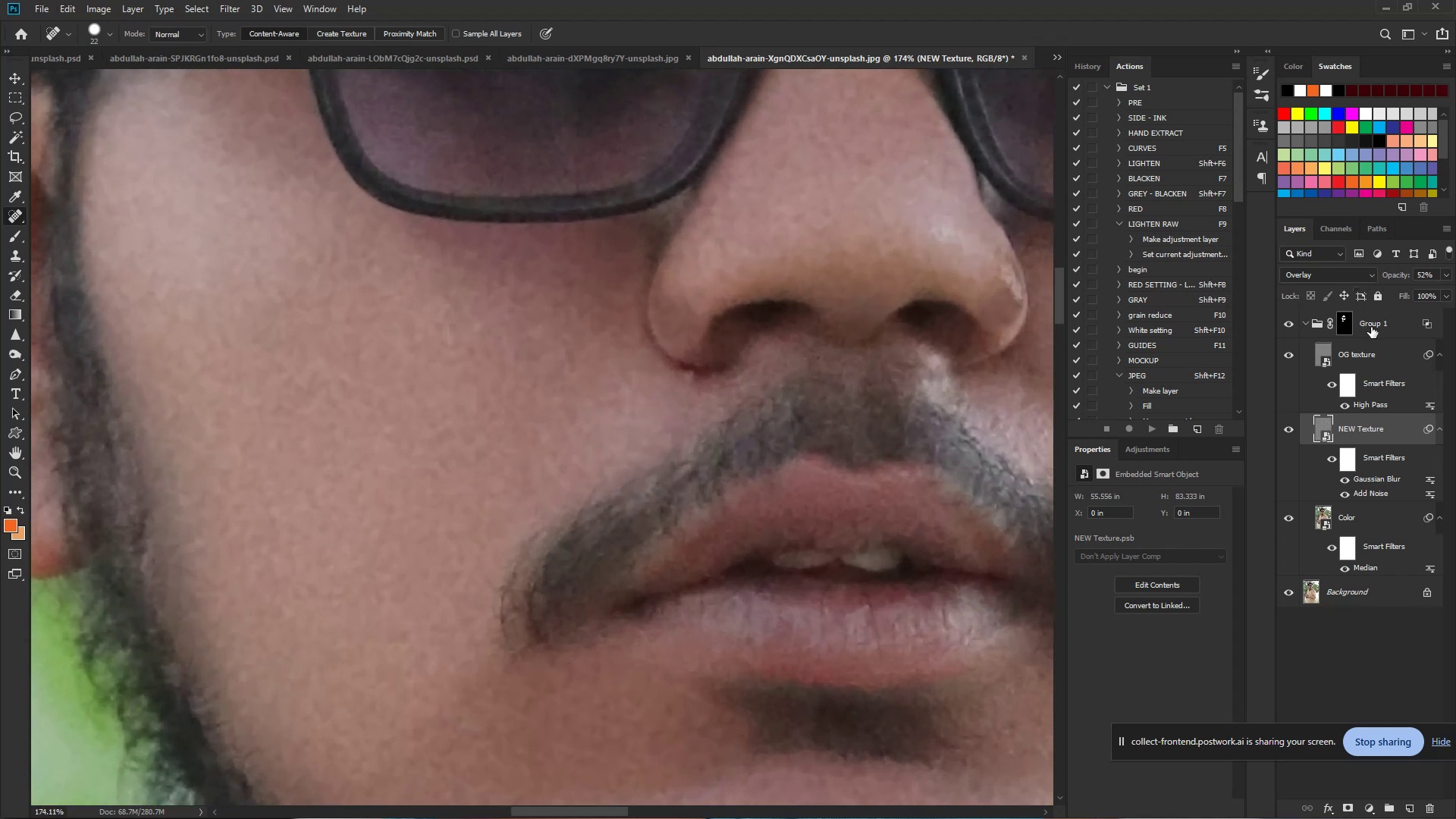 
left_click([1342, 318])
 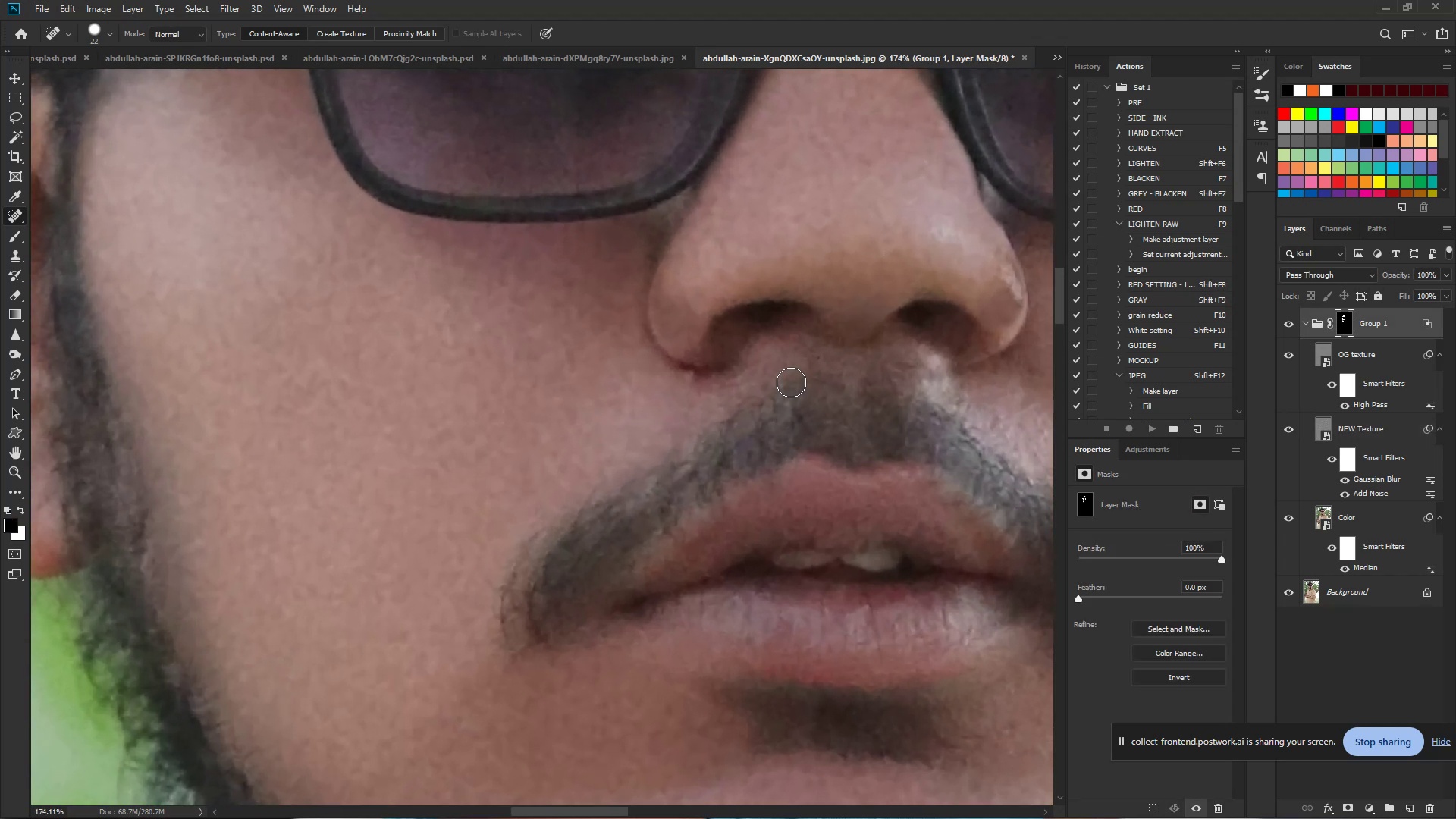 
type(bex)
 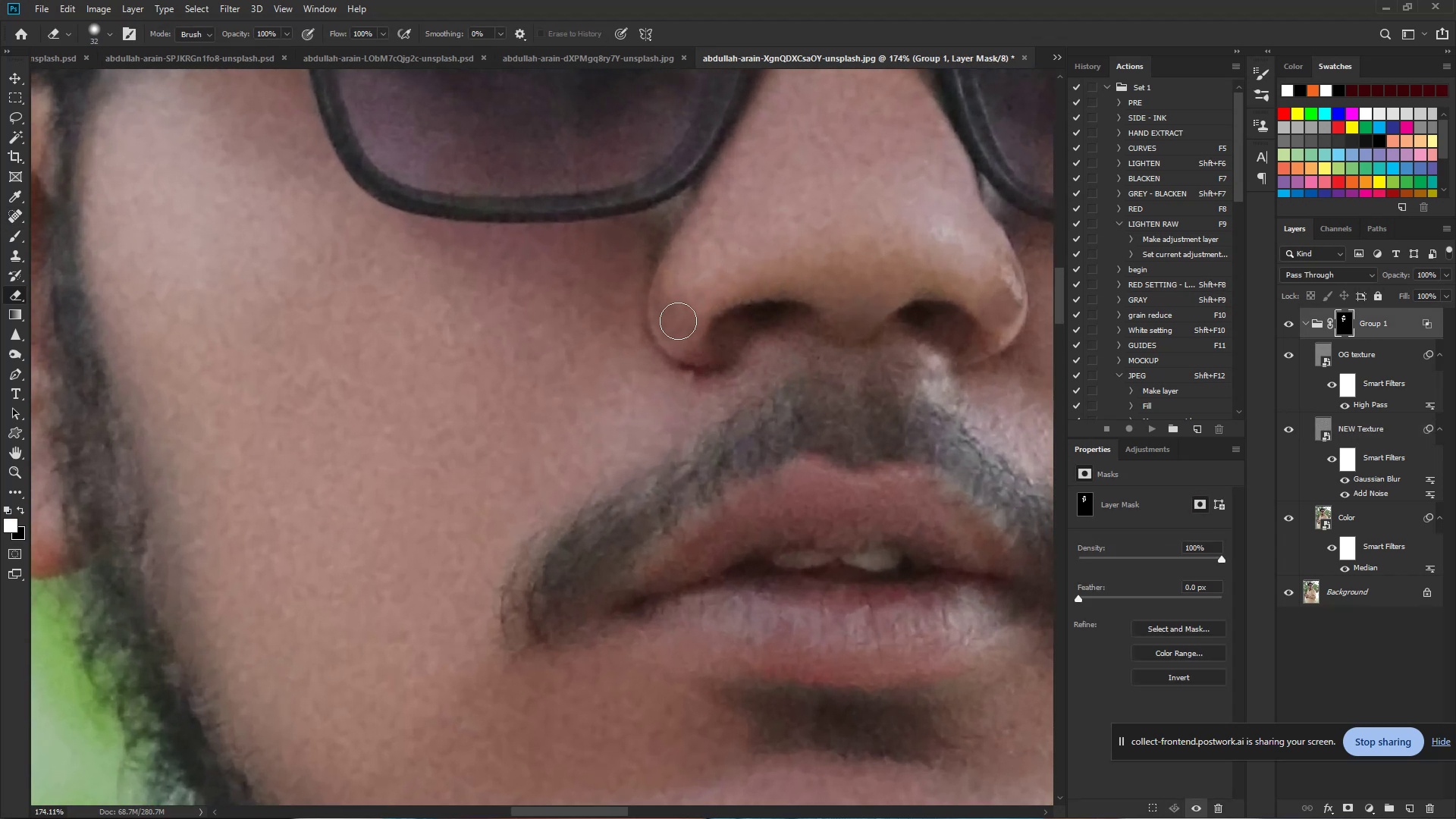 
left_click_drag(start_coordinate=[678, 321], to_coordinate=[684, 275])
 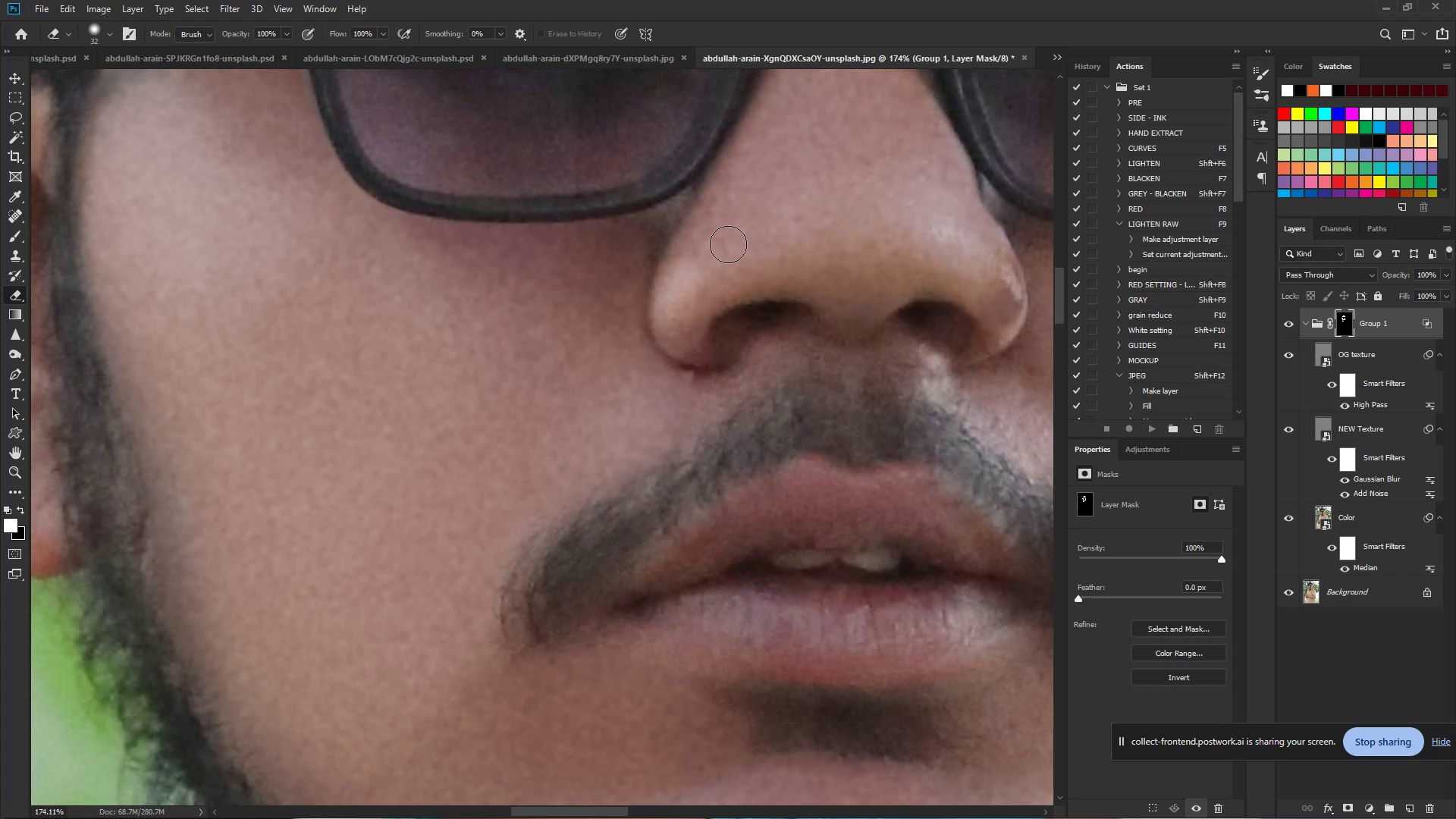 
key(Control+X)
 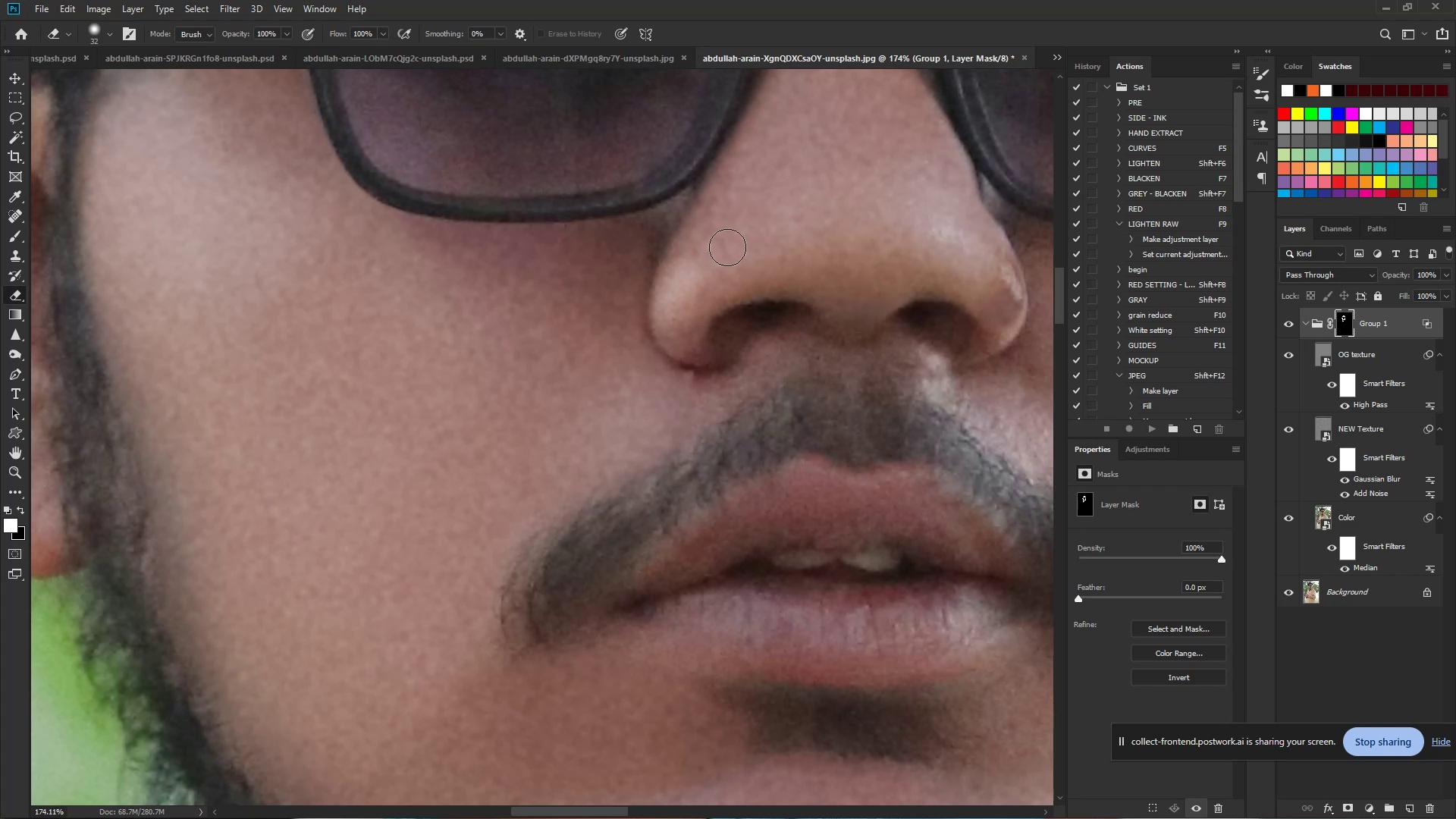 
key(Control+Z)
 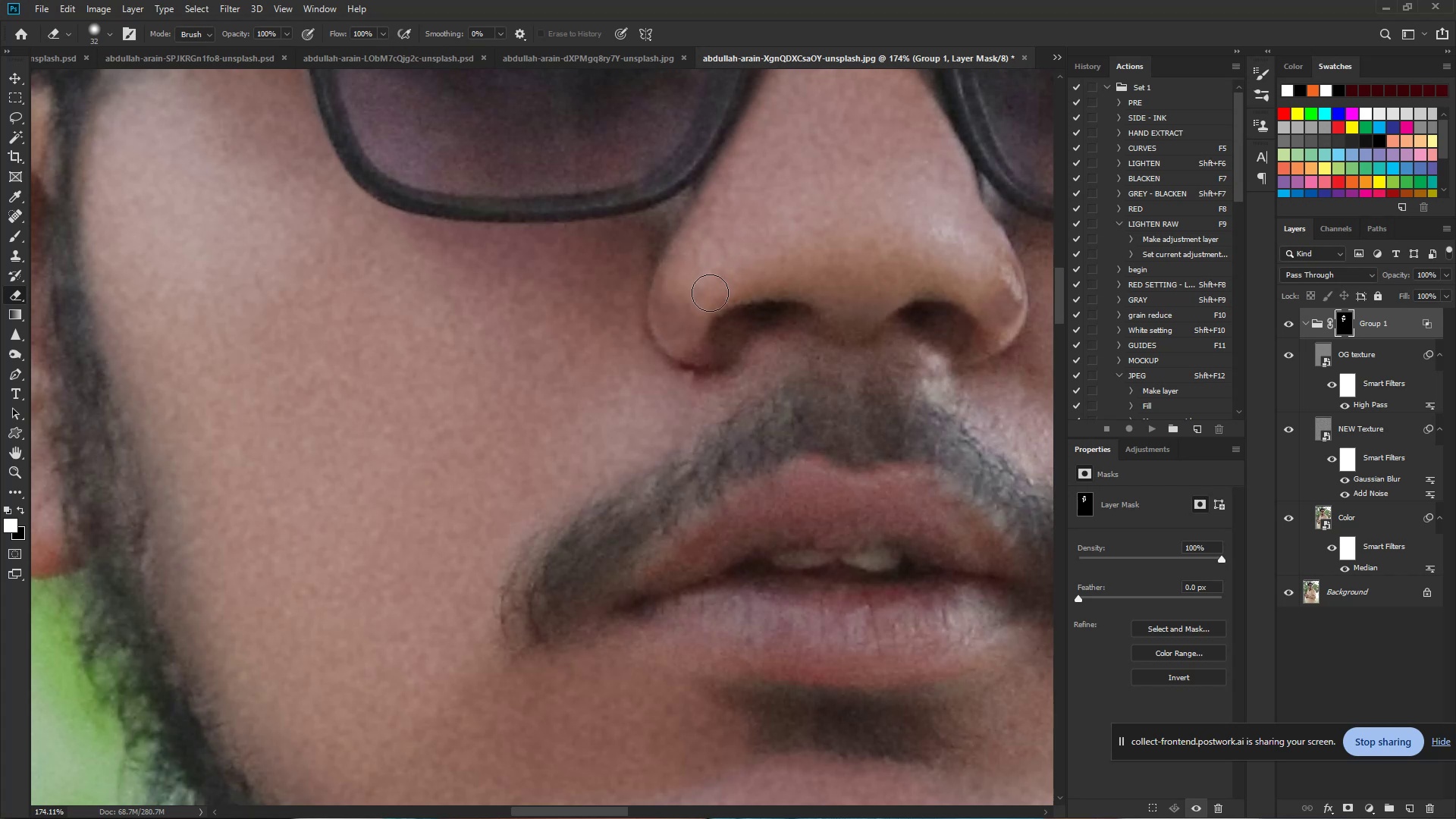 
hold_key(key=AltLeft, duration=0.82)
 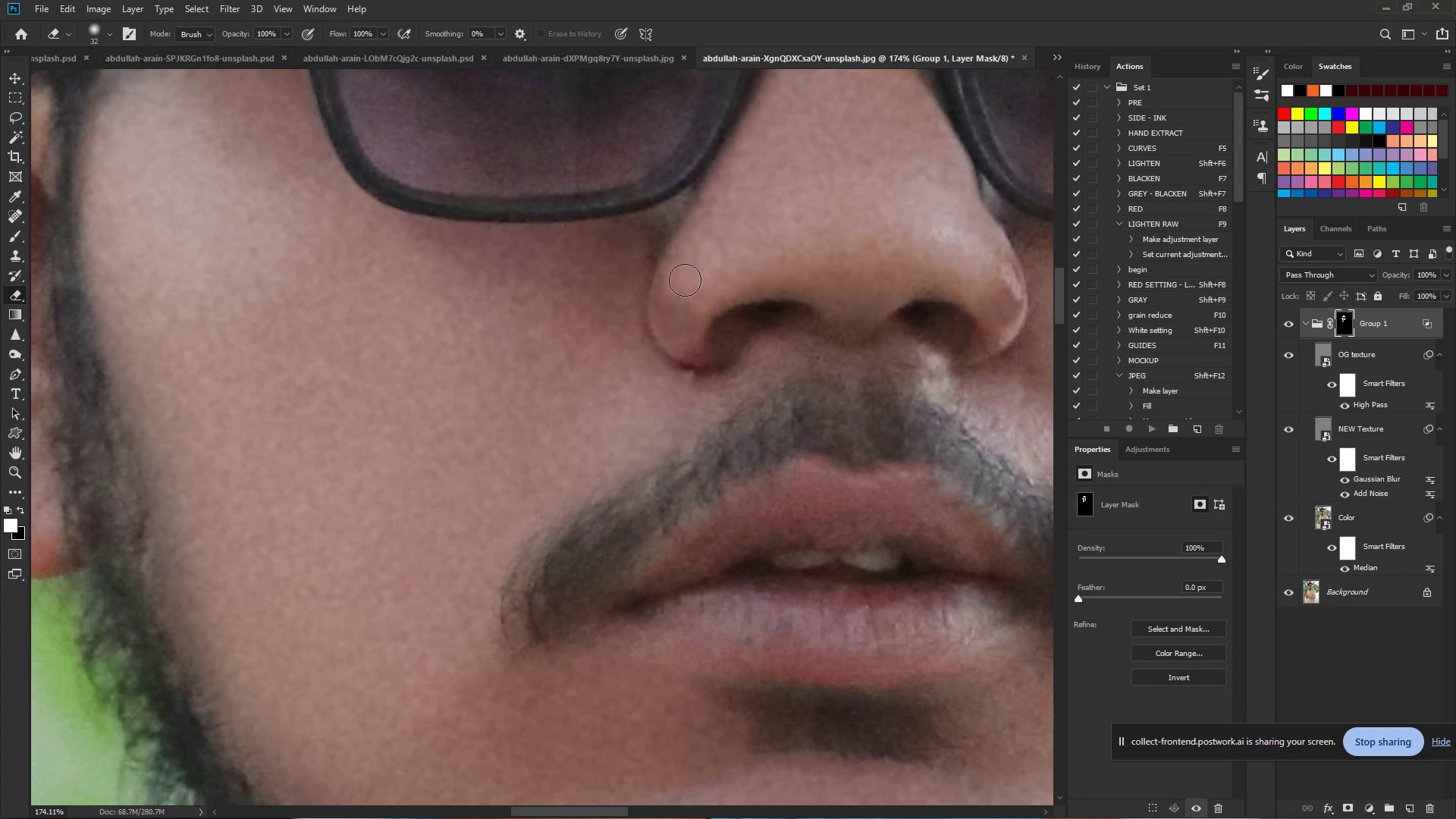 
left_click_drag(start_coordinate=[677, 284], to_coordinate=[701, 249])
 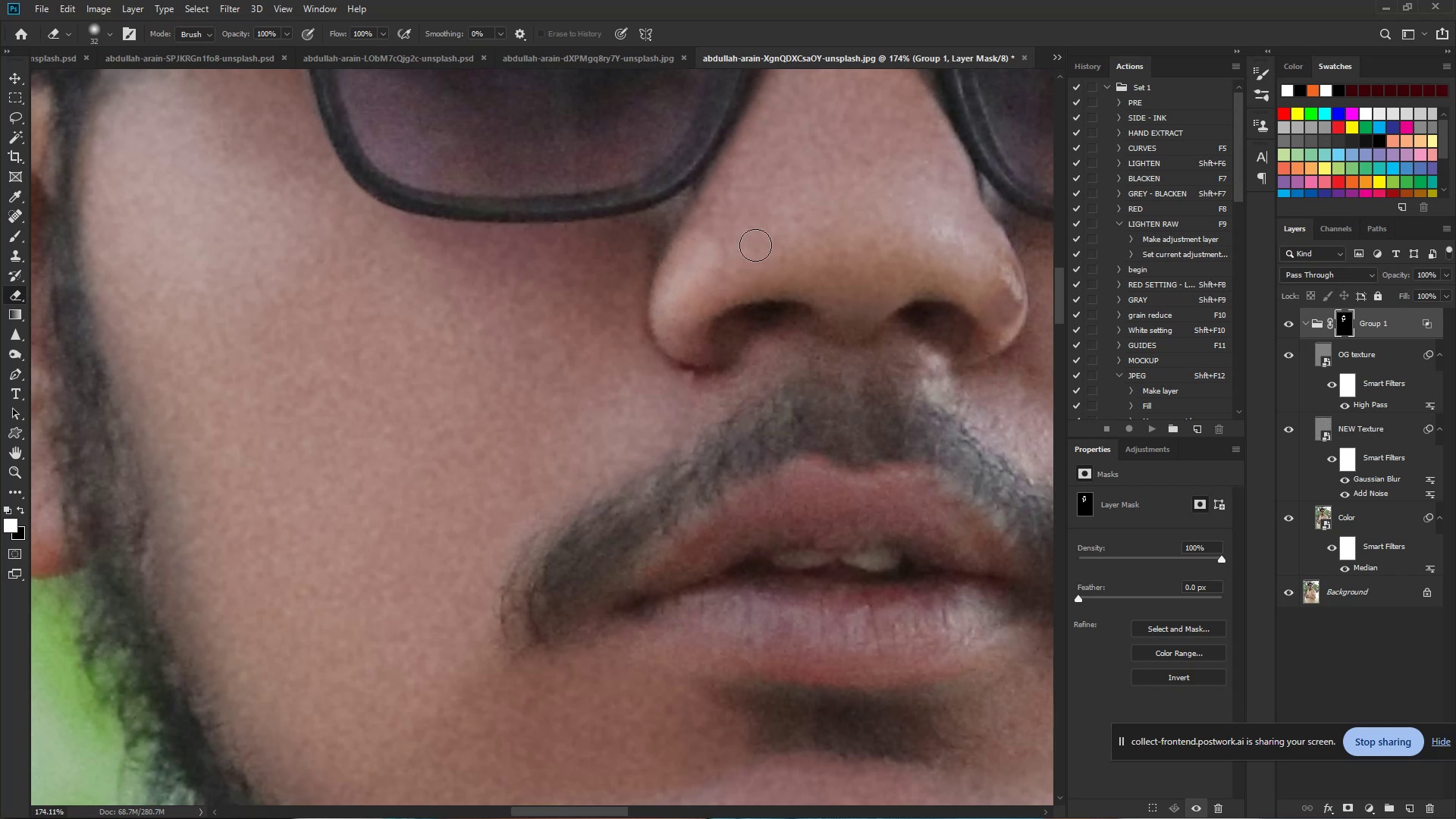 
hold_key(key=Space, duration=0.82)
 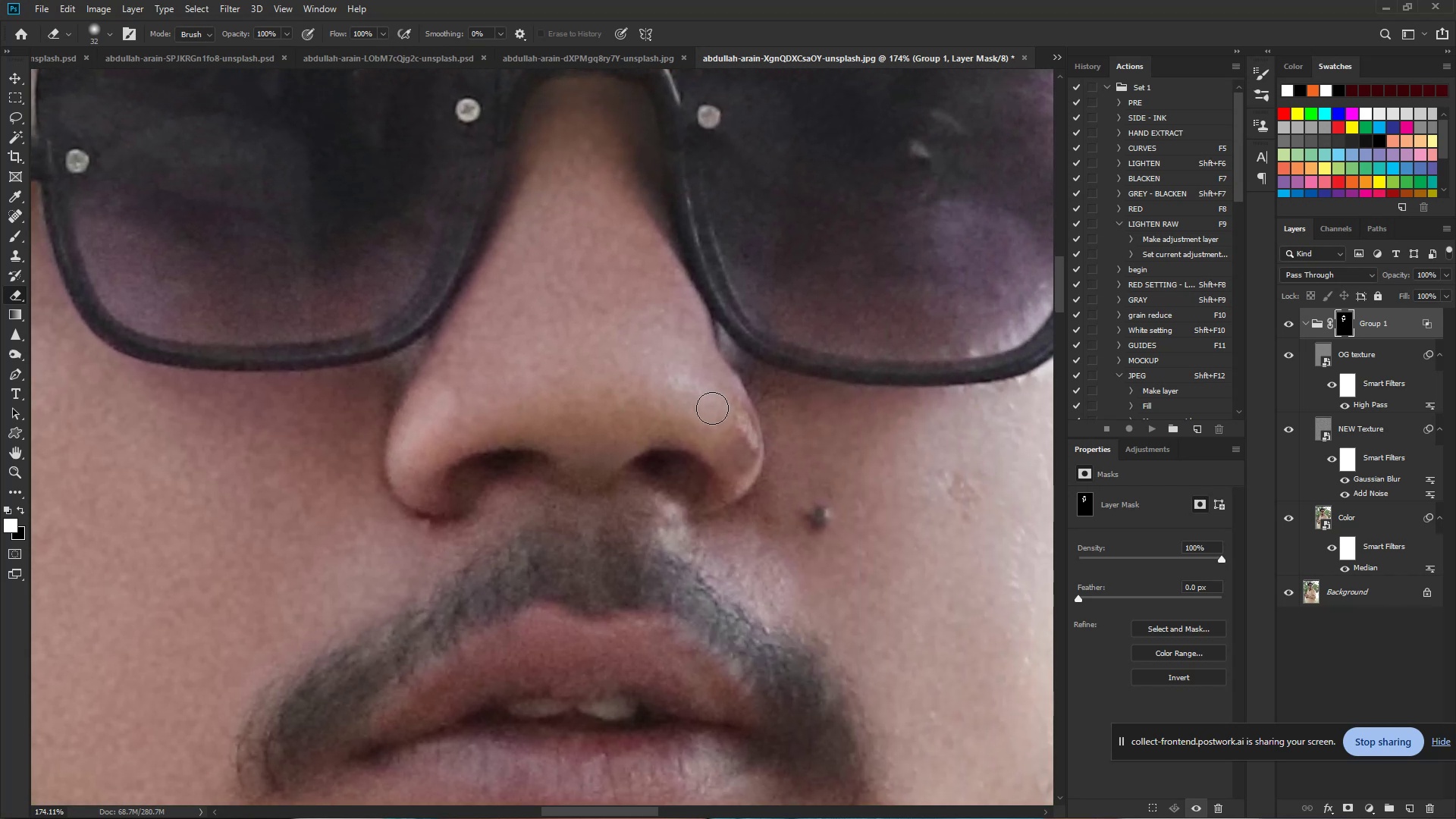 
left_click_drag(start_coordinate=[786, 253], to_coordinate=[522, 401])
 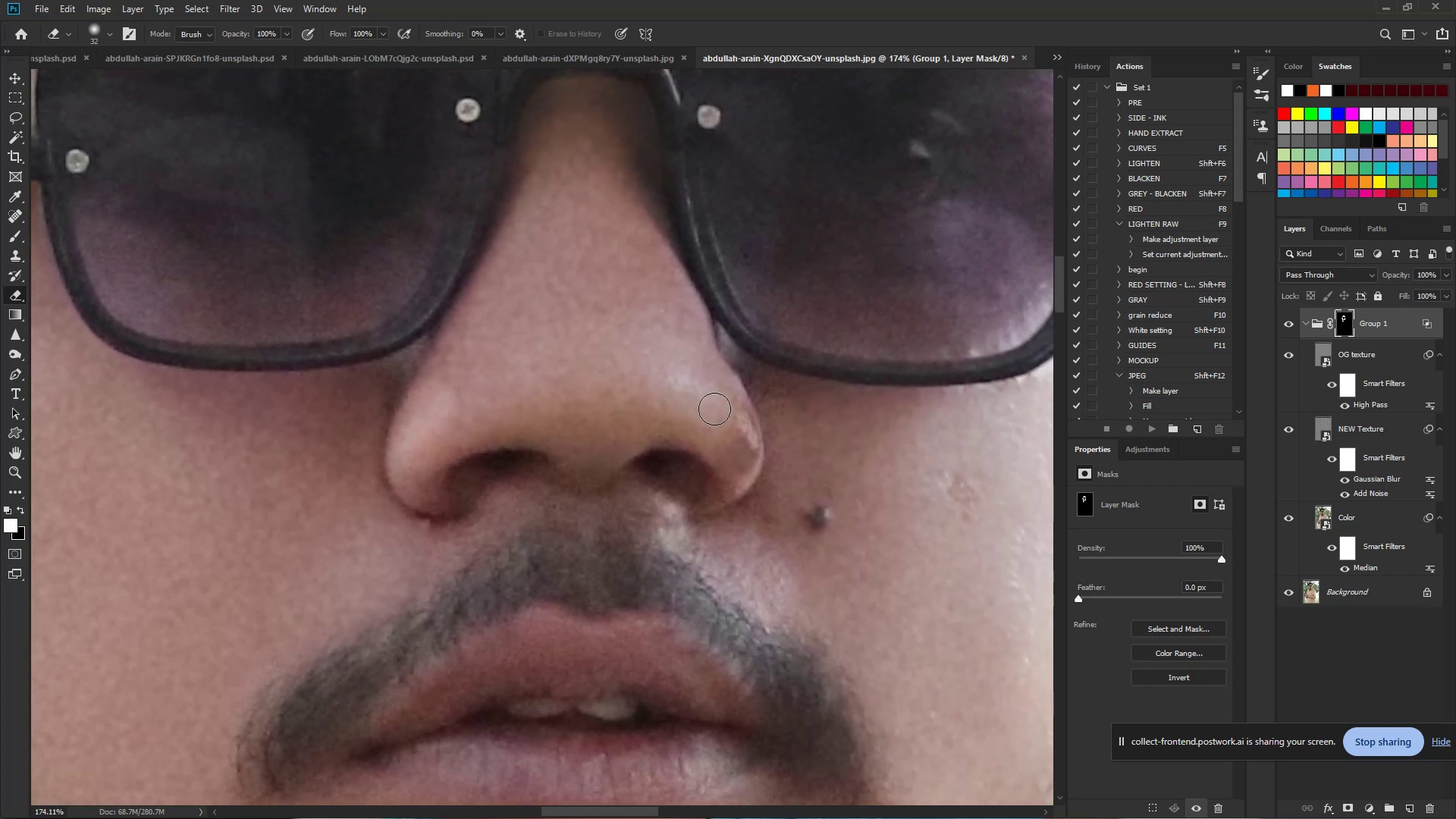 
left_click_drag(start_coordinate=[733, 418], to_coordinate=[696, 361])
 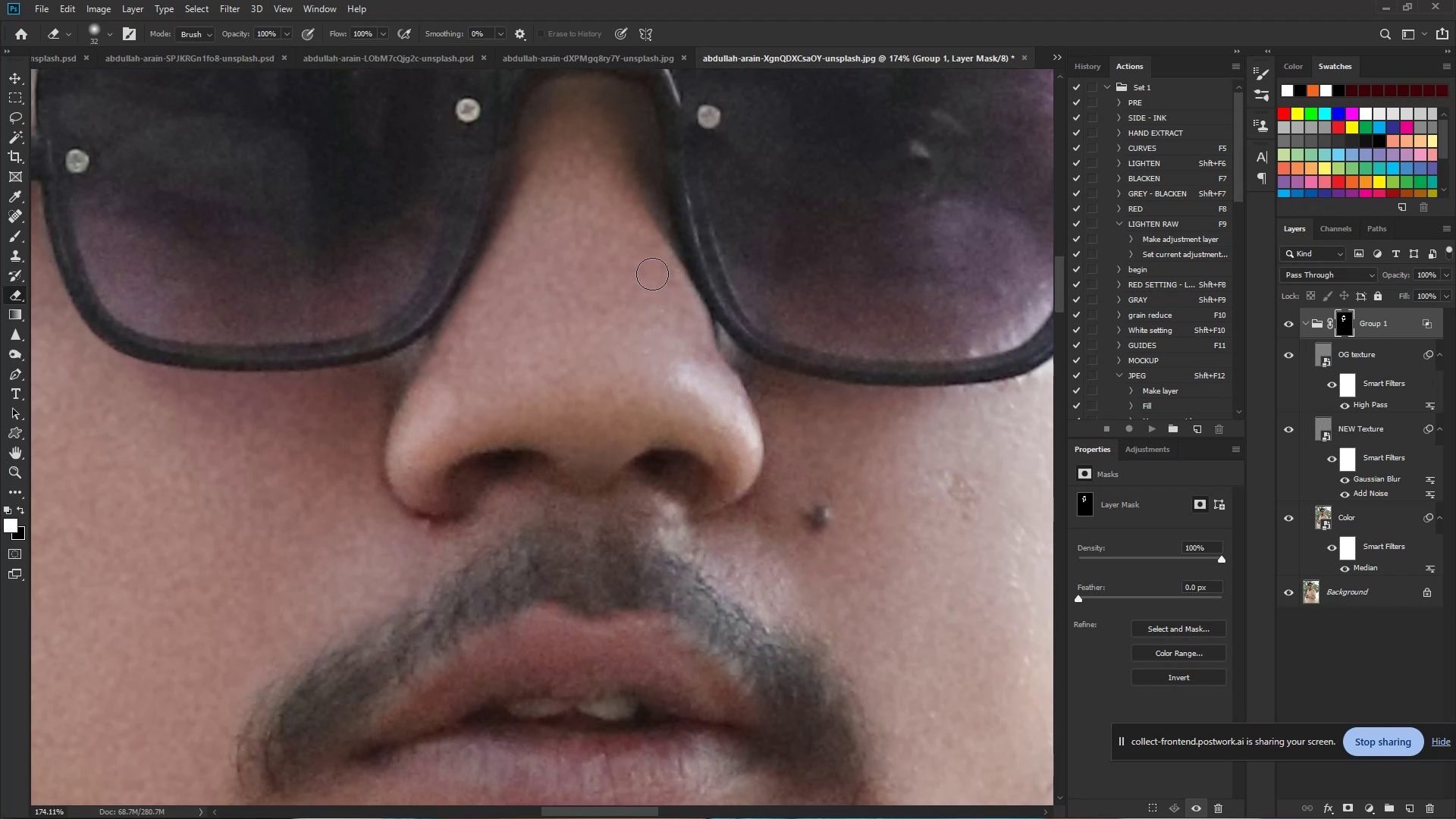 
hold_key(key=ControlLeft, duration=0.72)
 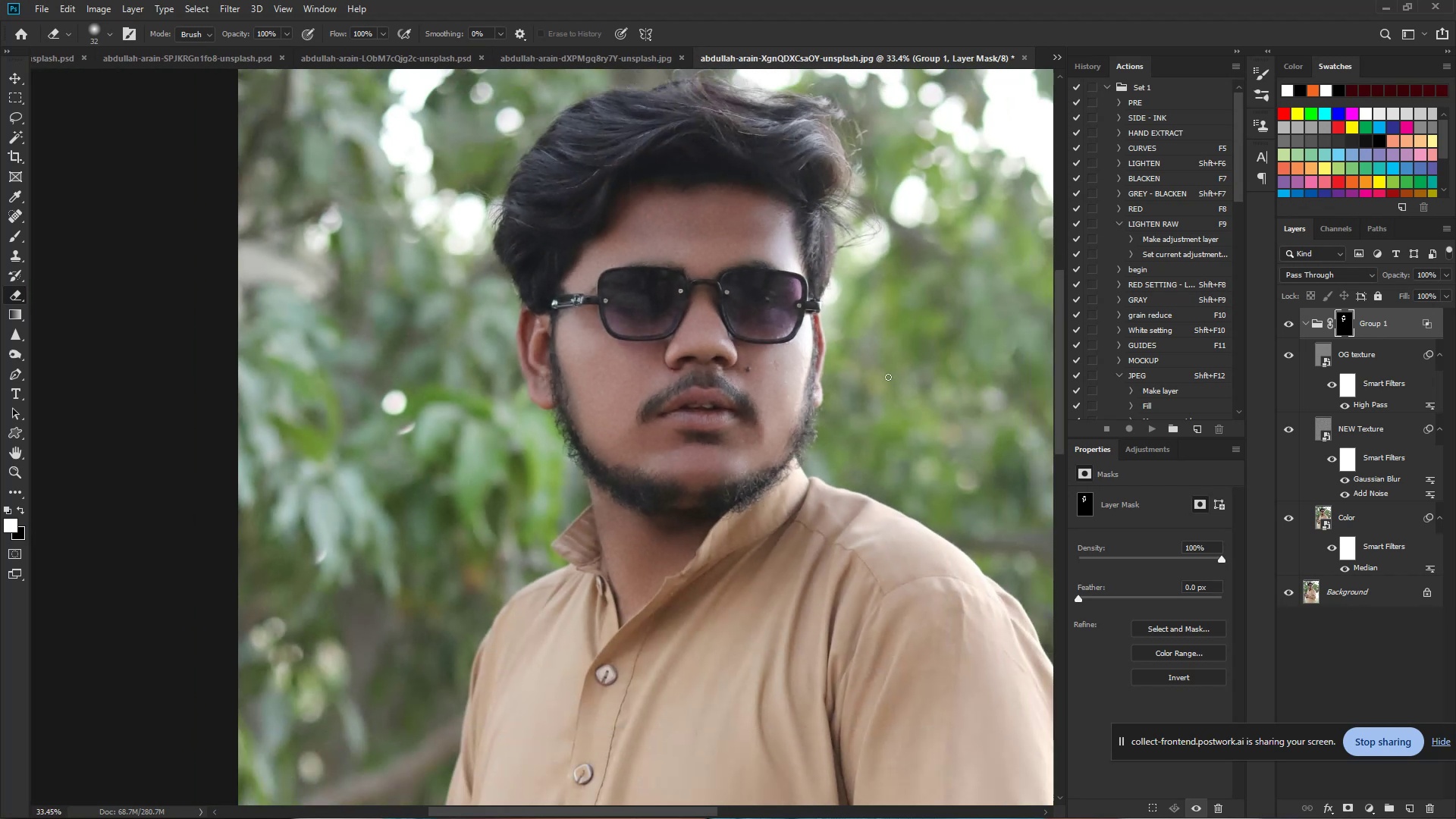 
hold_key(key=Space, duration=0.59)
 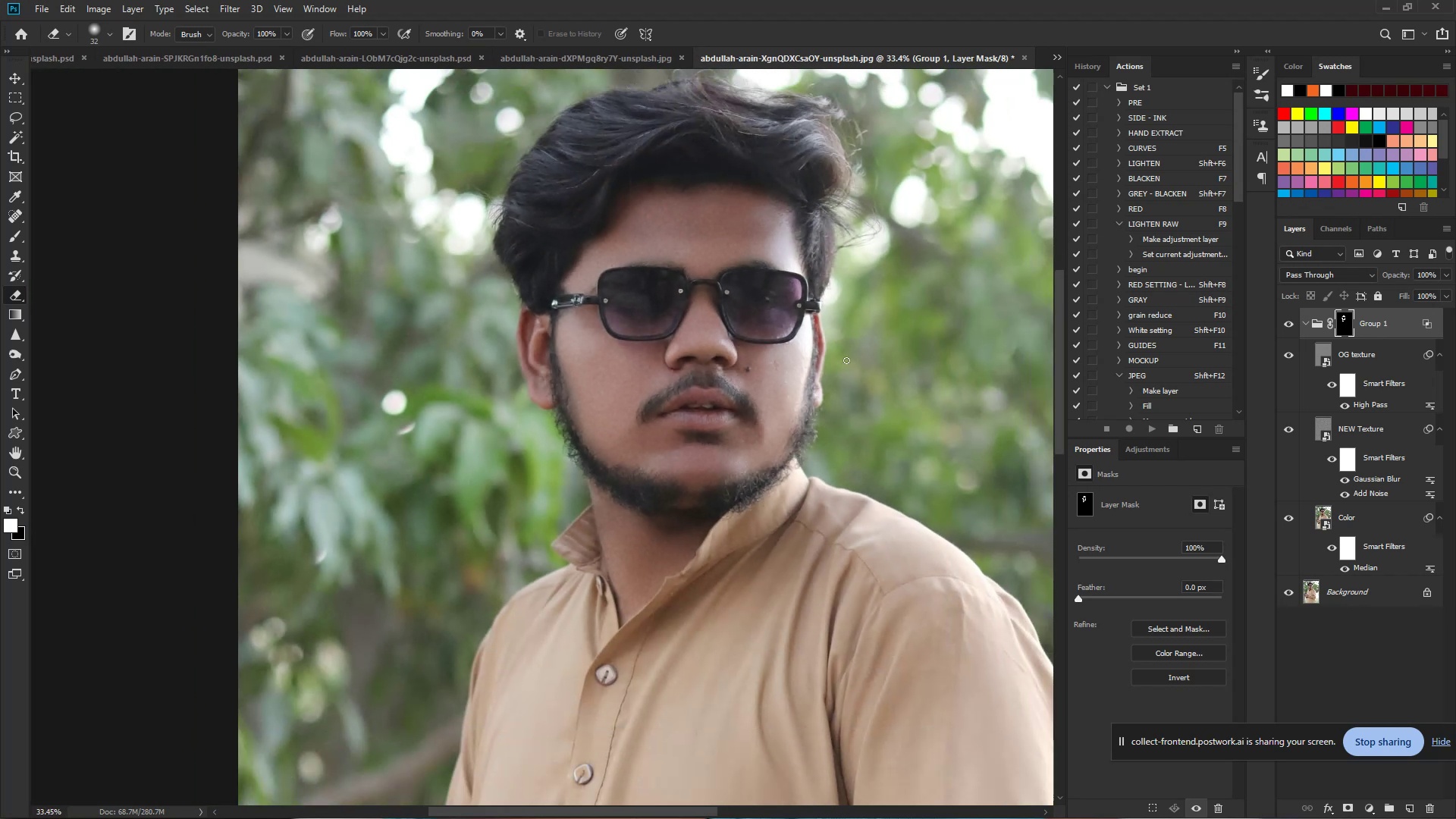 
left_click_drag(start_coordinate=[731, 334], to_coordinate=[631, 316])
 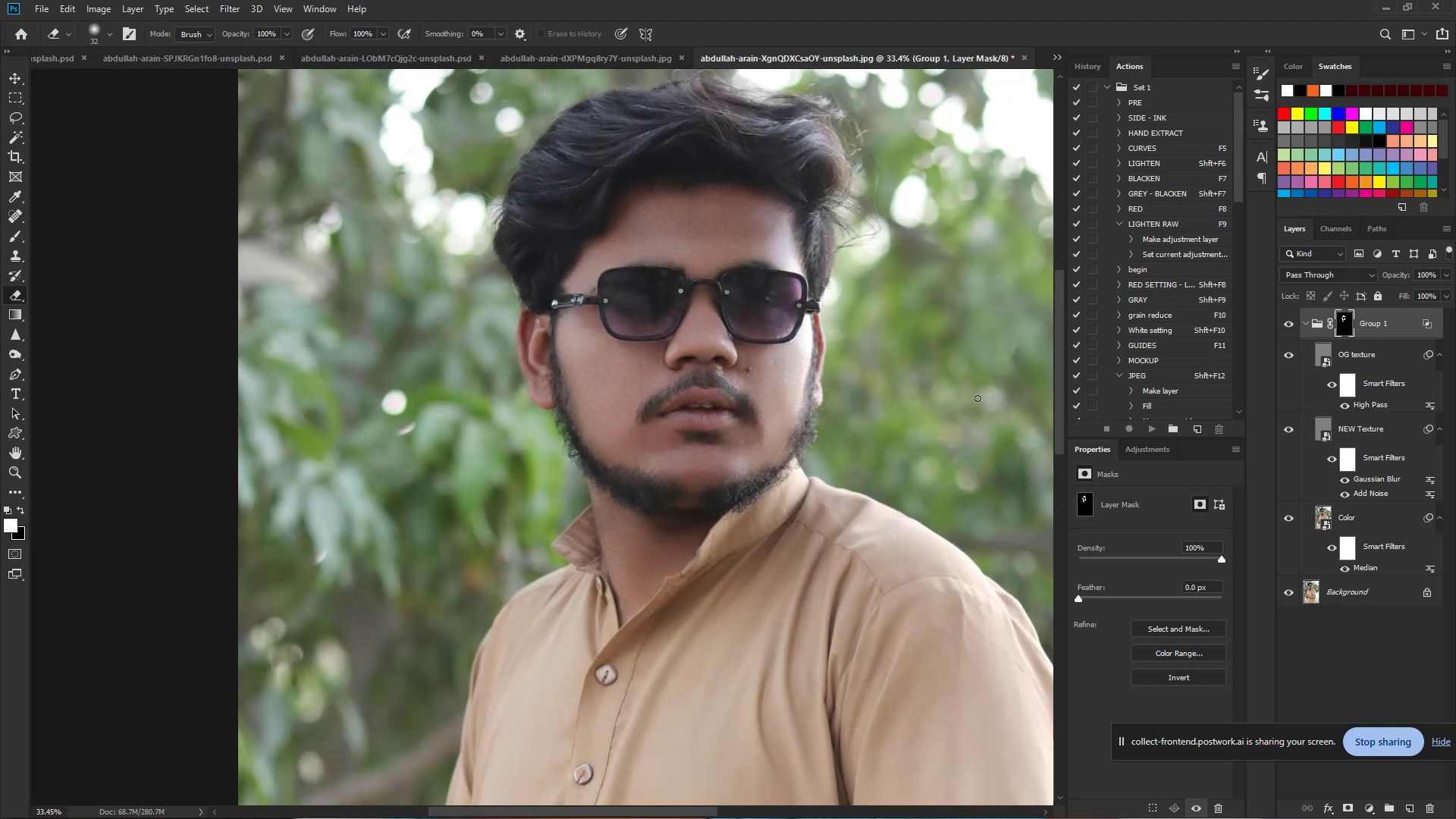 
hold_key(key=ControlLeft, duration=0.63)
 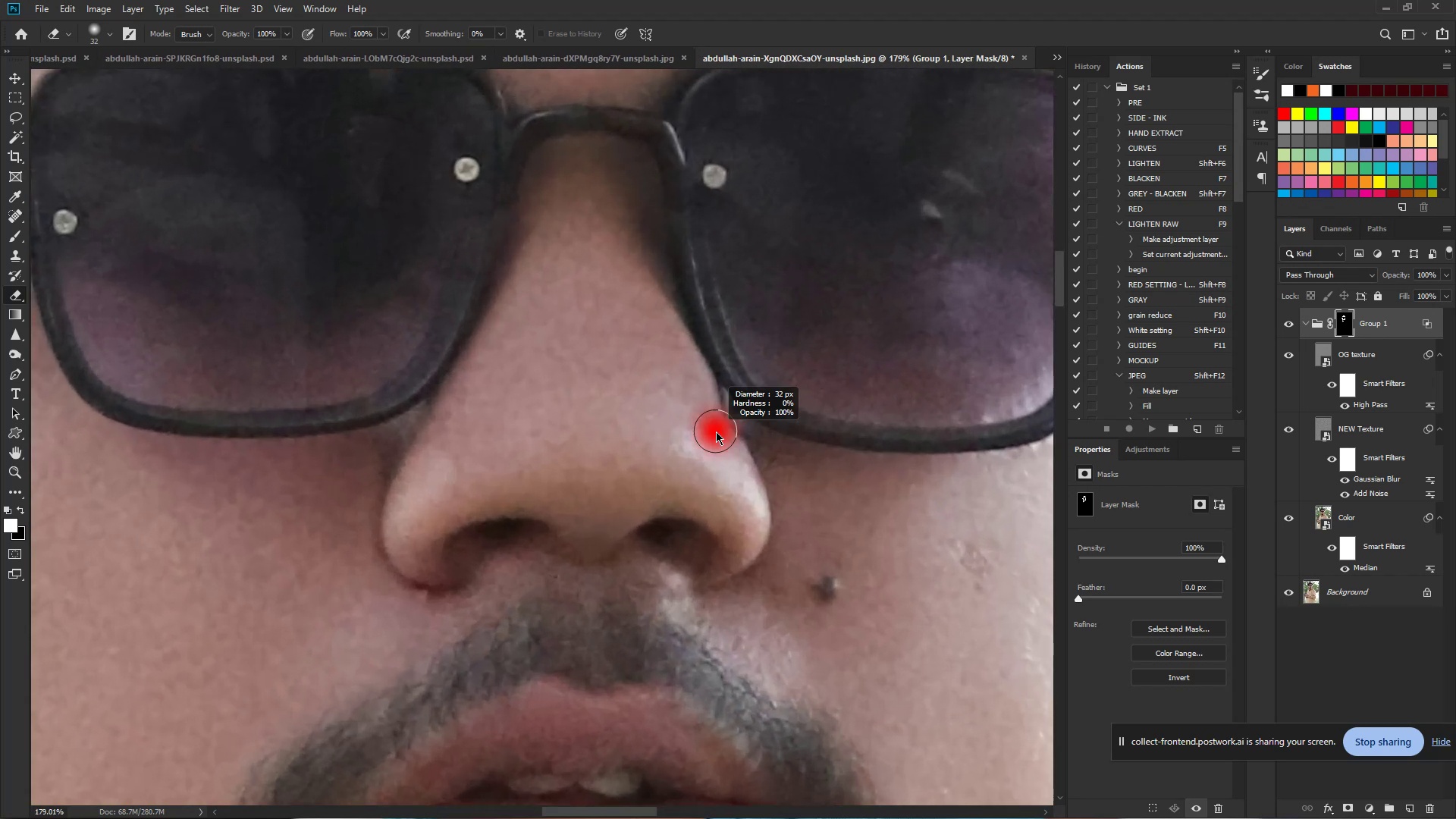 
hold_key(key=Space, duration=0.46)
 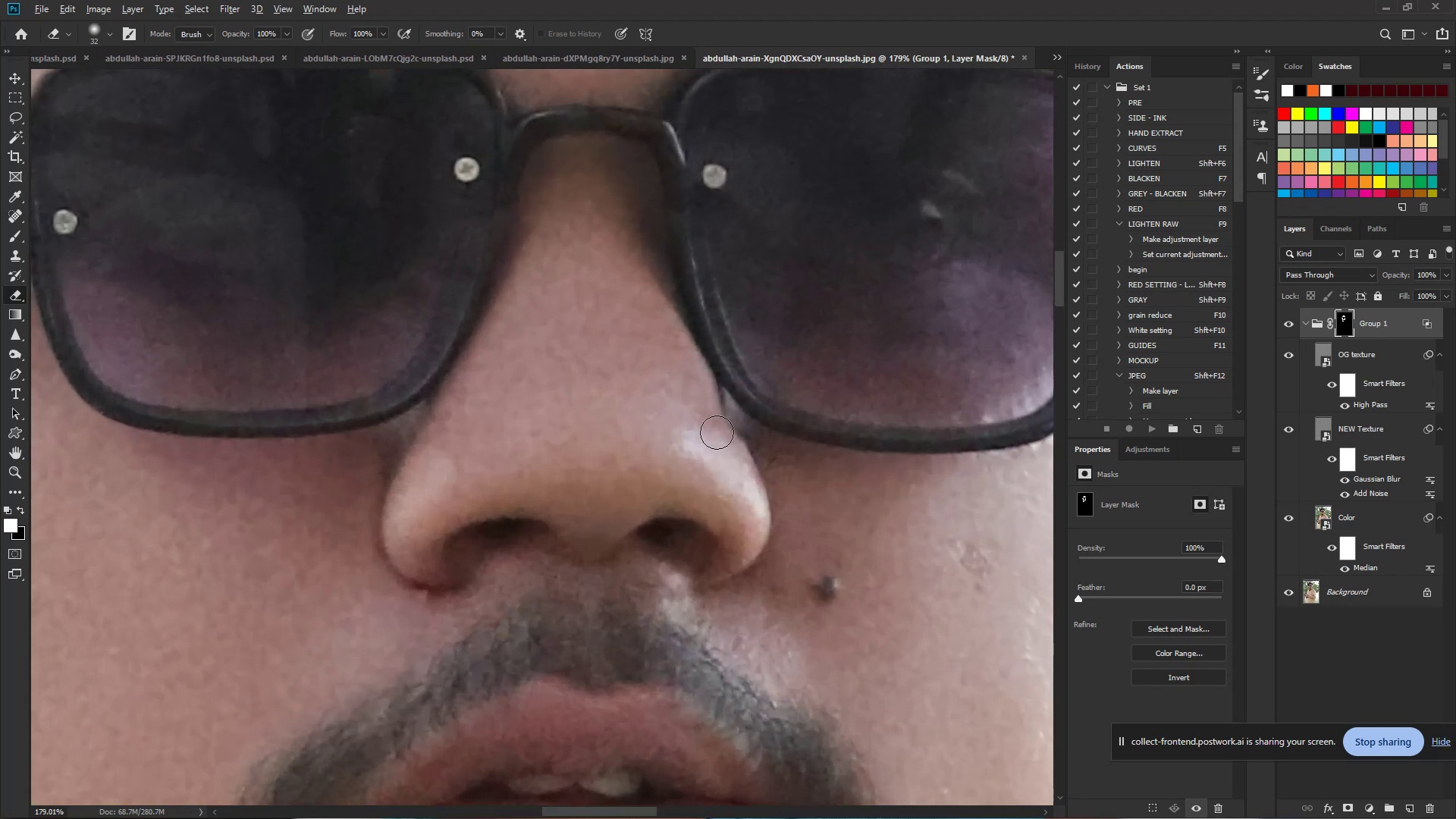 
left_click_drag(start_coordinate=[730, 319], to_coordinate=[833, 363])
 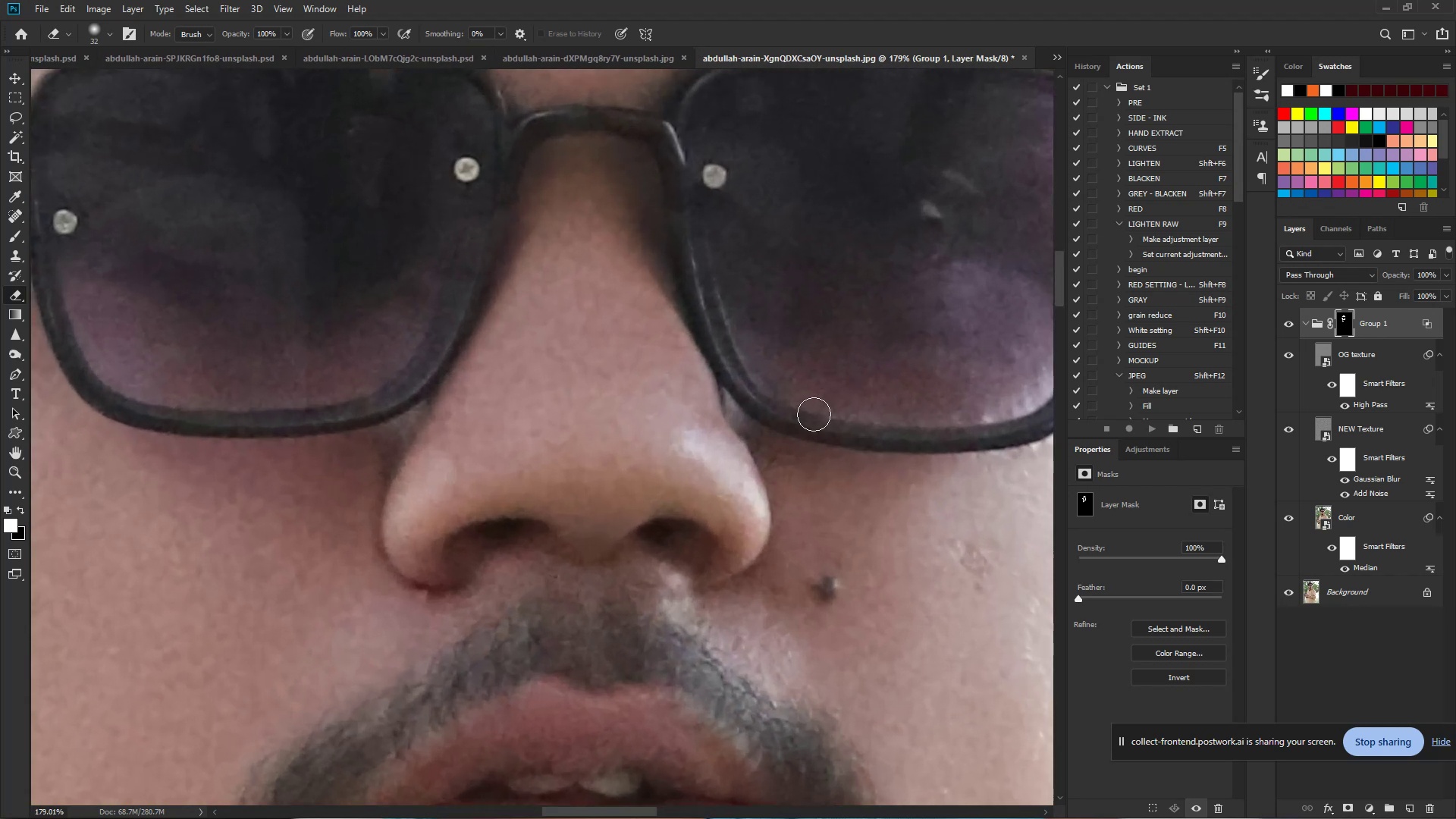 
hold_key(key=AltLeft, duration=0.86)
 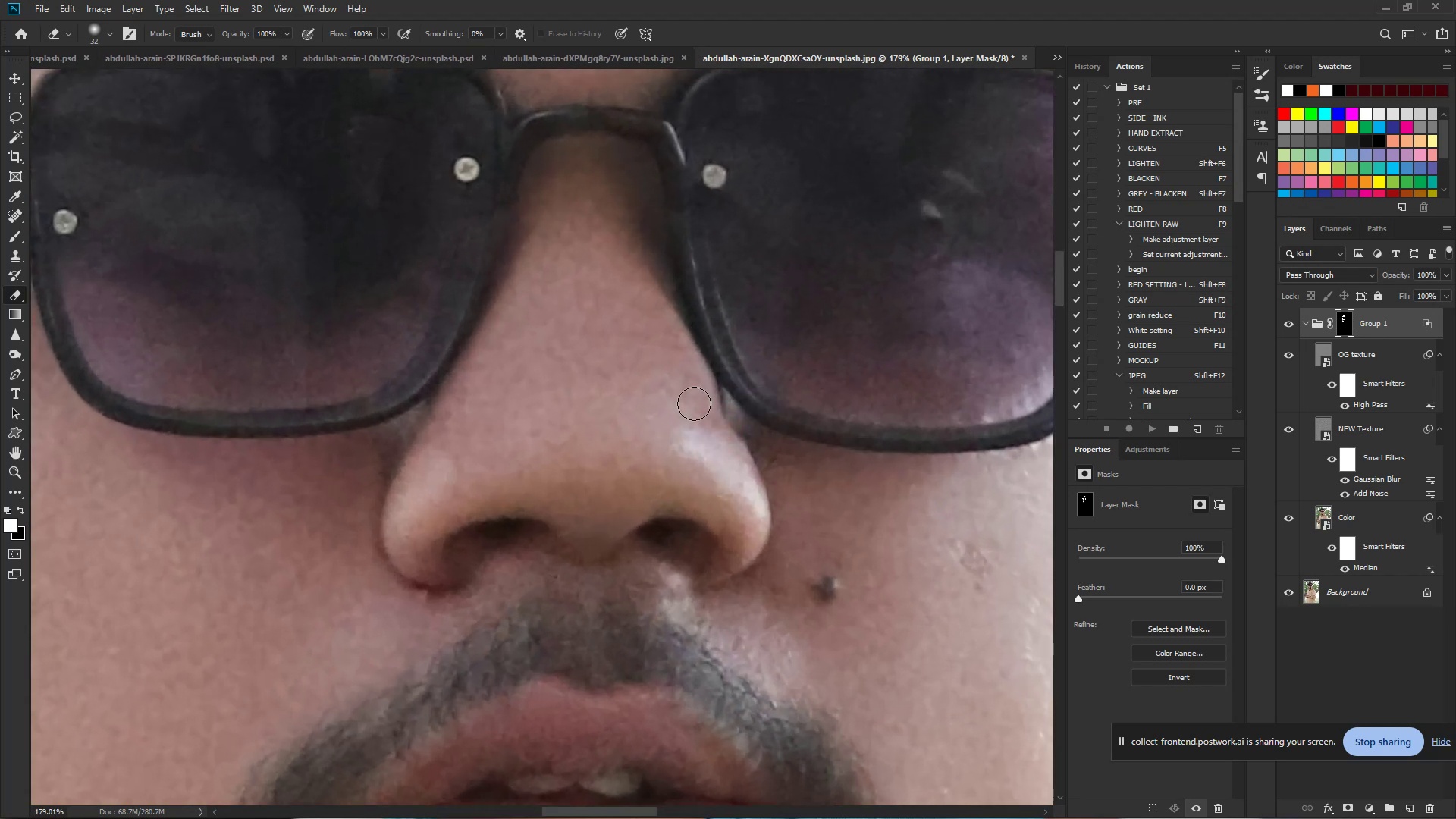 
hold_key(key=AltLeft, duration=0.49)
 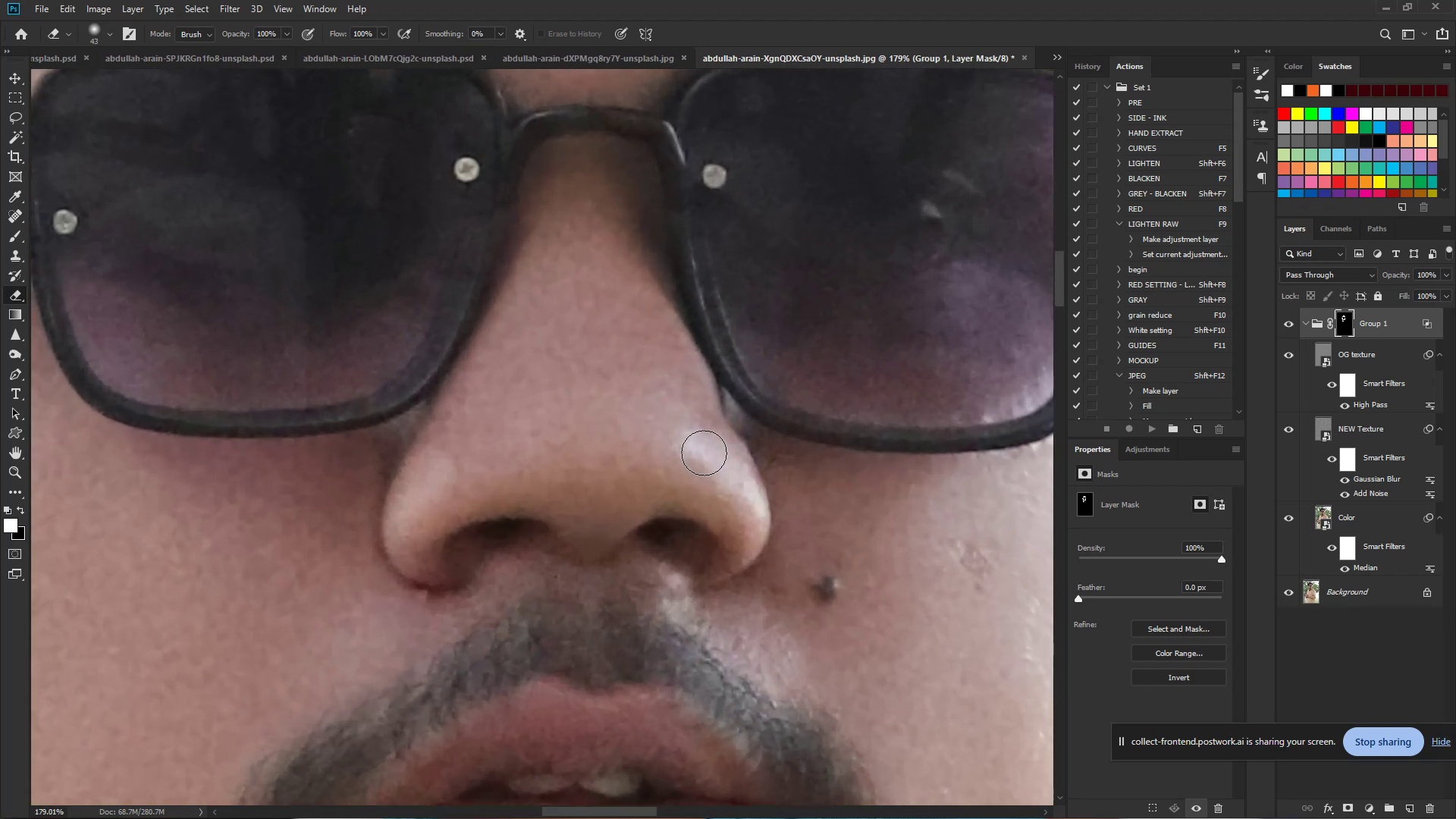 
left_click_drag(start_coordinate=[704, 453], to_coordinate=[721, 475])
 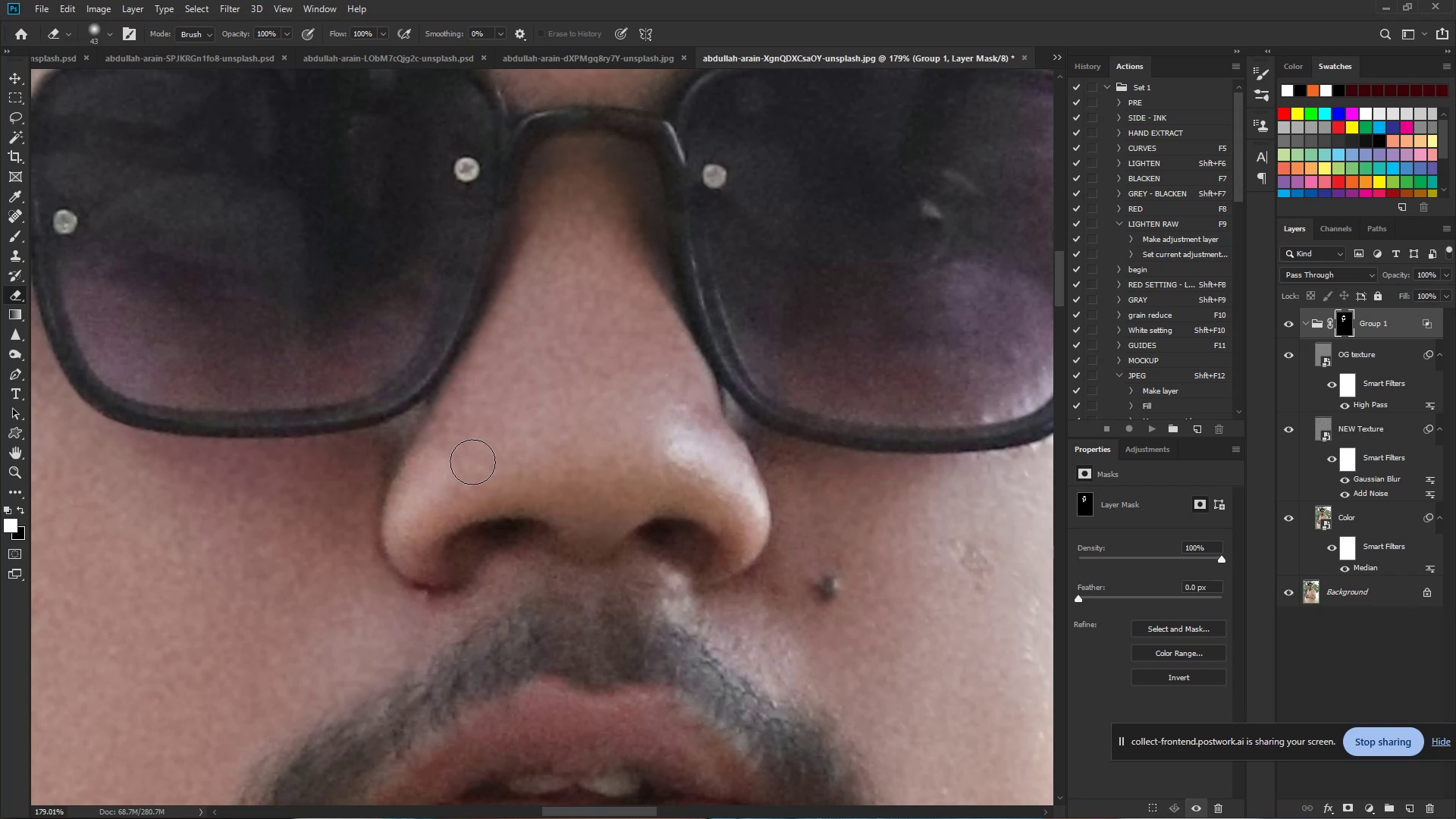 
left_click_drag(start_coordinate=[431, 477], to_coordinate=[429, 491])
 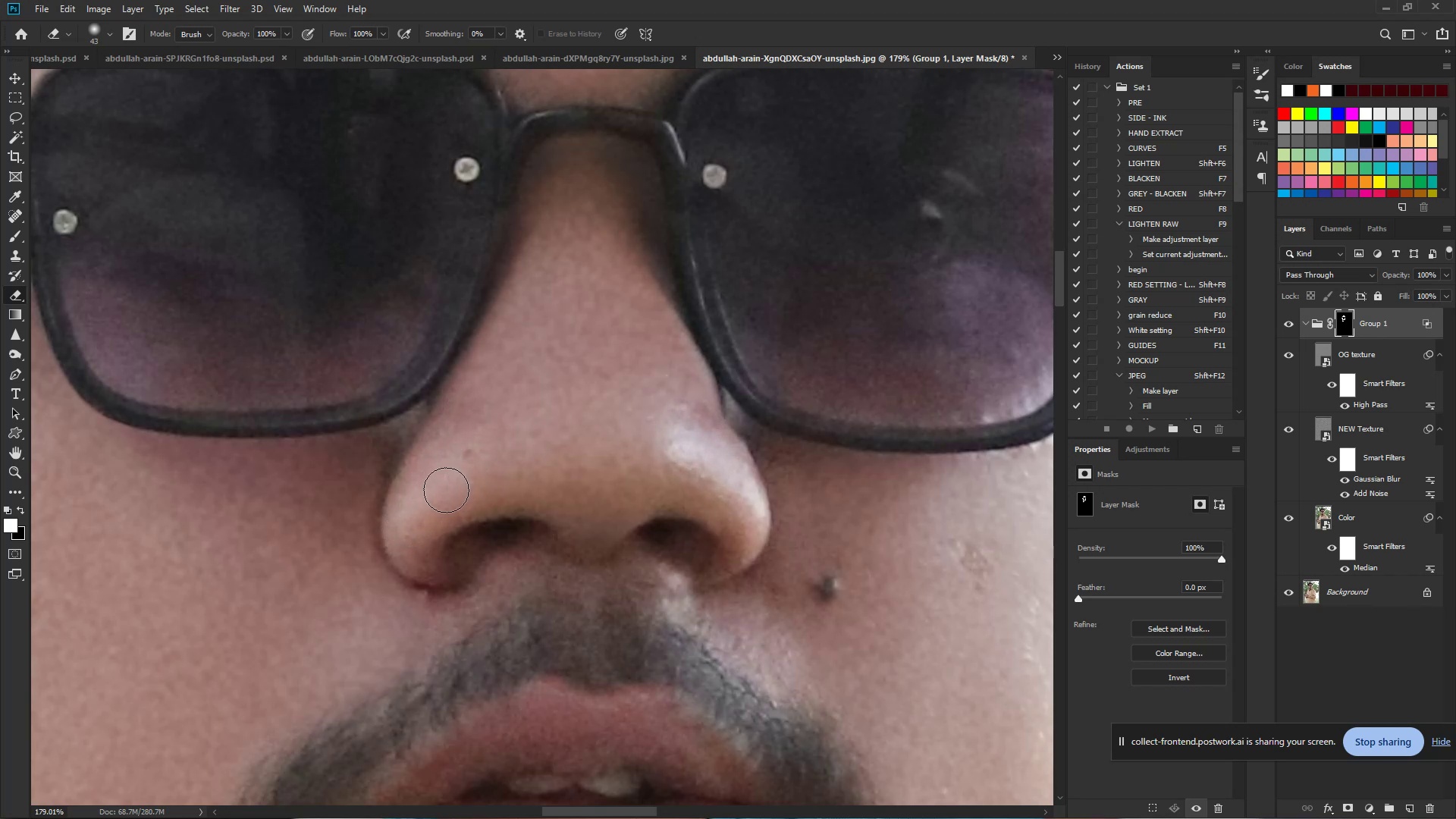 
hold_key(key=ControlLeft, duration=0.73)
 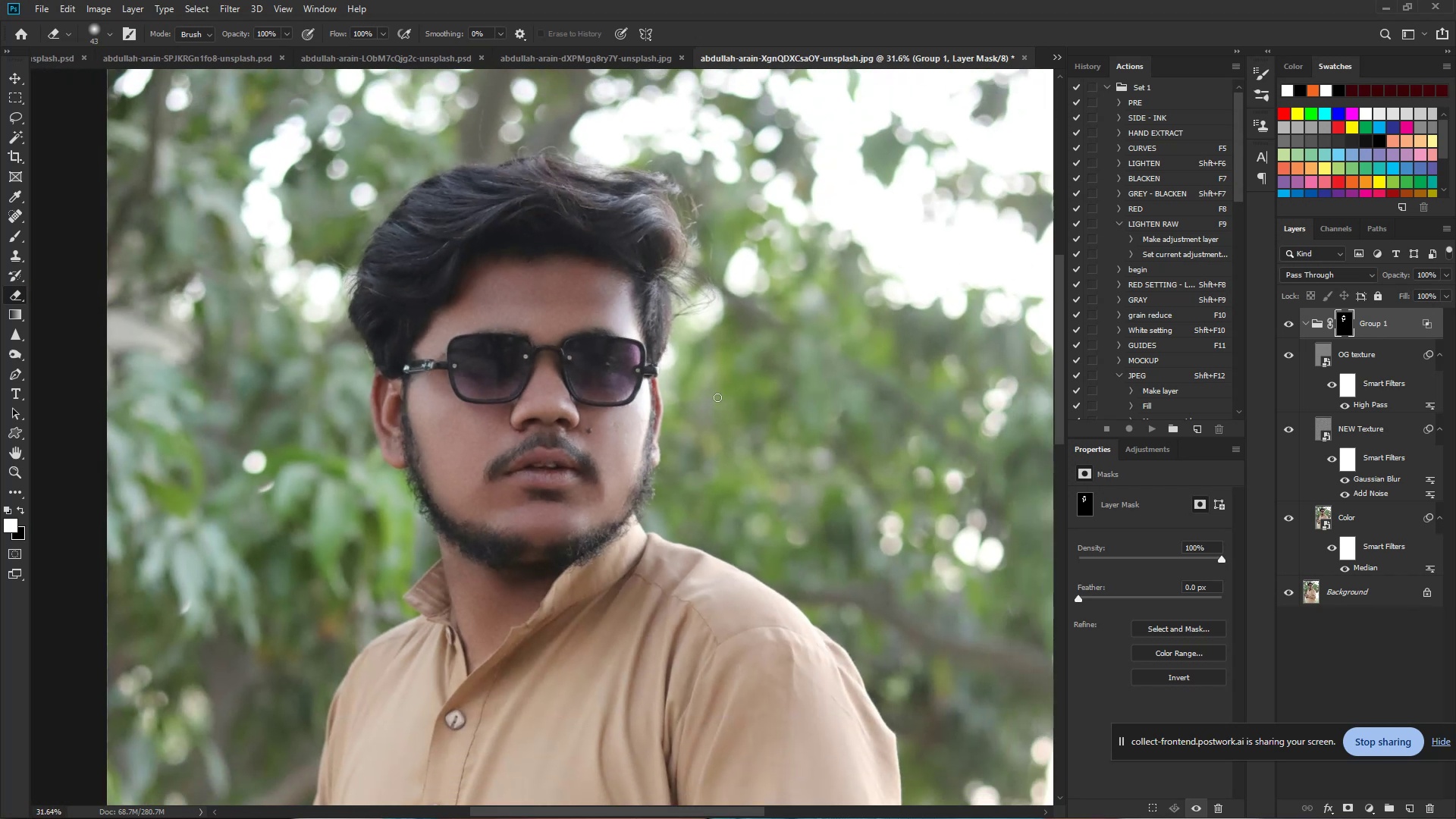 
hold_key(key=Space, duration=0.53)
 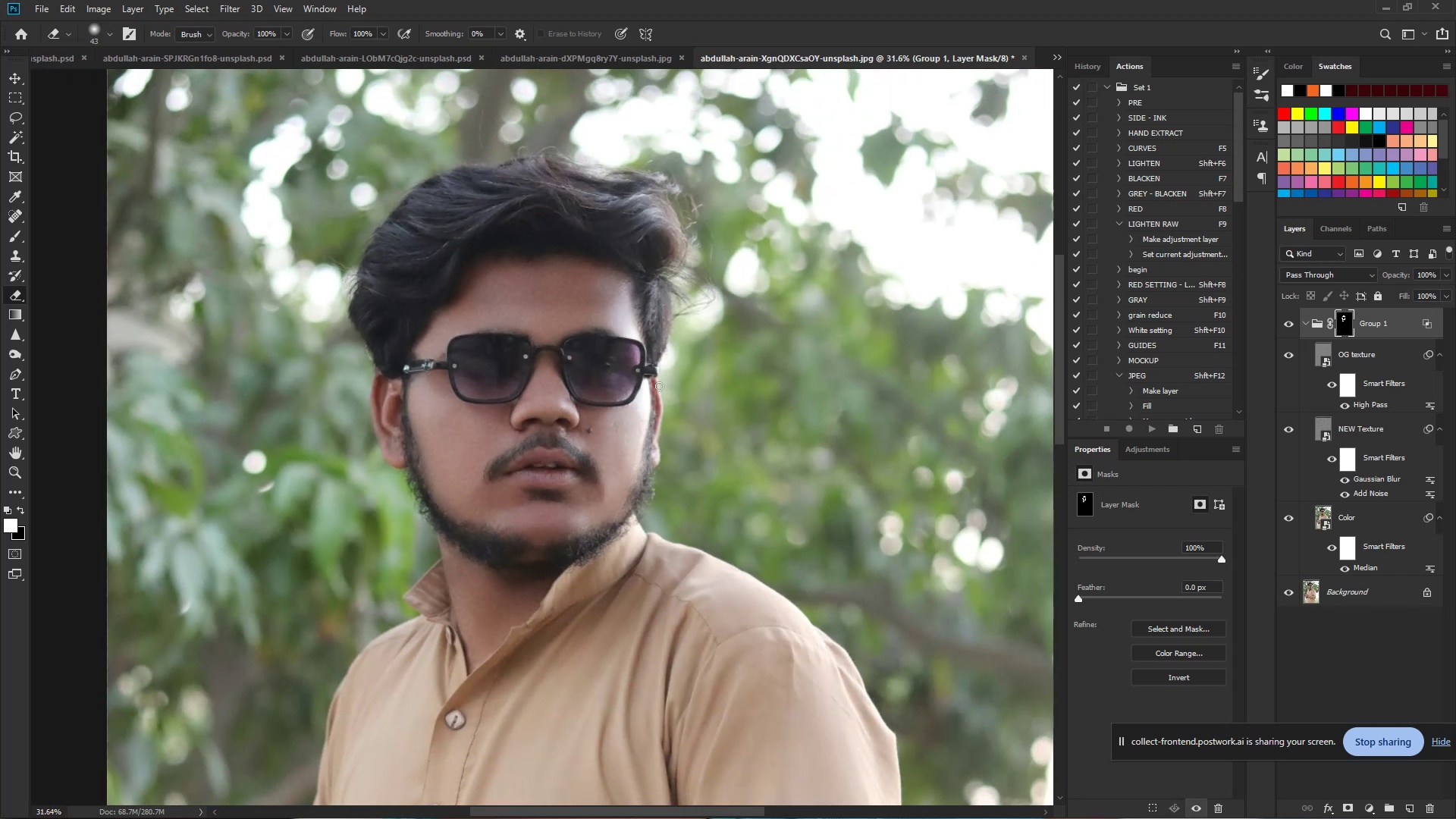 
left_click_drag(start_coordinate=[538, 397], to_coordinate=[431, 379])
 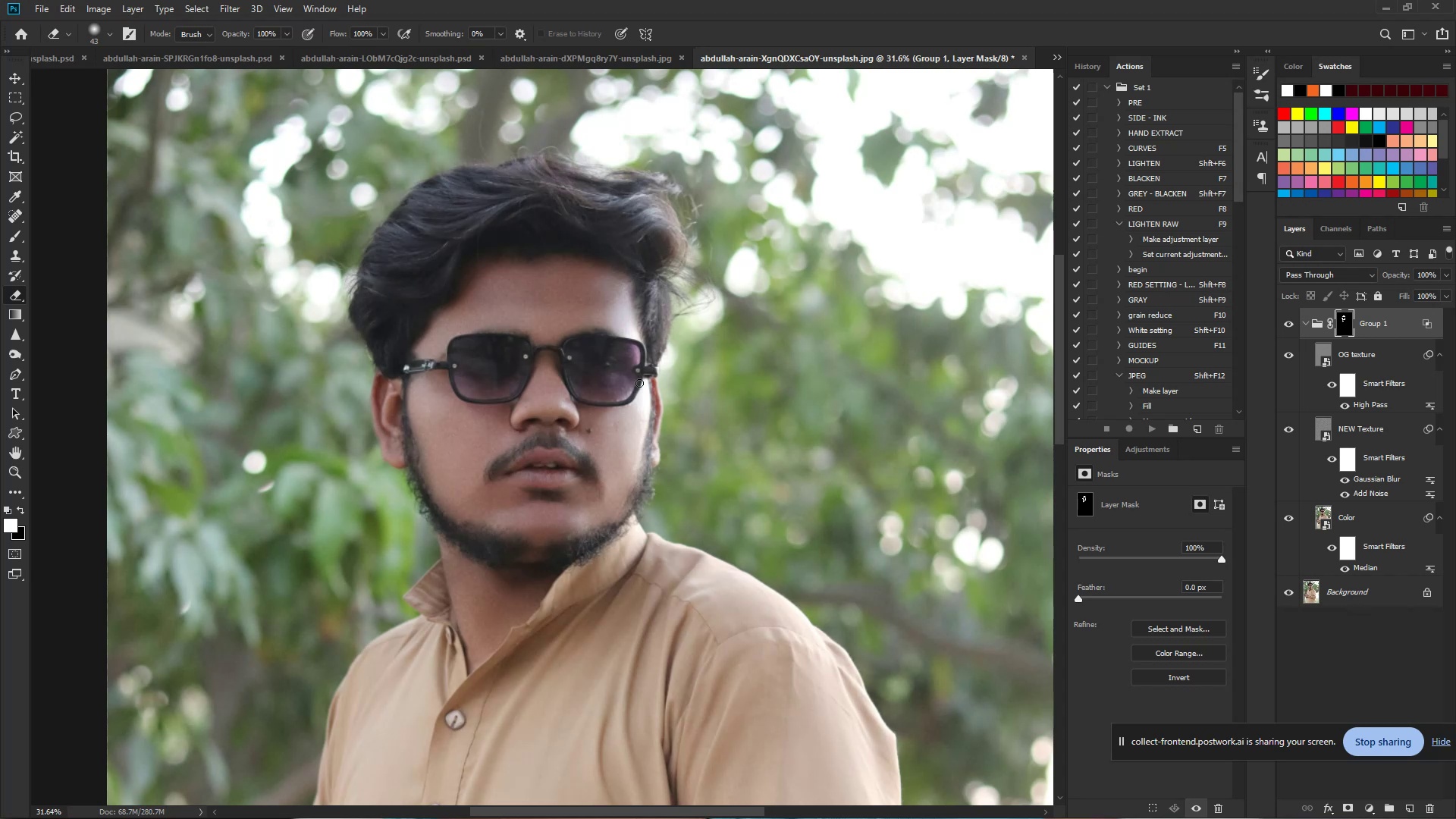 
hold_key(key=ControlLeft, duration=1.39)
 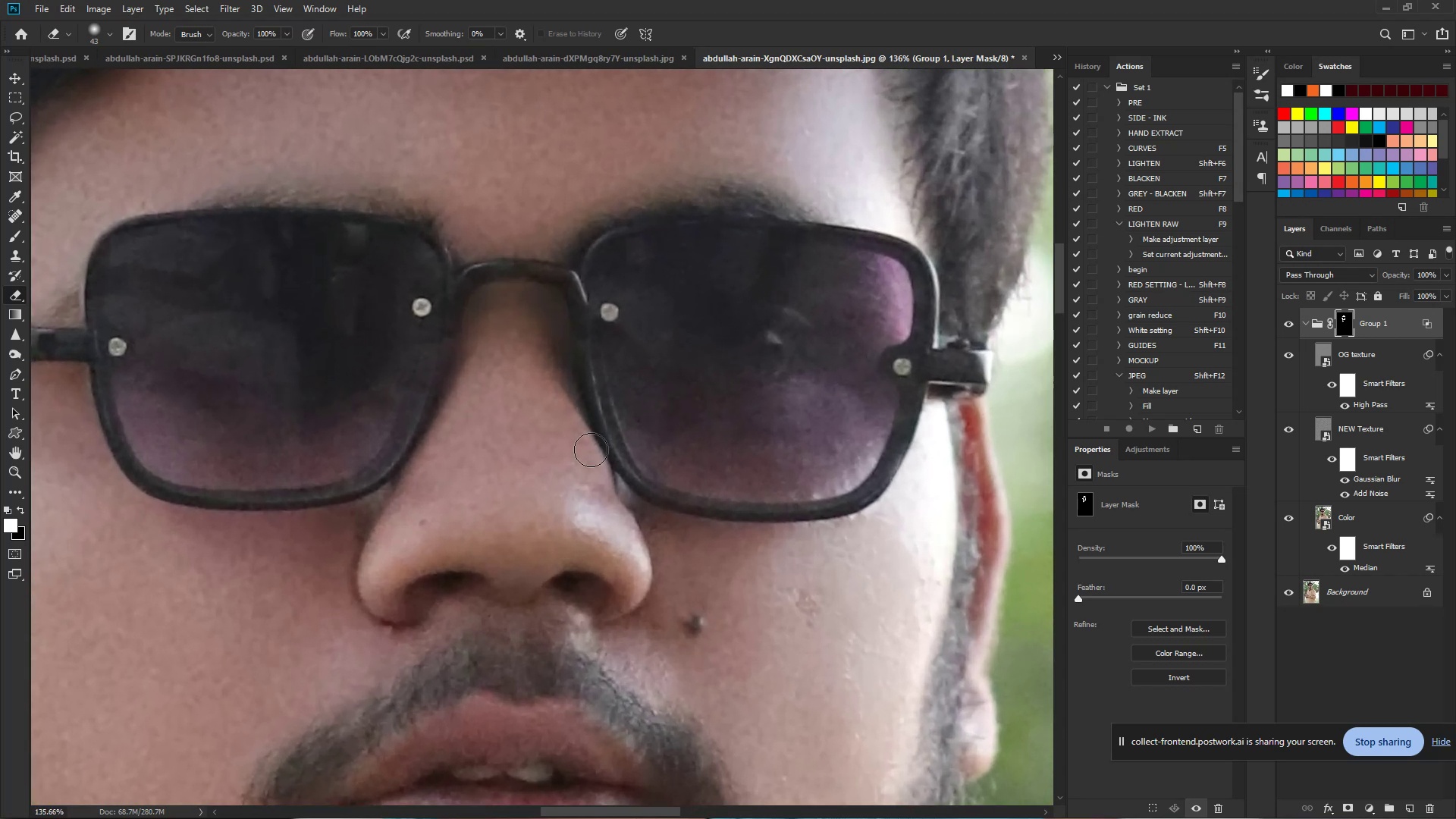 
hold_key(key=Space, duration=1.15)
 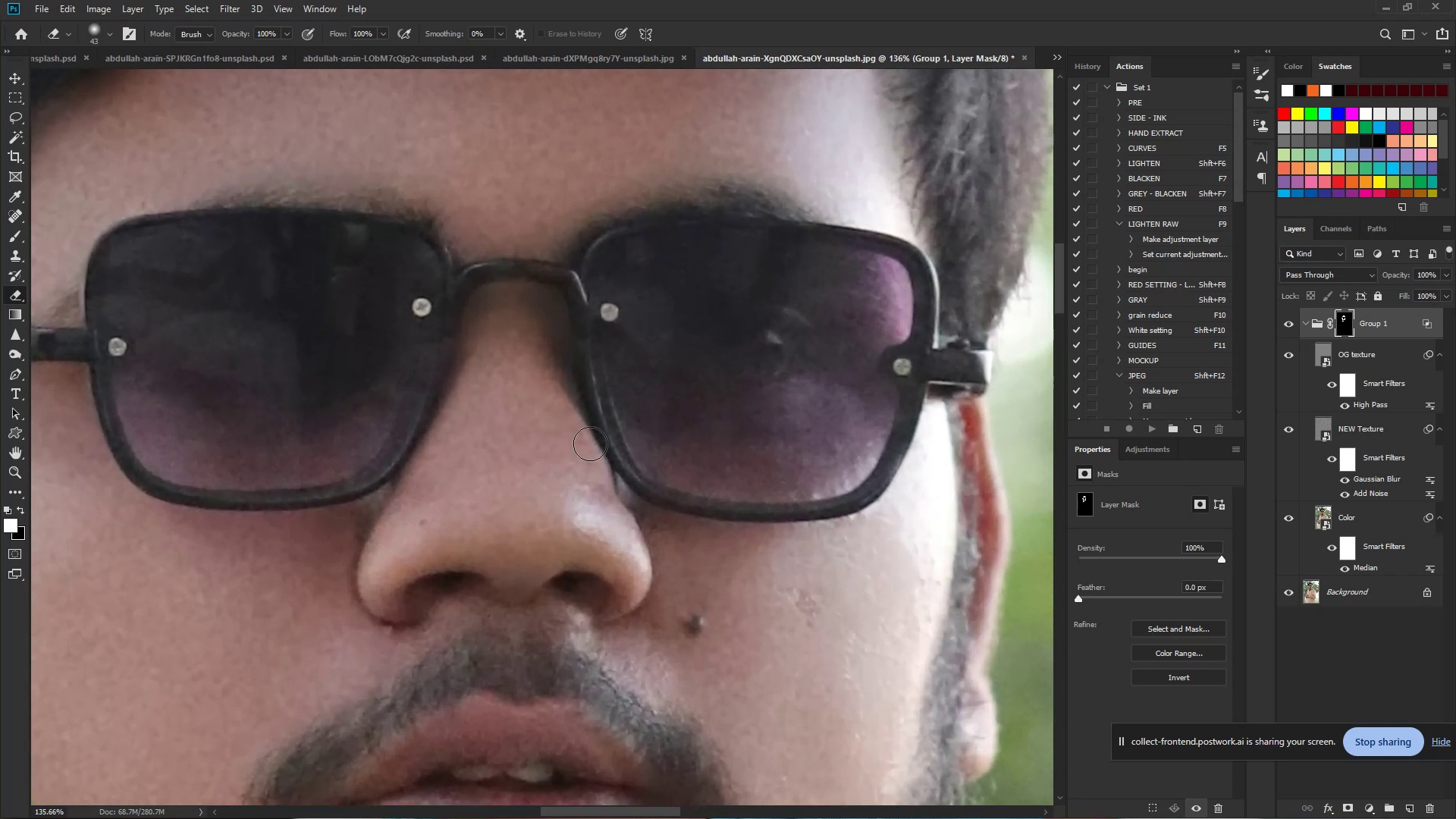 
left_click_drag(start_coordinate=[557, 372], to_coordinate=[648, 380])
 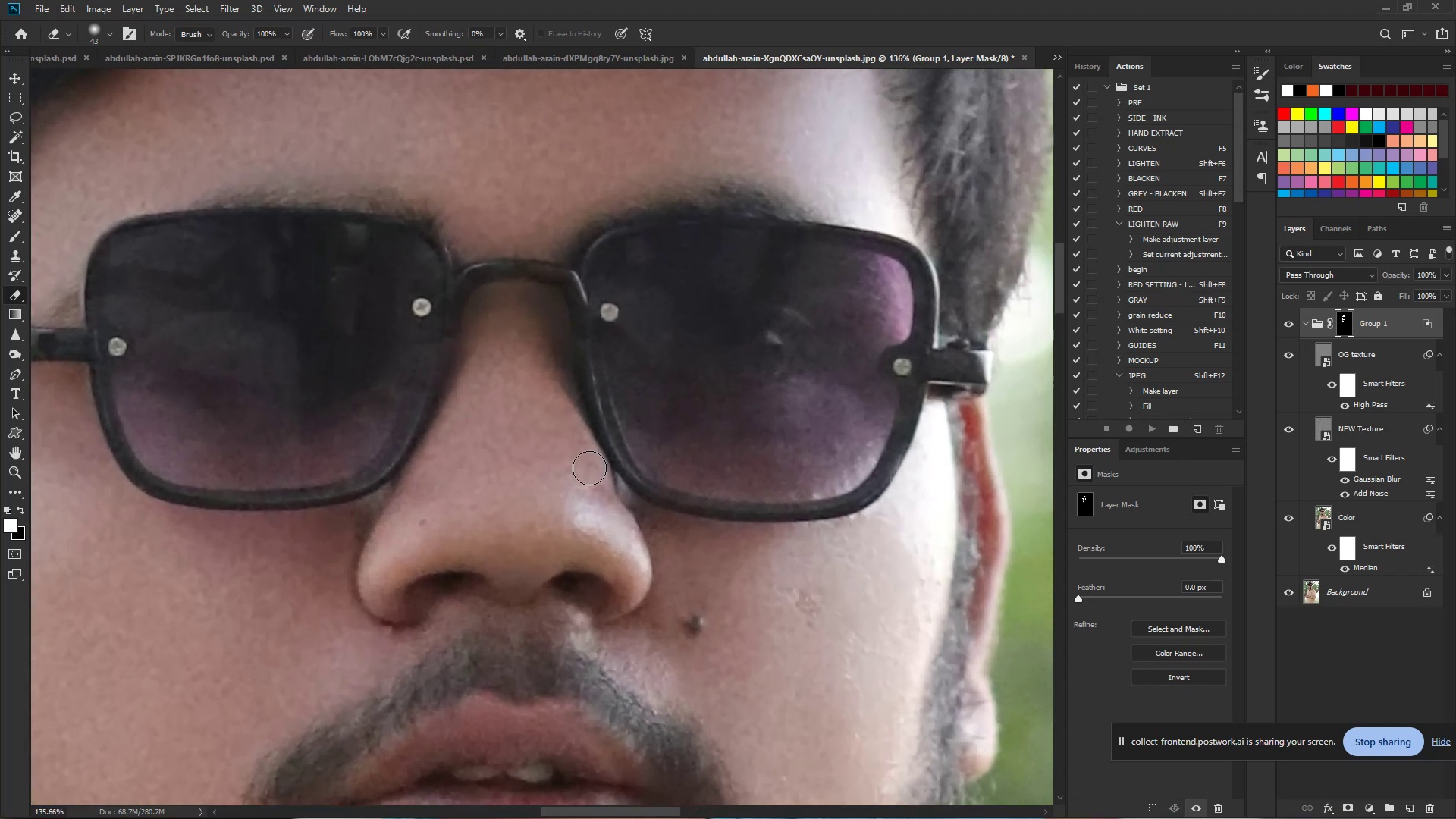 
left_click_drag(start_coordinate=[588, 470], to_coordinate=[554, 407])
 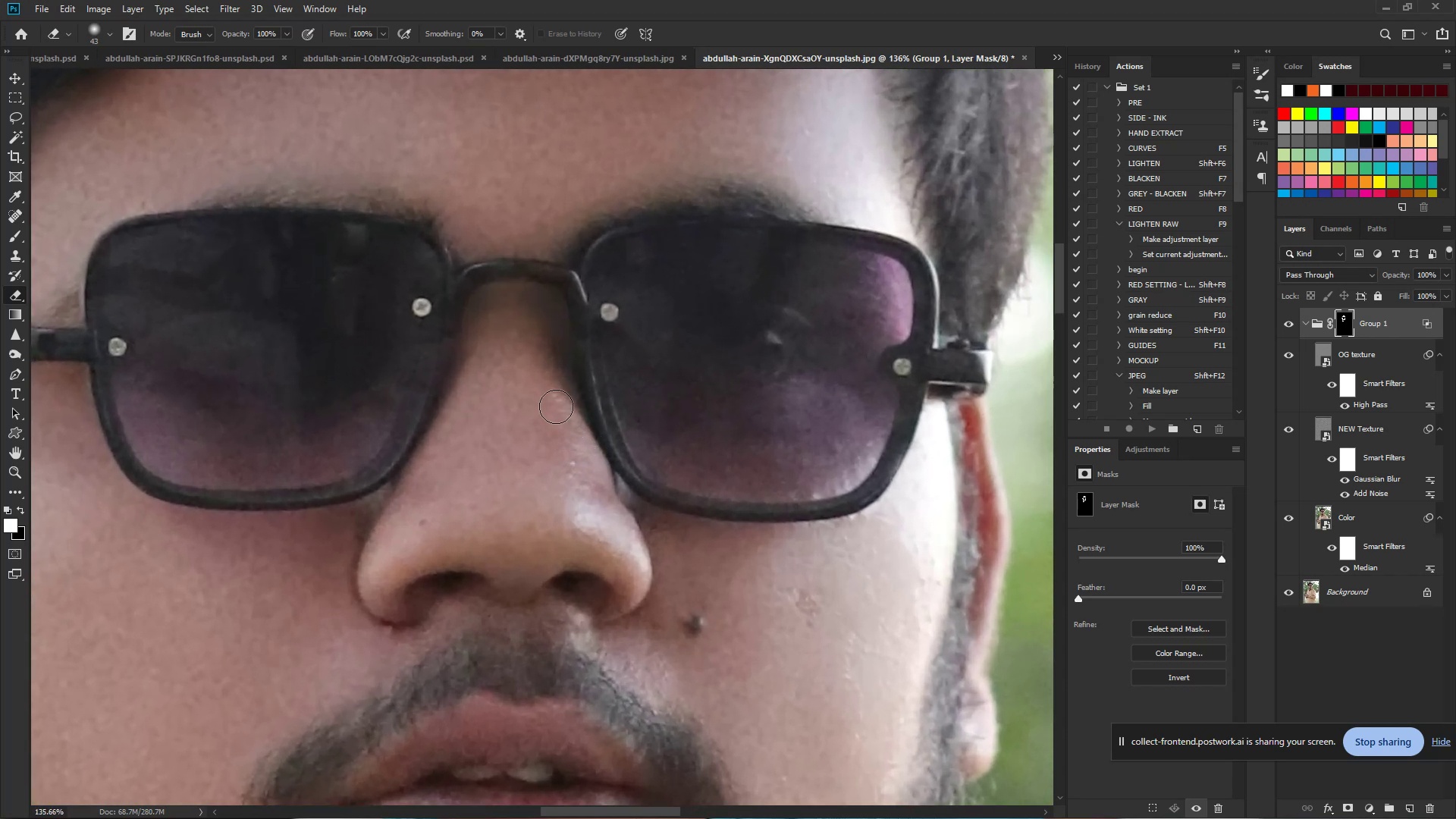 
left_click_drag(start_coordinate=[555, 405], to_coordinate=[538, 372])
 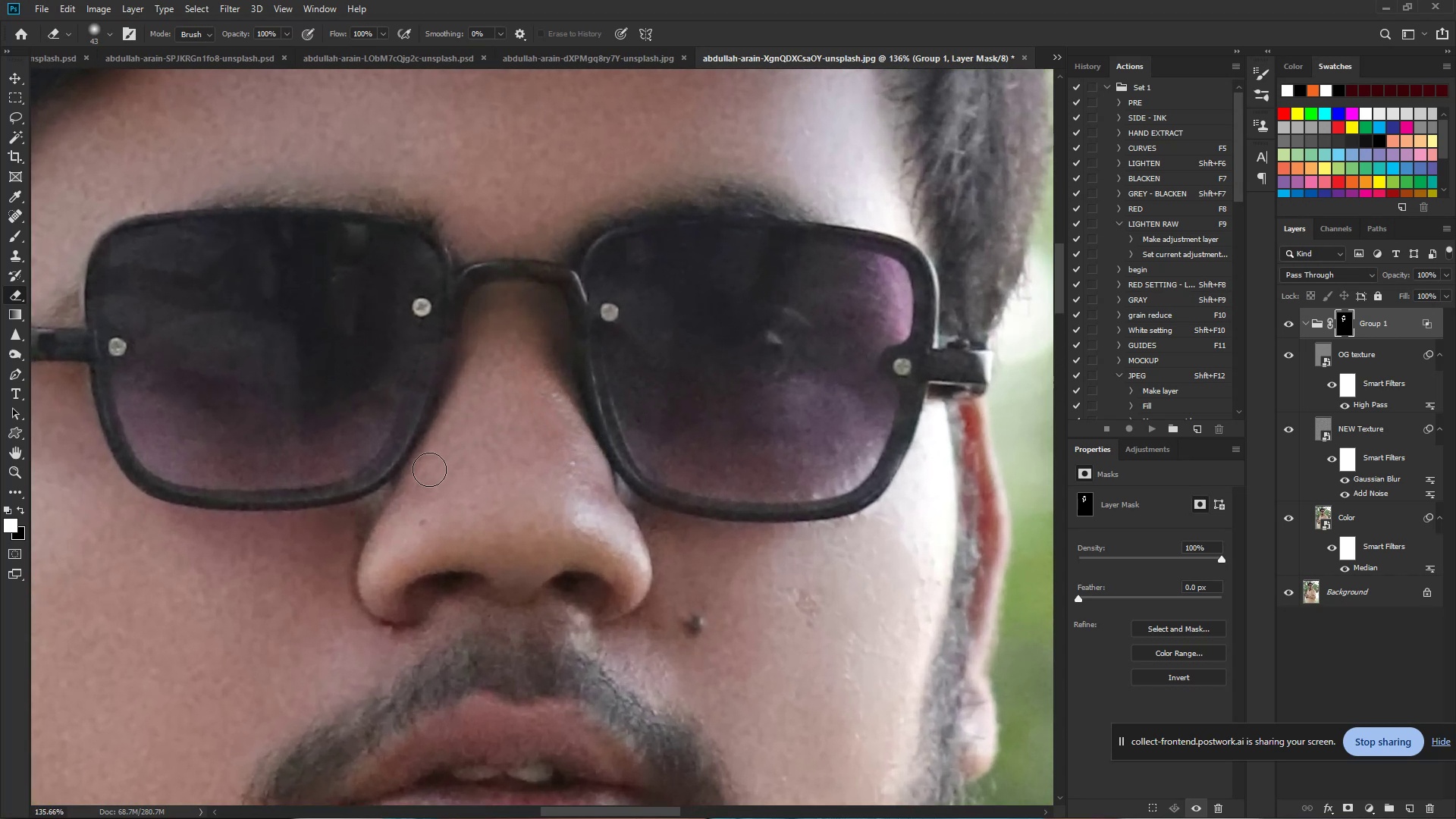 
left_click_drag(start_coordinate=[416, 482], to_coordinate=[444, 423])
 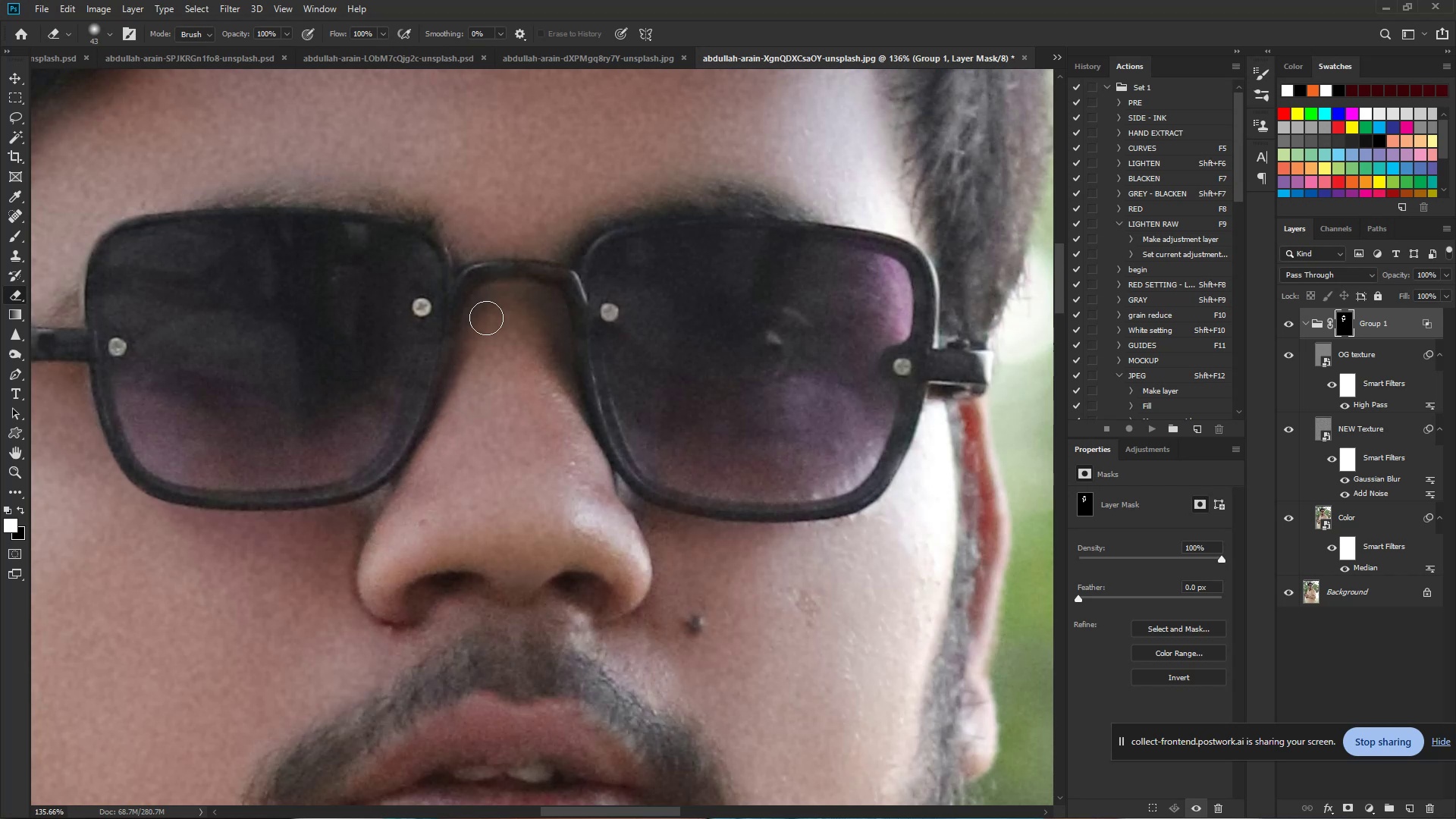 
hold_key(key=ControlLeft, duration=0.79)
 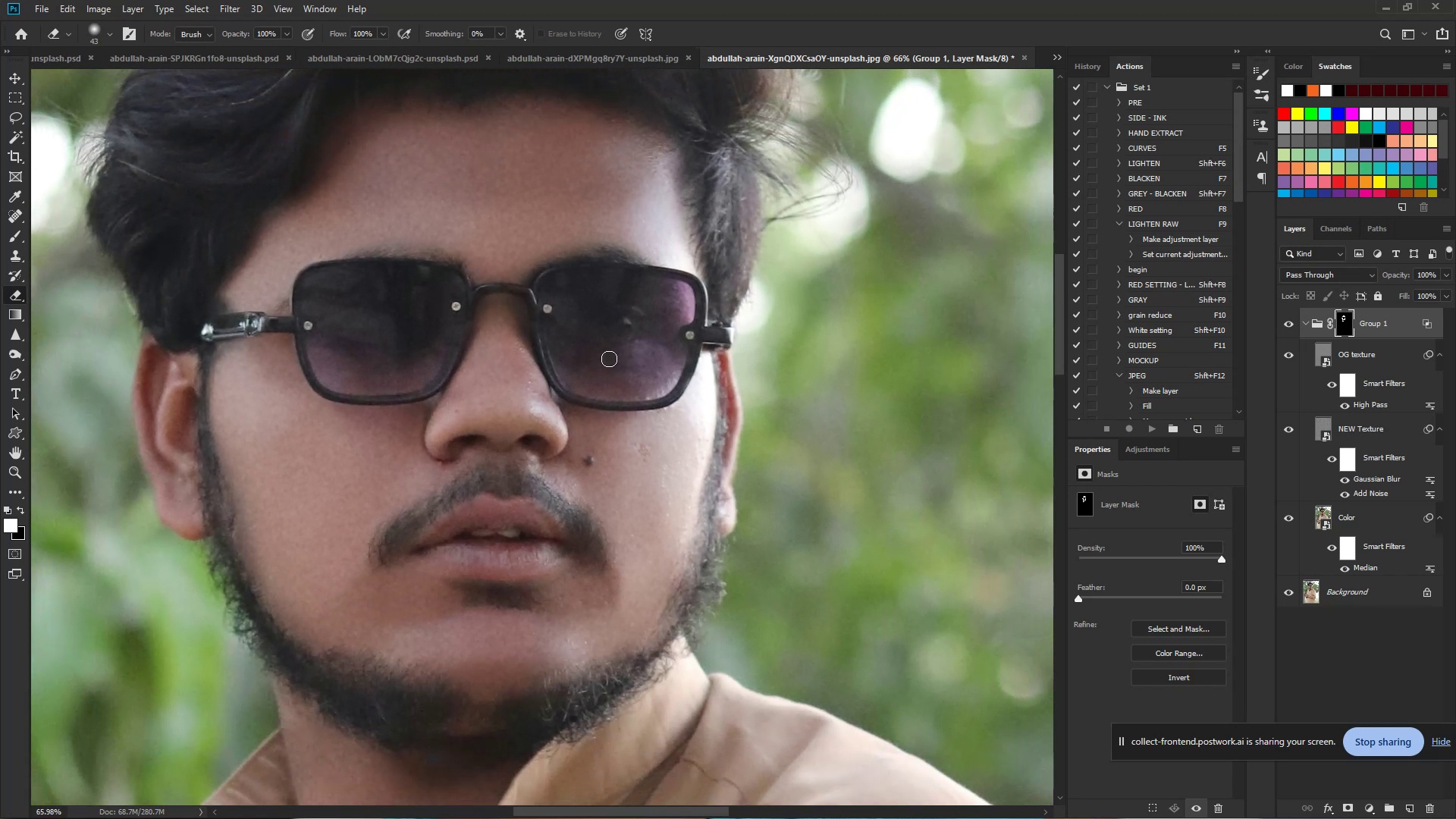 
hold_key(key=Space, duration=0.6)
 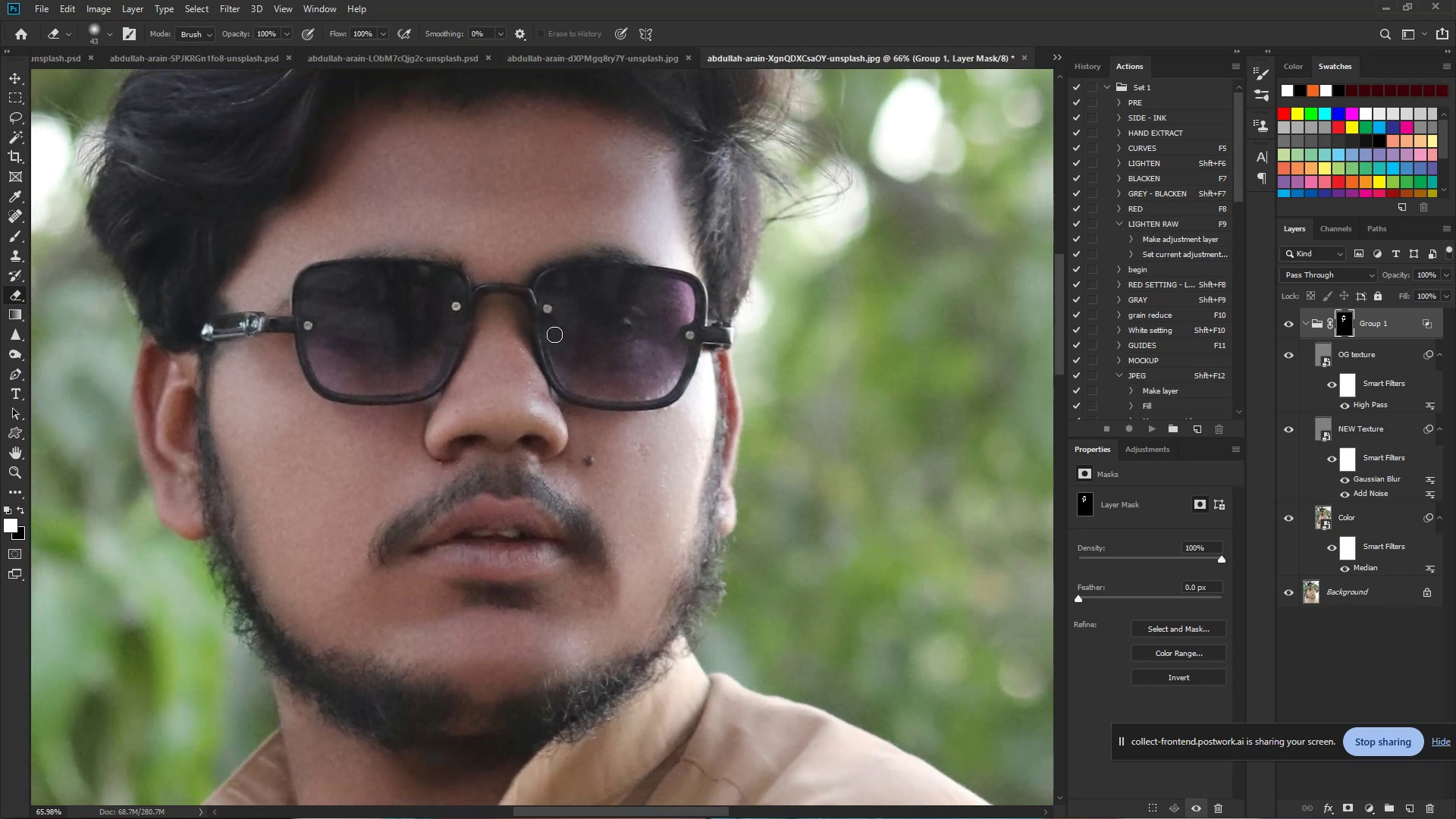 
left_click_drag(start_coordinate=[489, 306], to_coordinate=[441, 306])
 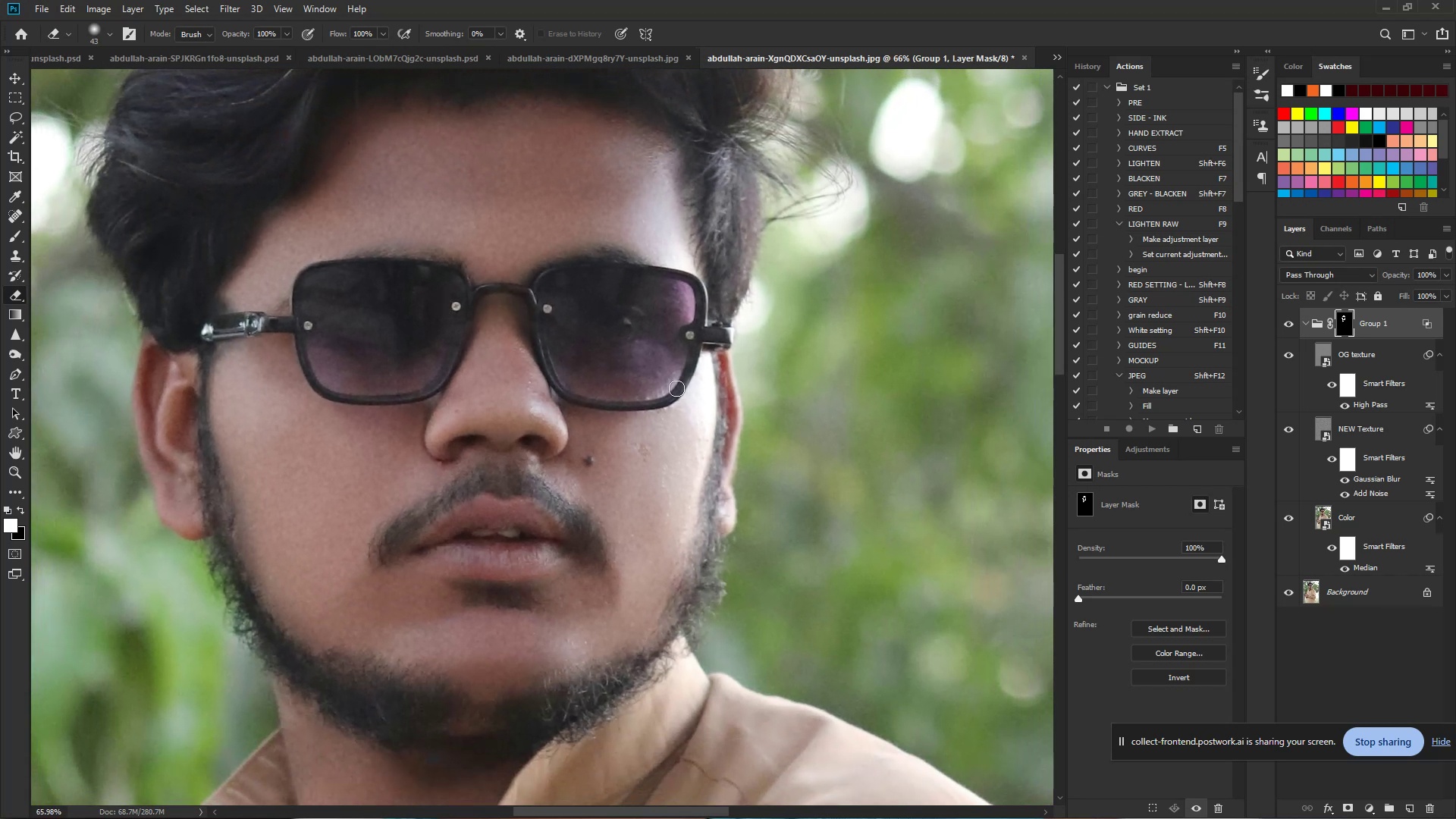 
hold_key(key=ControlLeft, duration=0.99)
 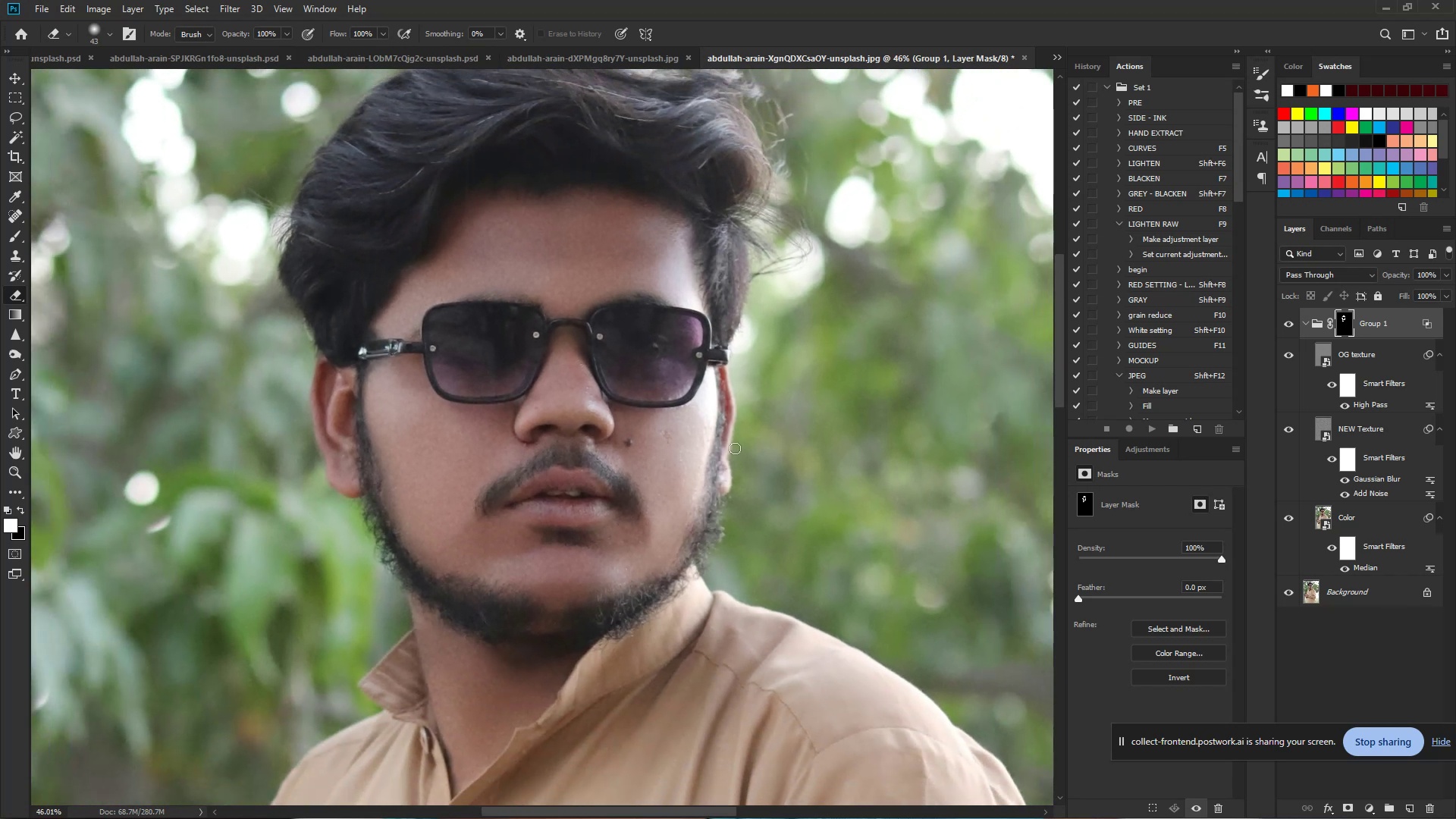 
hold_key(key=Space, duration=0.8)
 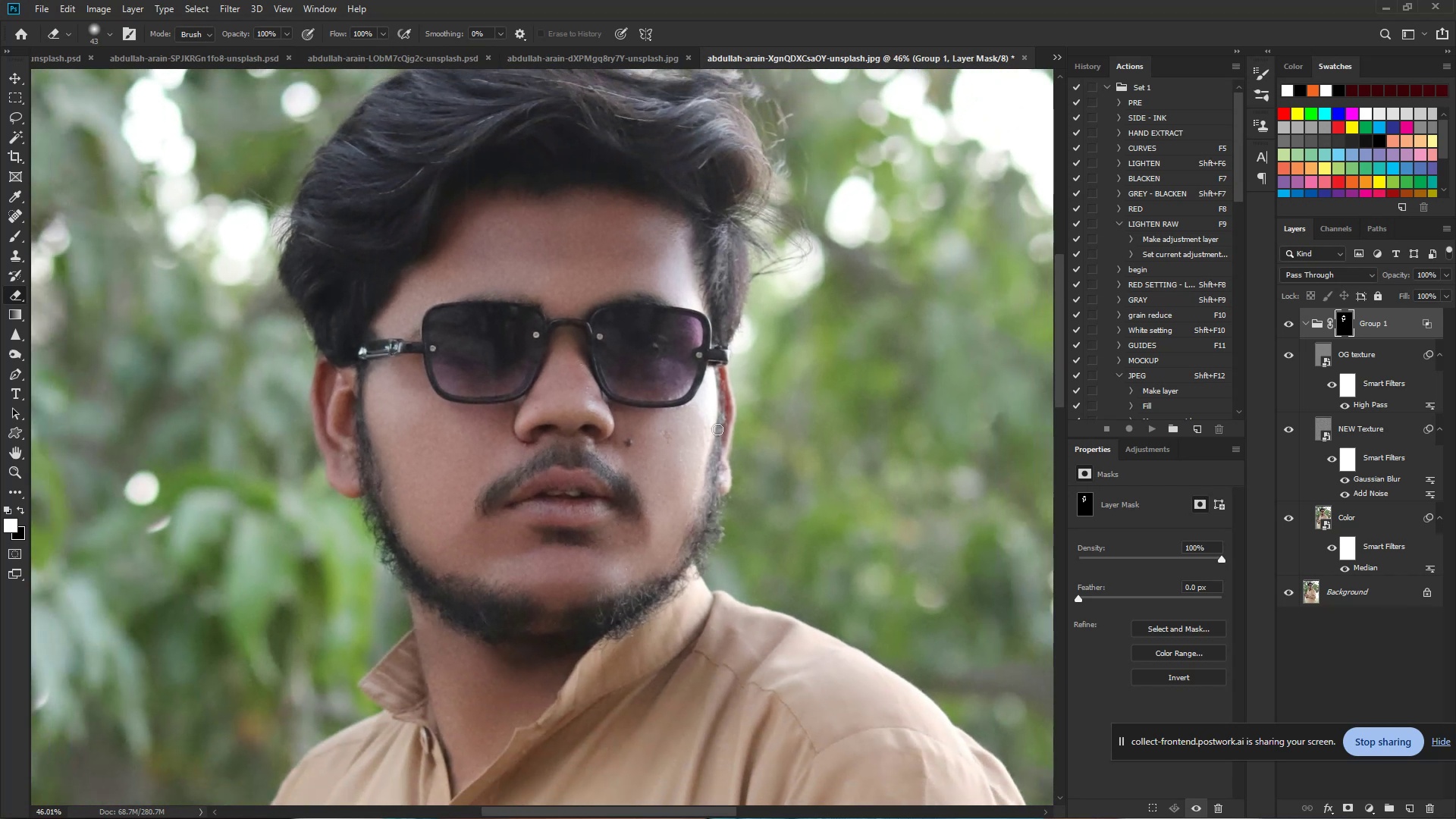 
left_click_drag(start_coordinate=[720, 401], to_coordinate=[692, 400])
 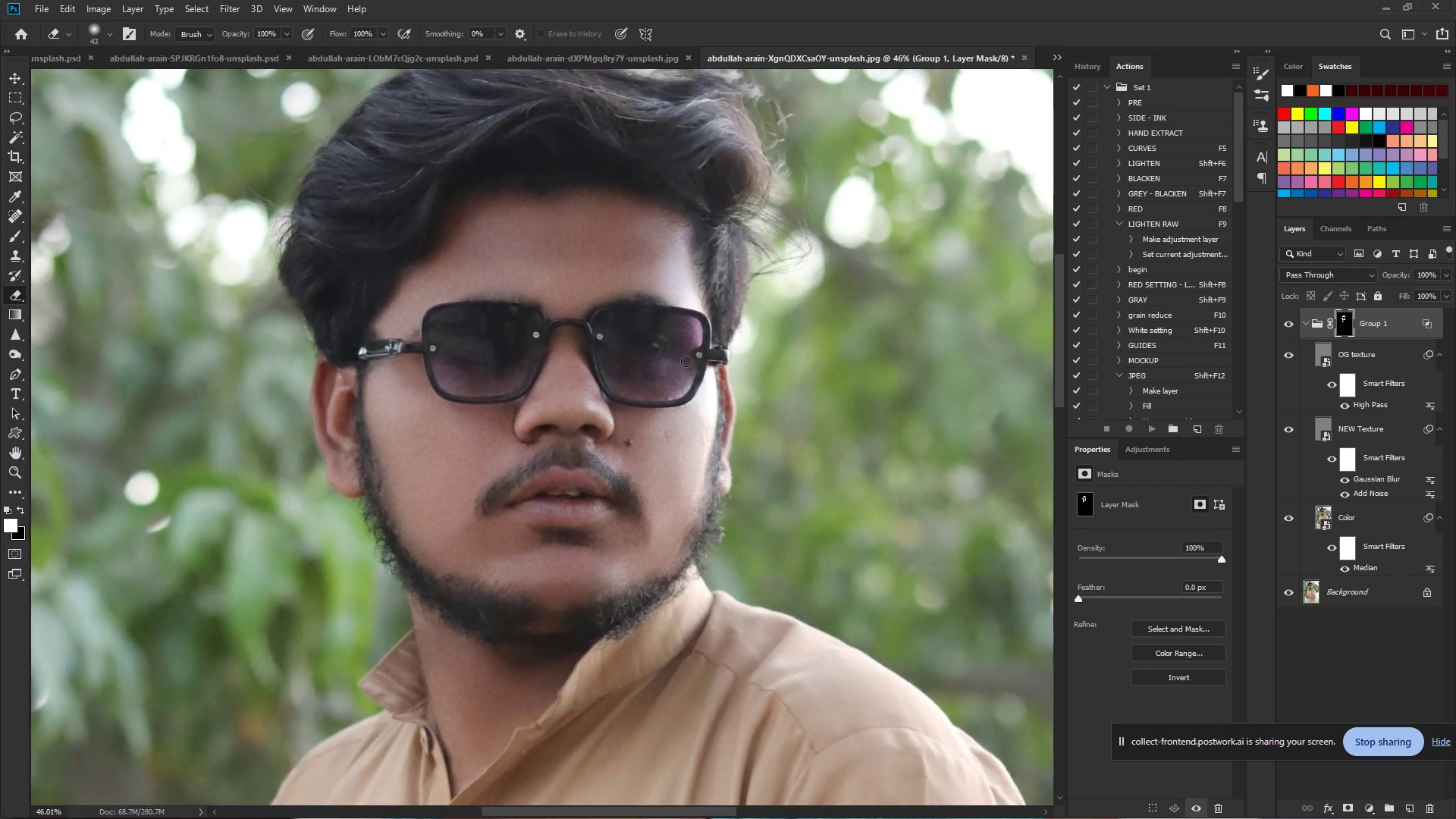 
hold_key(key=ControlLeft, duration=2.41)
 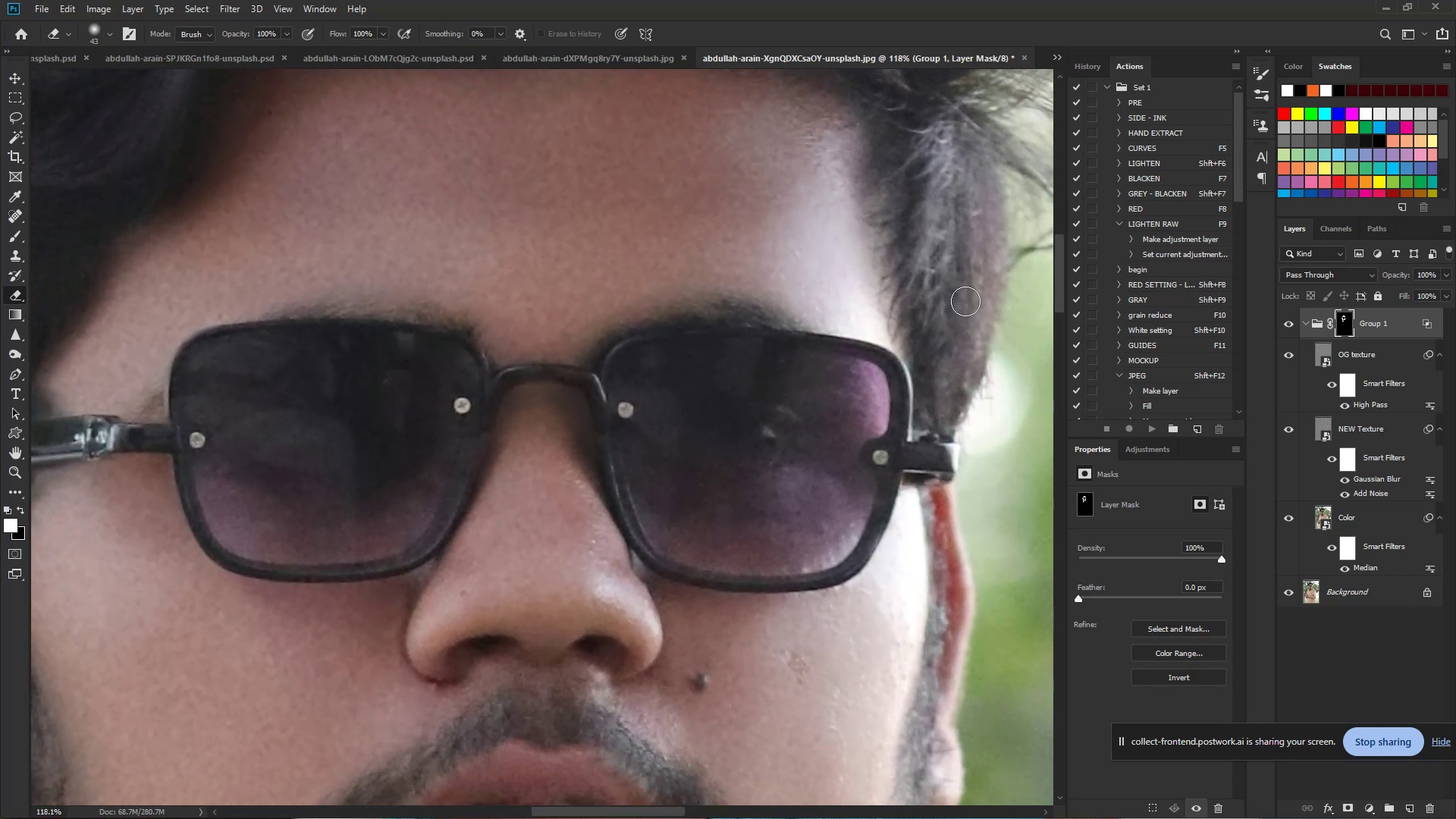 
hold_key(key=Space, duration=1.53)
 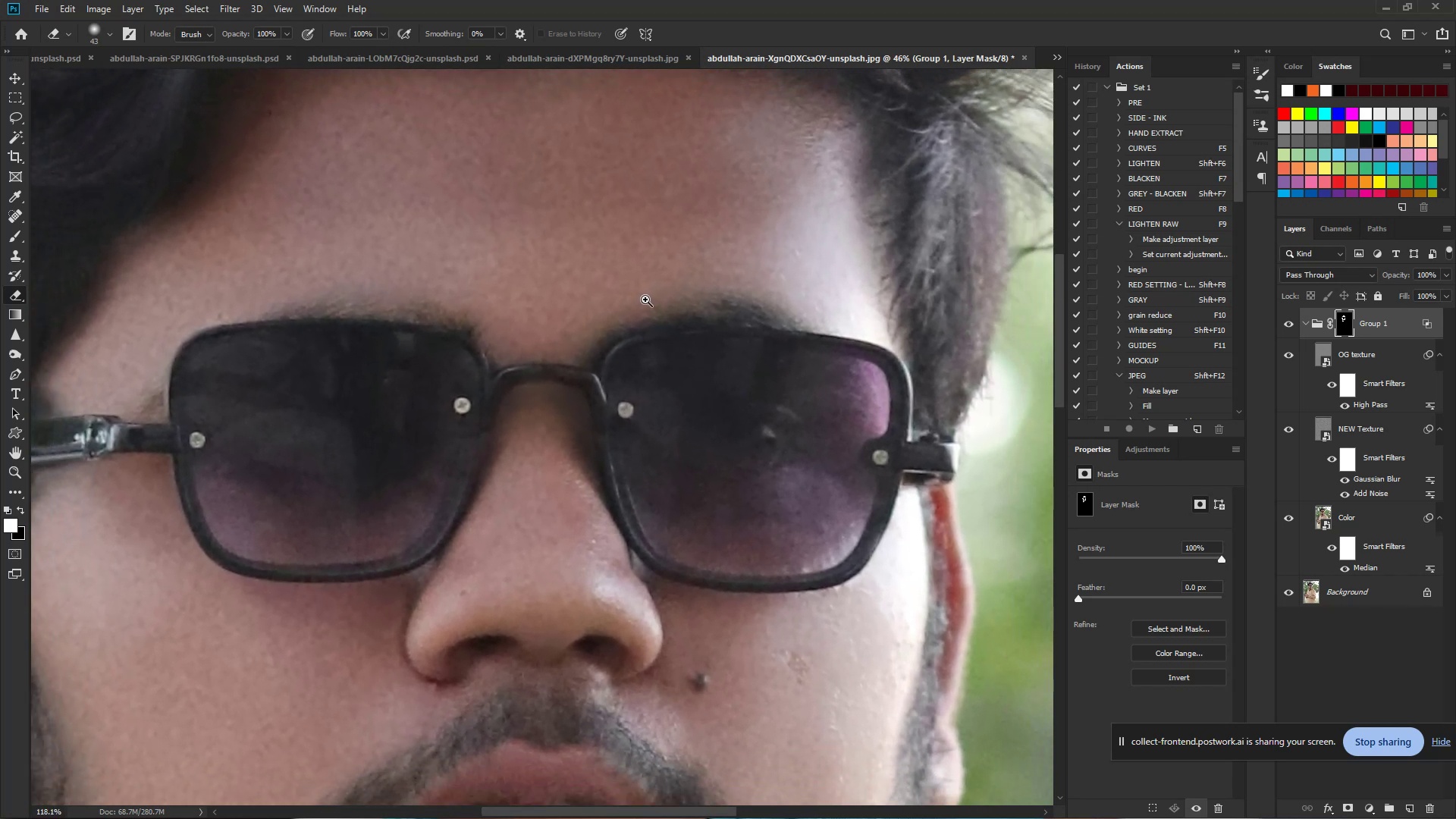 
left_click_drag(start_coordinate=[584, 290], to_coordinate=[645, 300])
 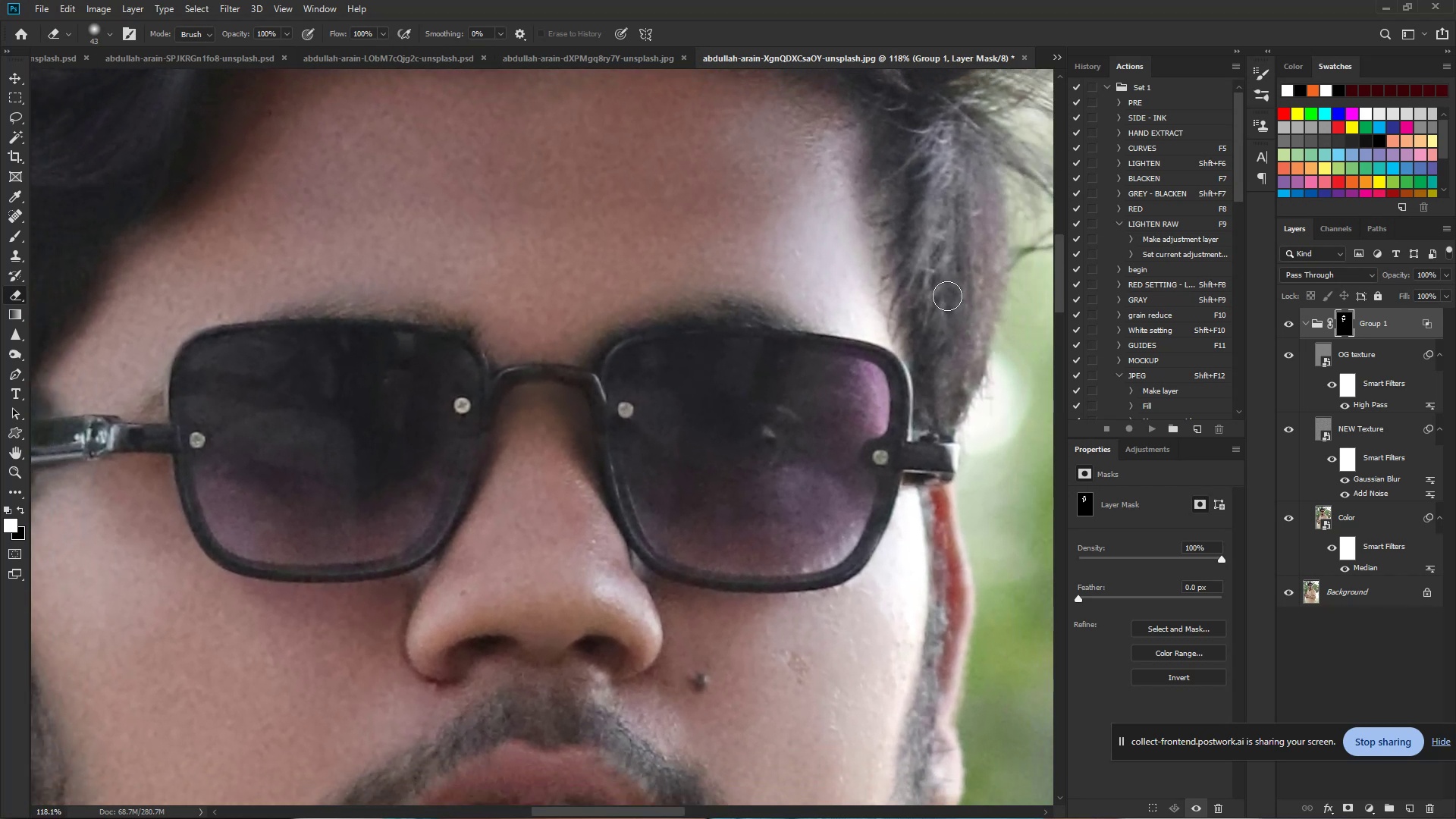 
hold_key(key=Space, duration=0.72)
 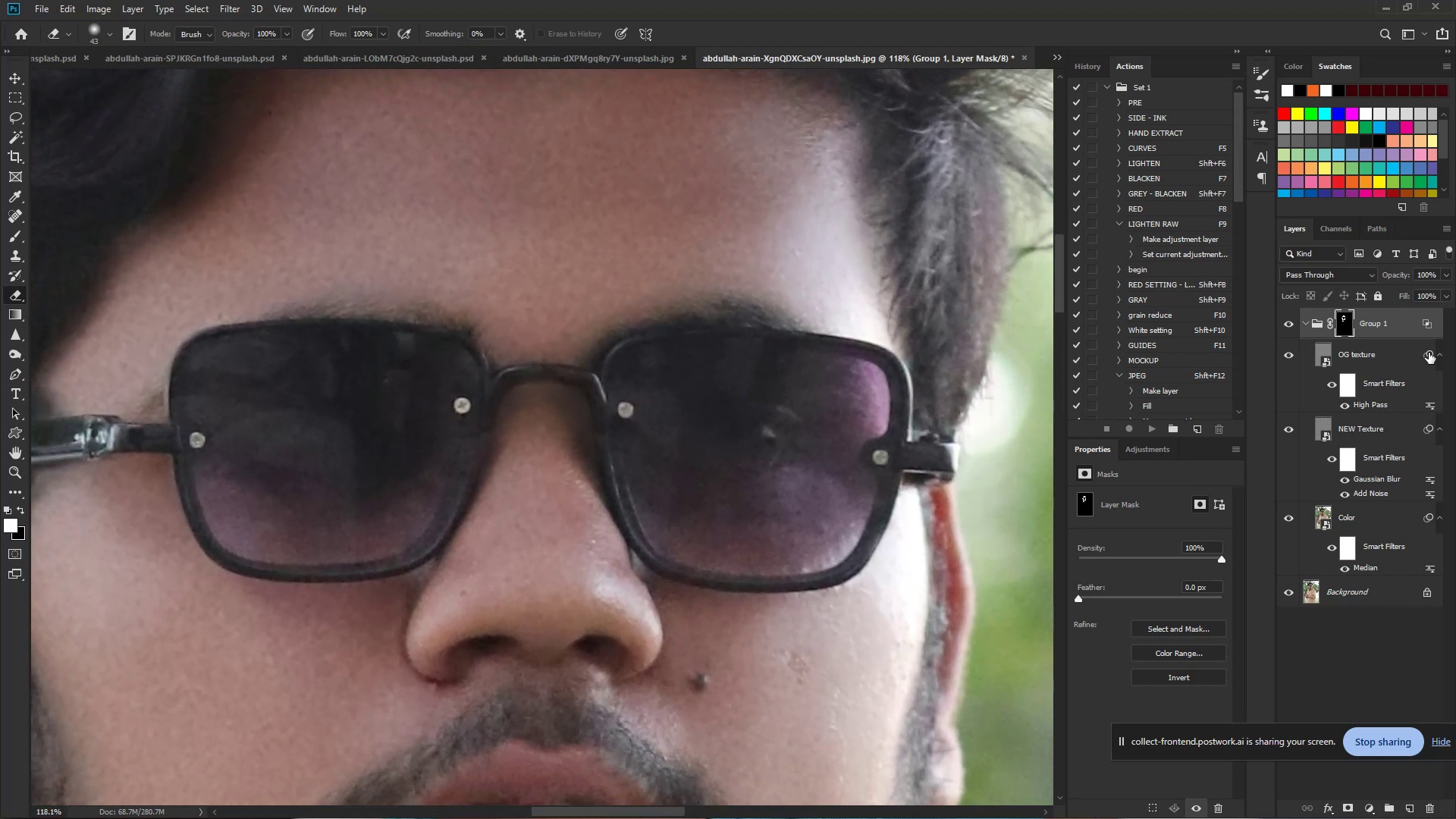 
left_click([1404, 360])
 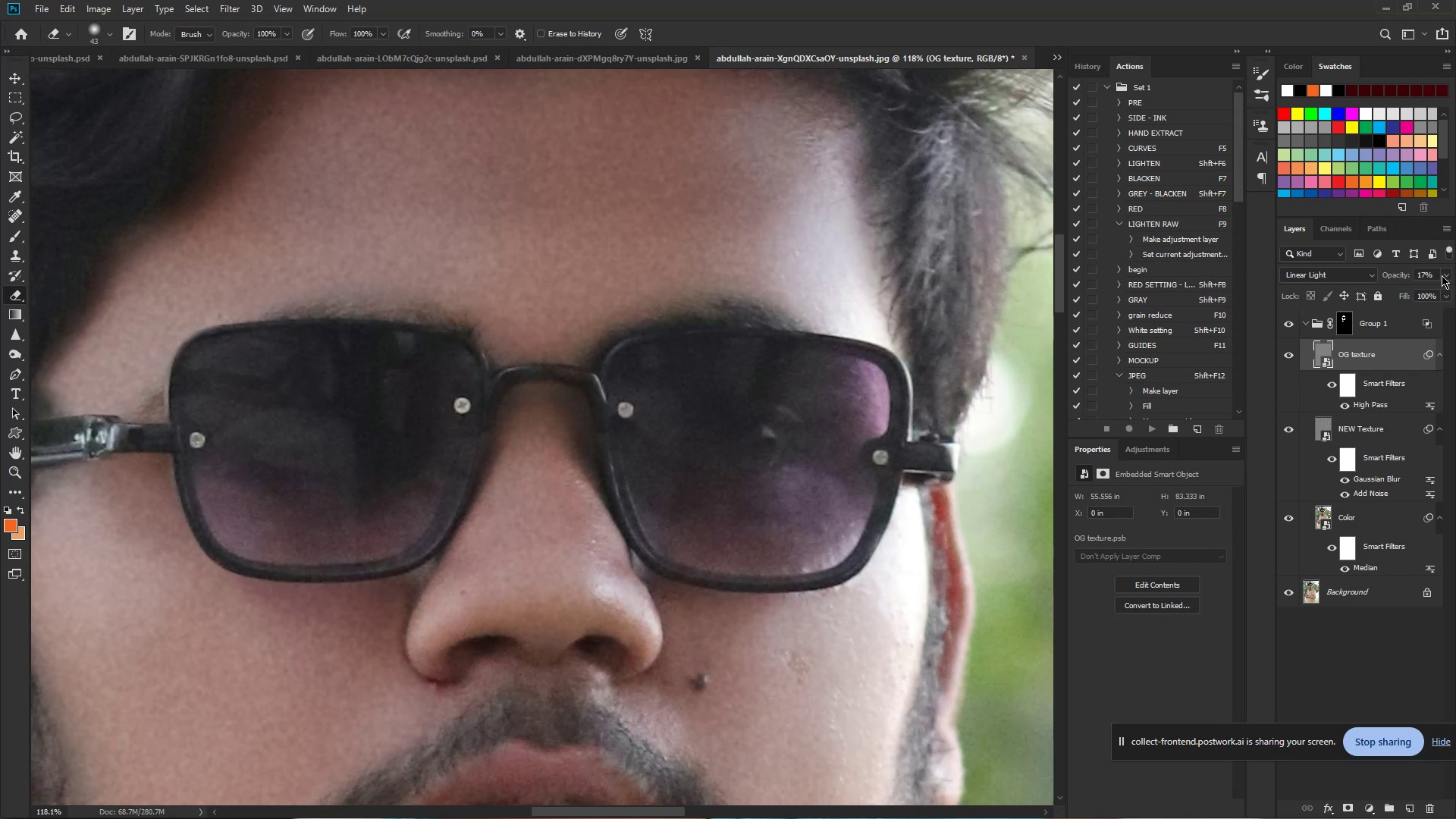 
left_click([1445, 273])
 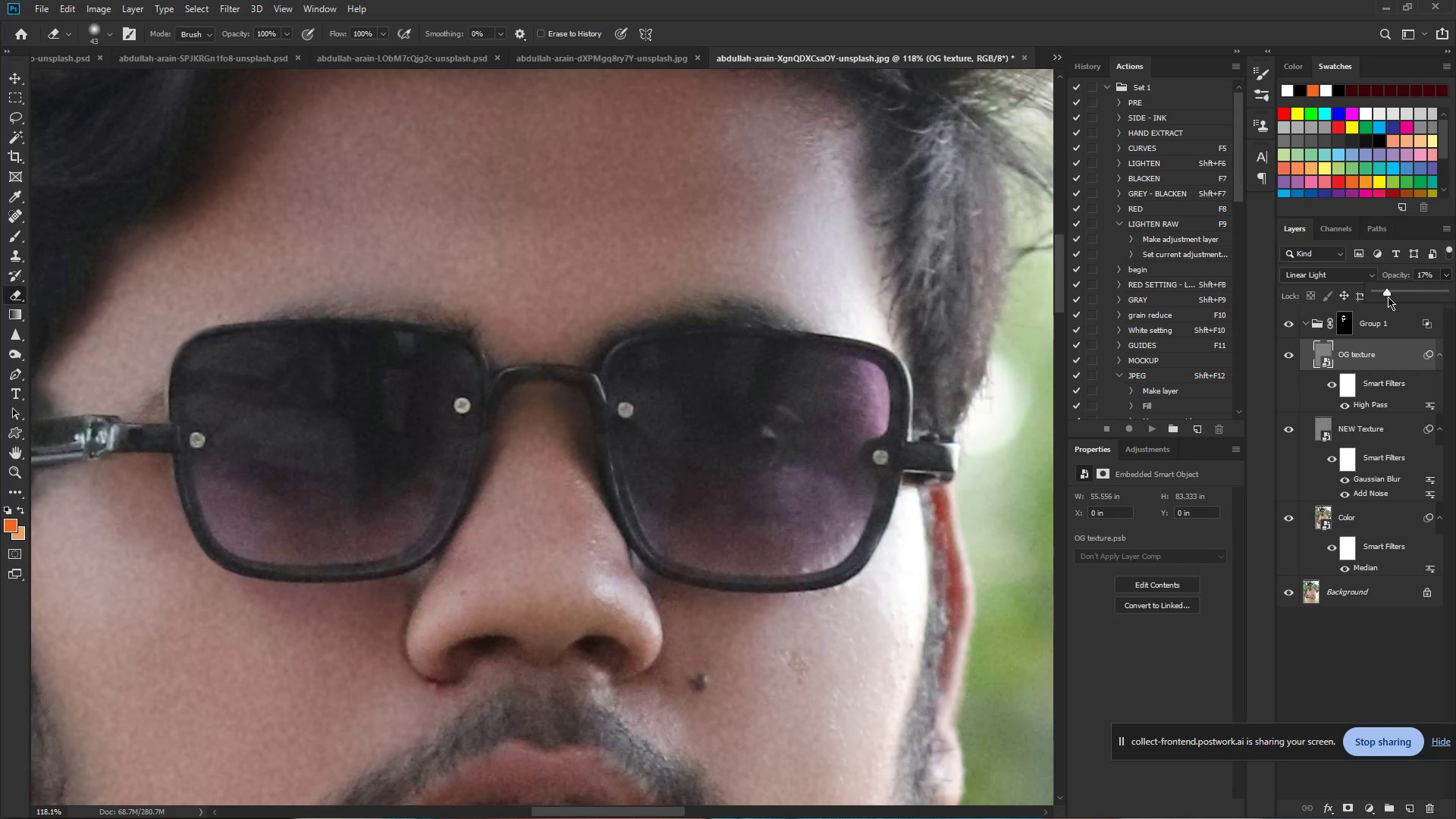 
left_click_drag(start_coordinate=[1387, 295], to_coordinate=[1406, 293])
 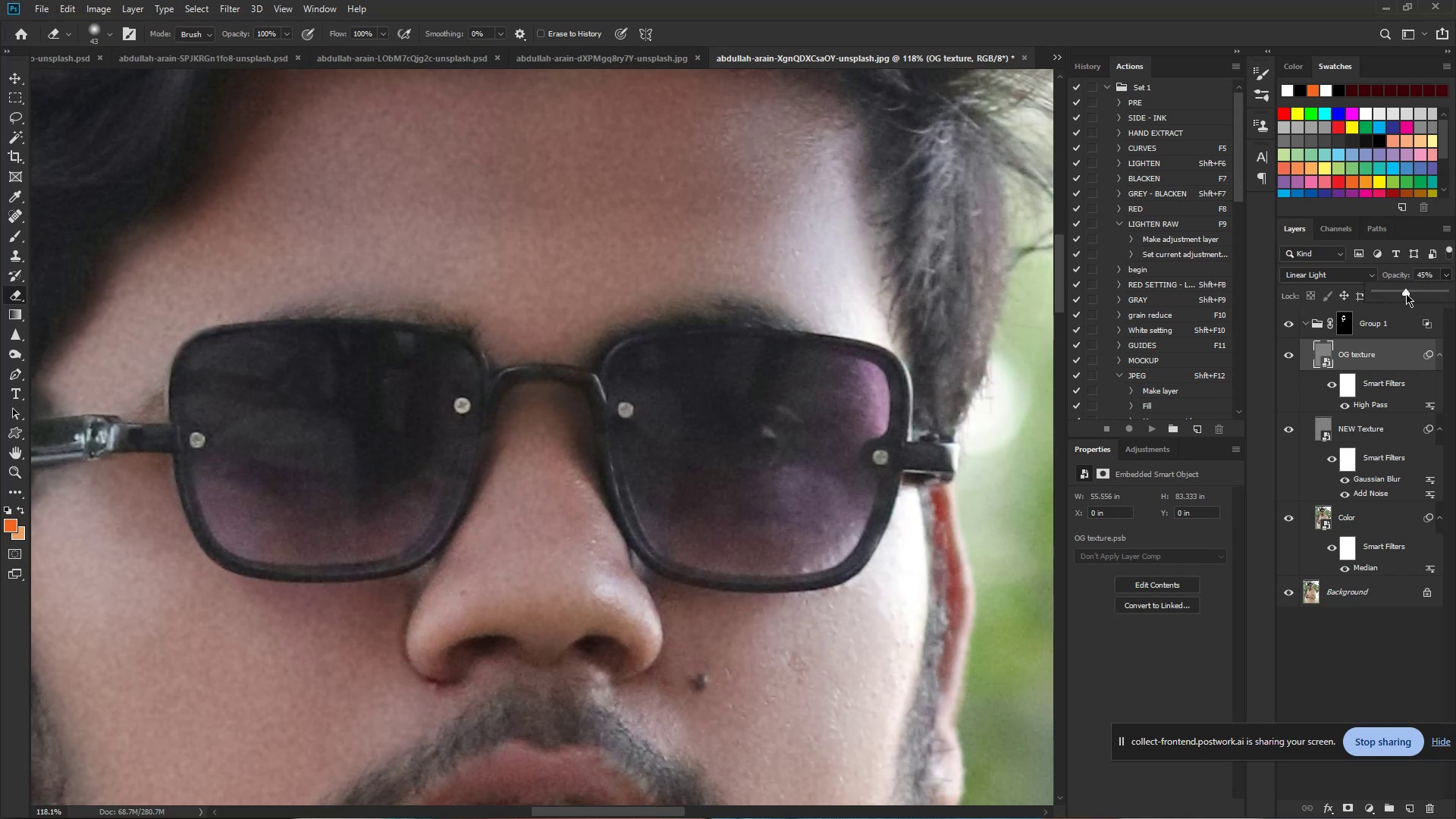 
left_click_drag(start_coordinate=[1406, 293], to_coordinate=[1413, 293])
 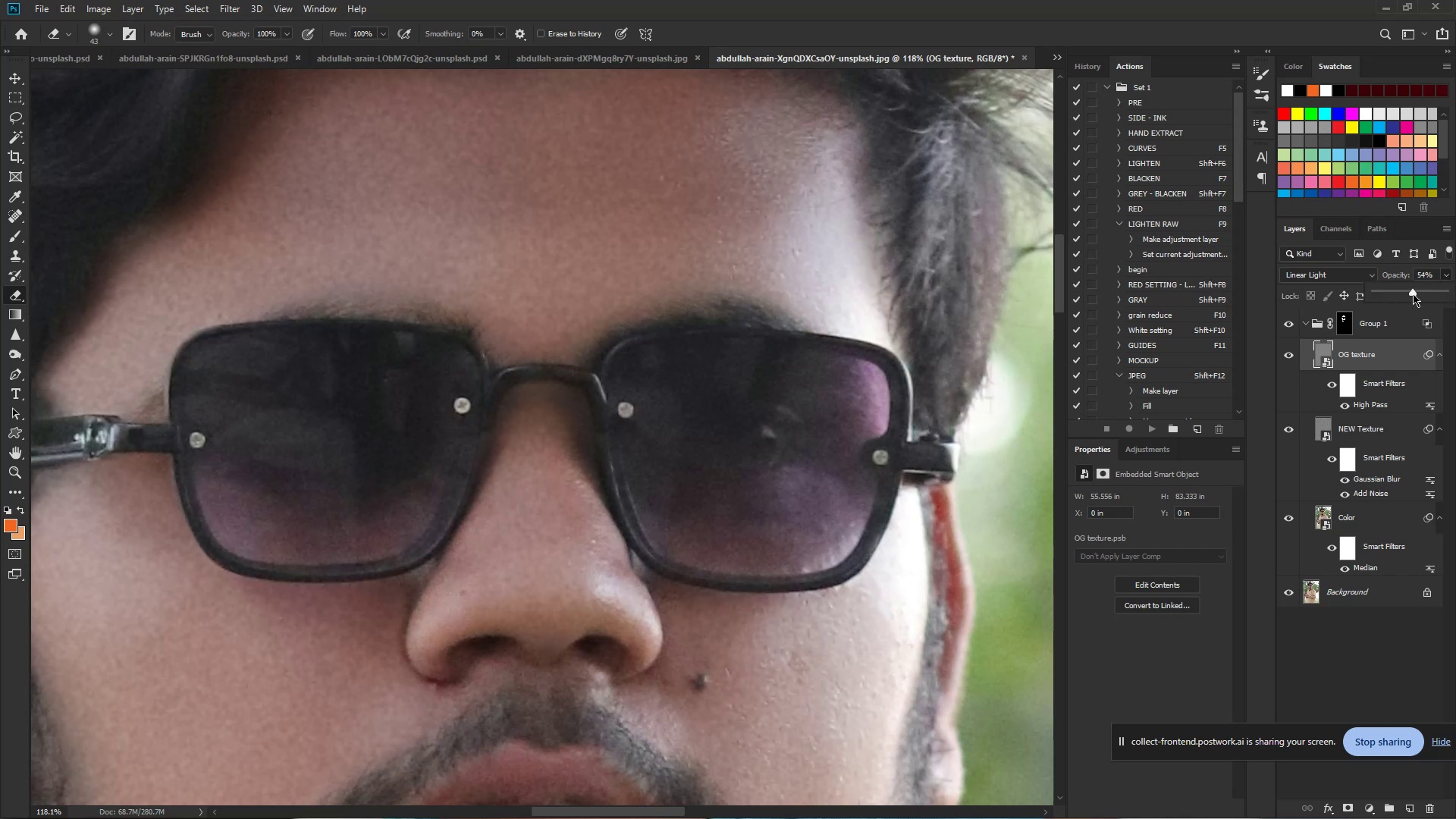 
left_click_drag(start_coordinate=[1414, 293], to_coordinate=[1428, 293])
 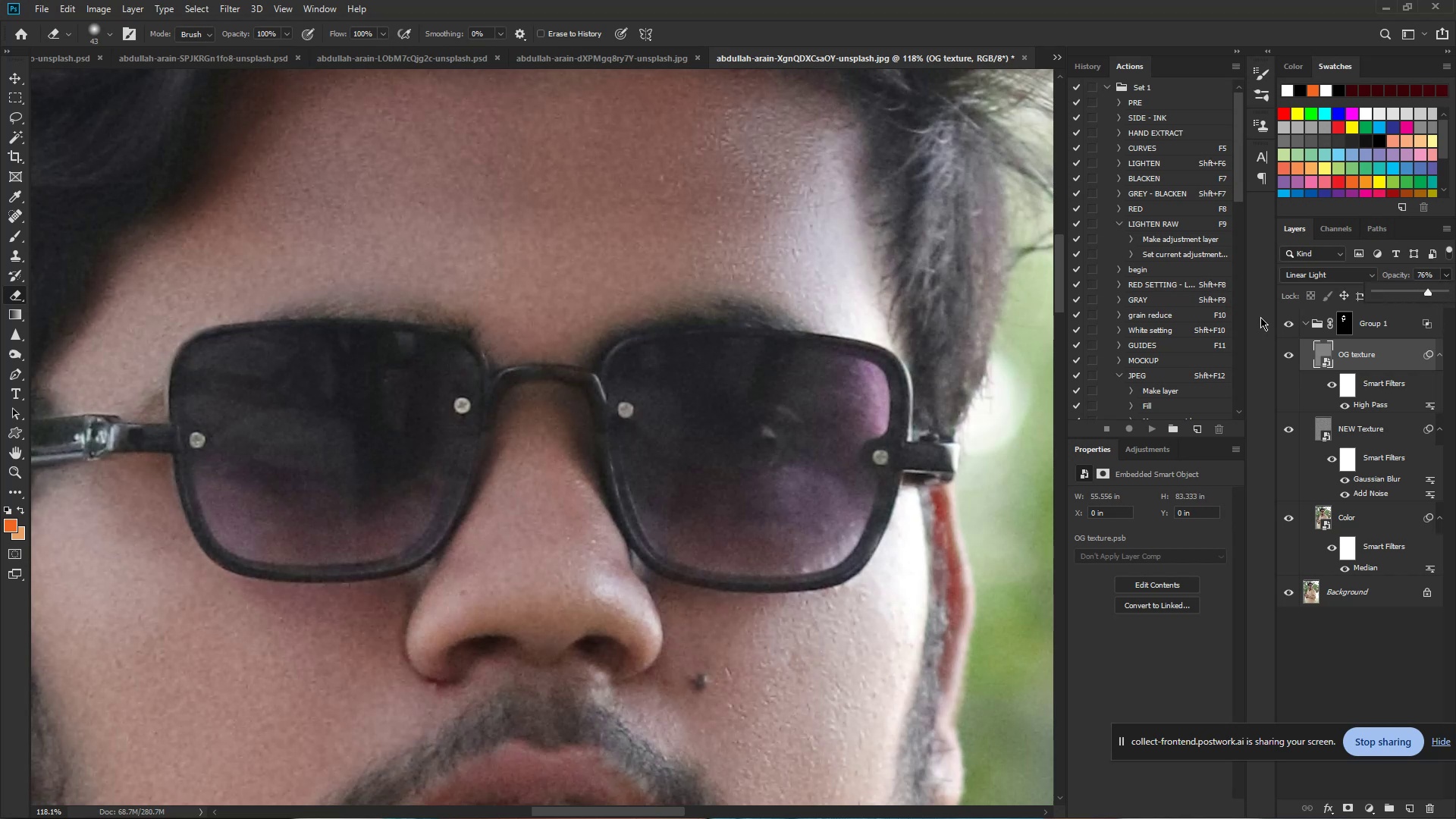 
hold_key(key=ControlLeft, duration=0.59)
 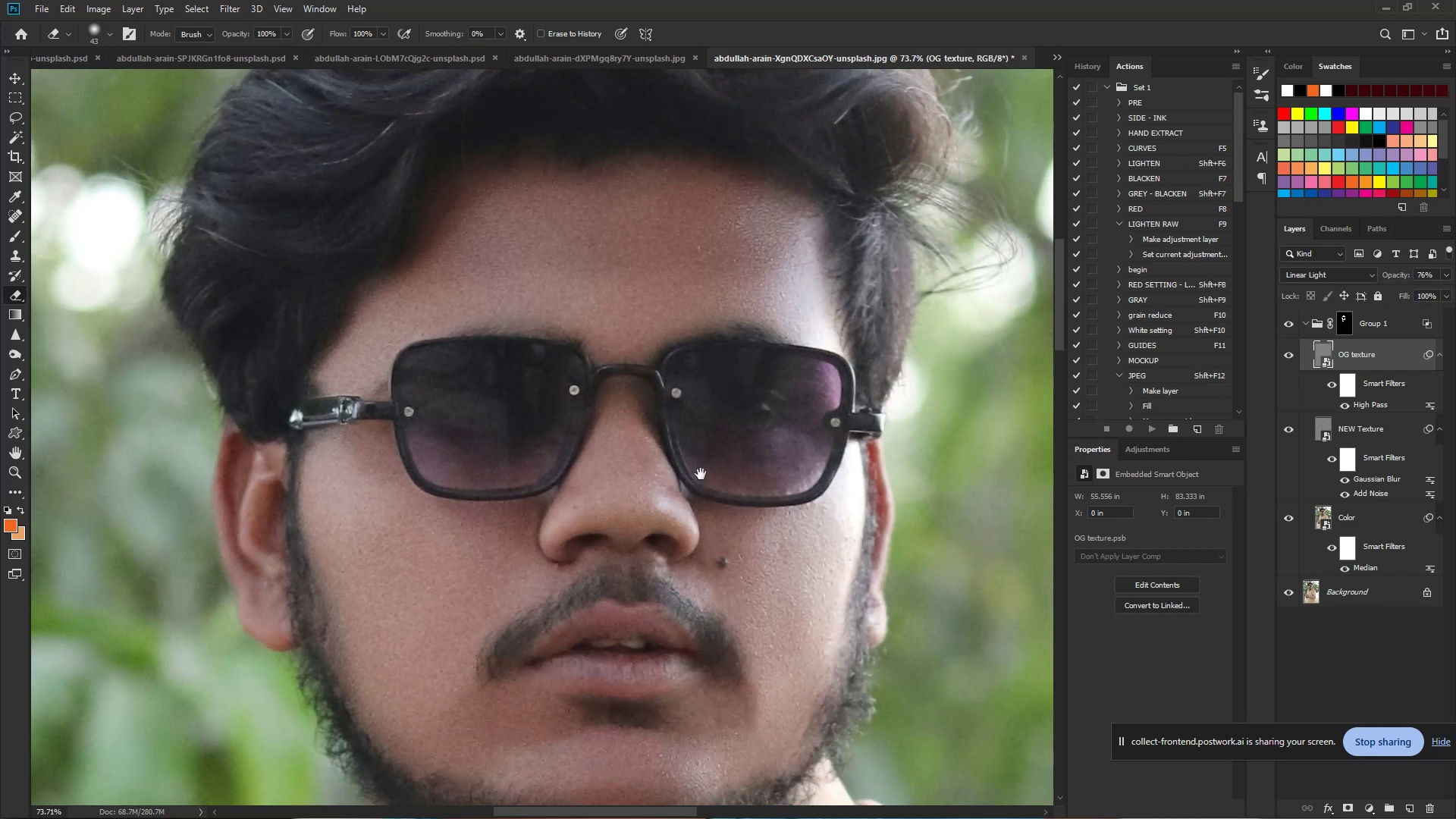 
hold_key(key=Space, duration=0.5)
 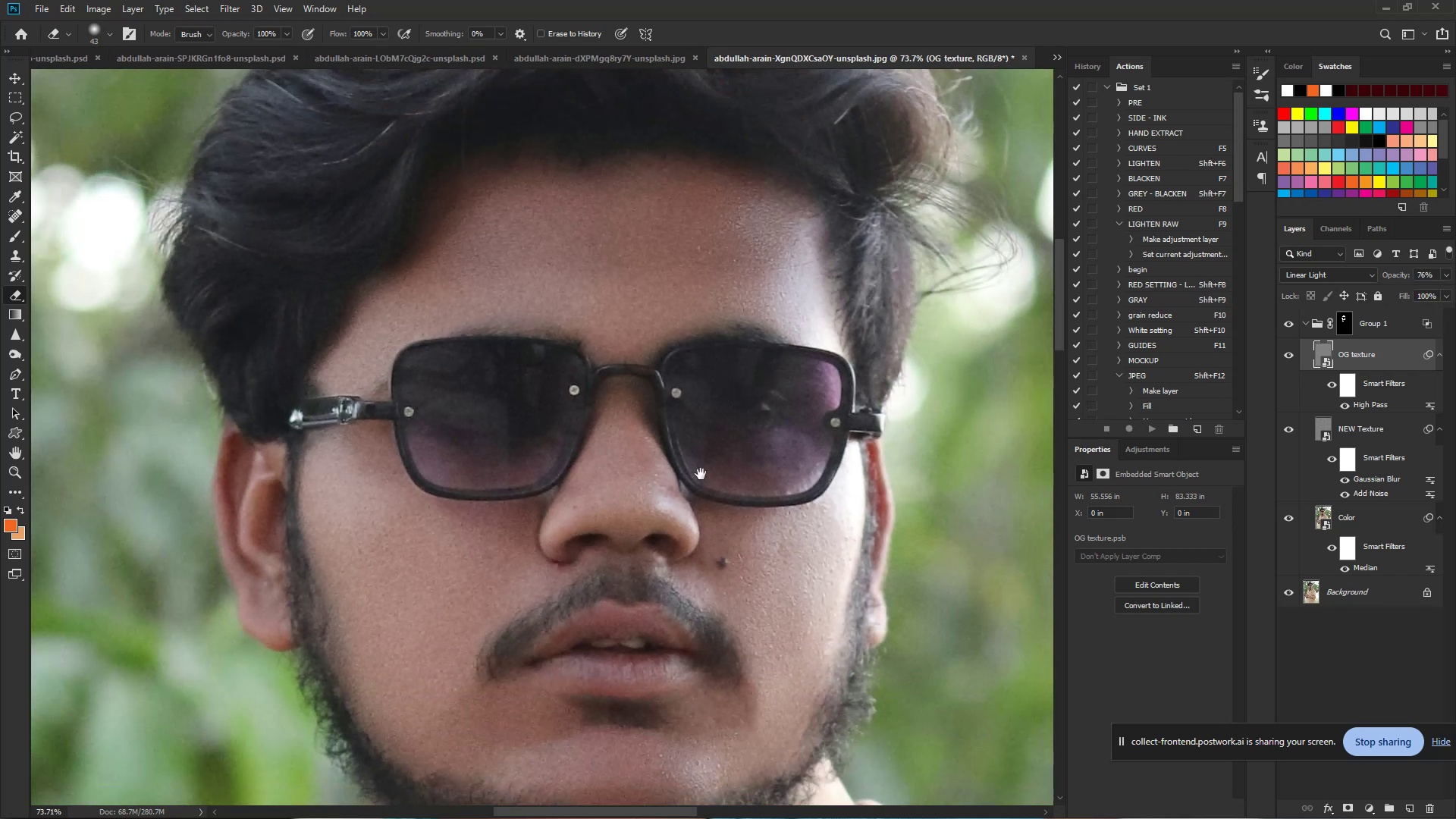 
left_click_drag(start_coordinate=[761, 365], to_coordinate=[726, 374])
 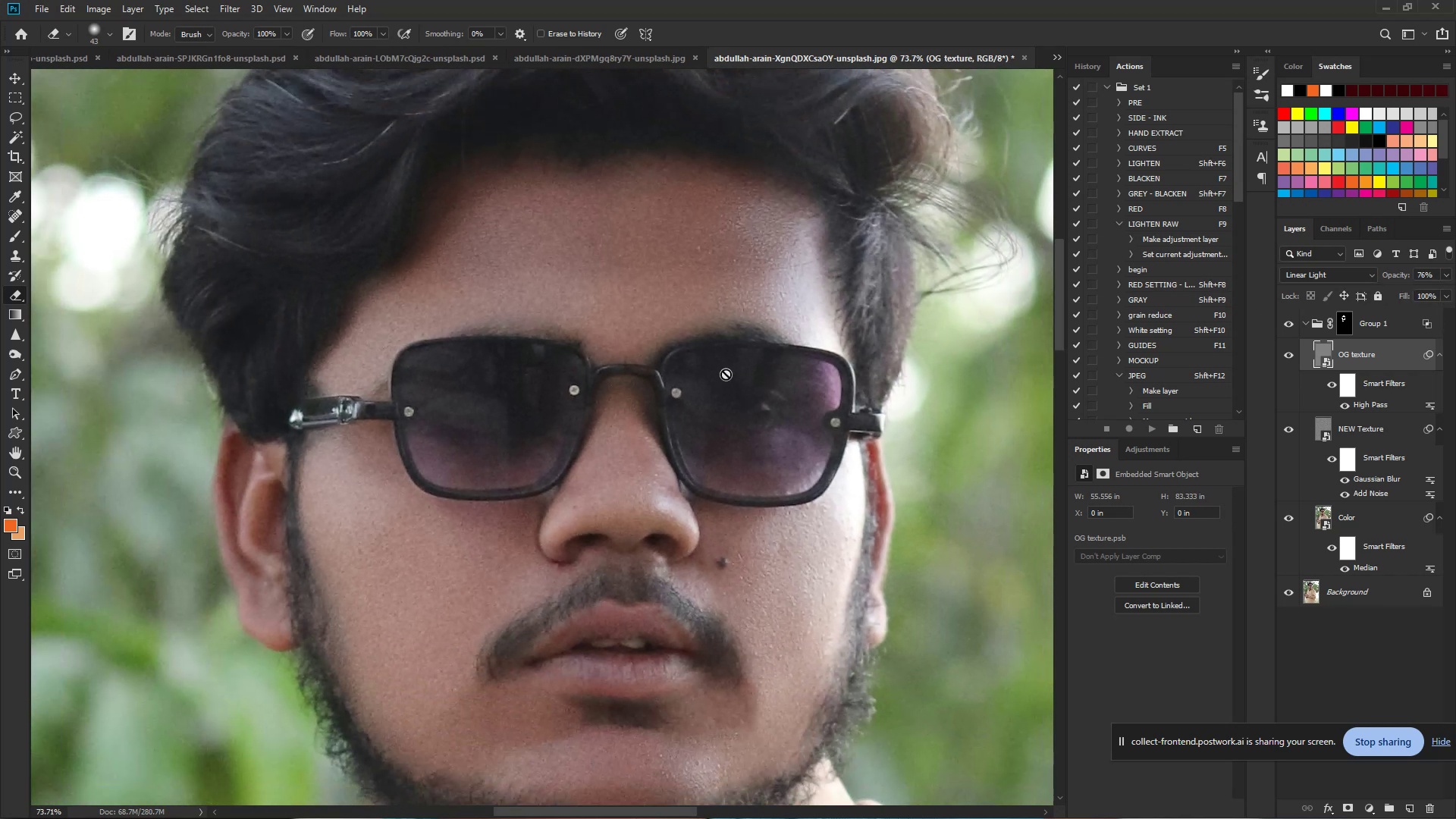 
hold_key(key=Space, duration=0.92)
 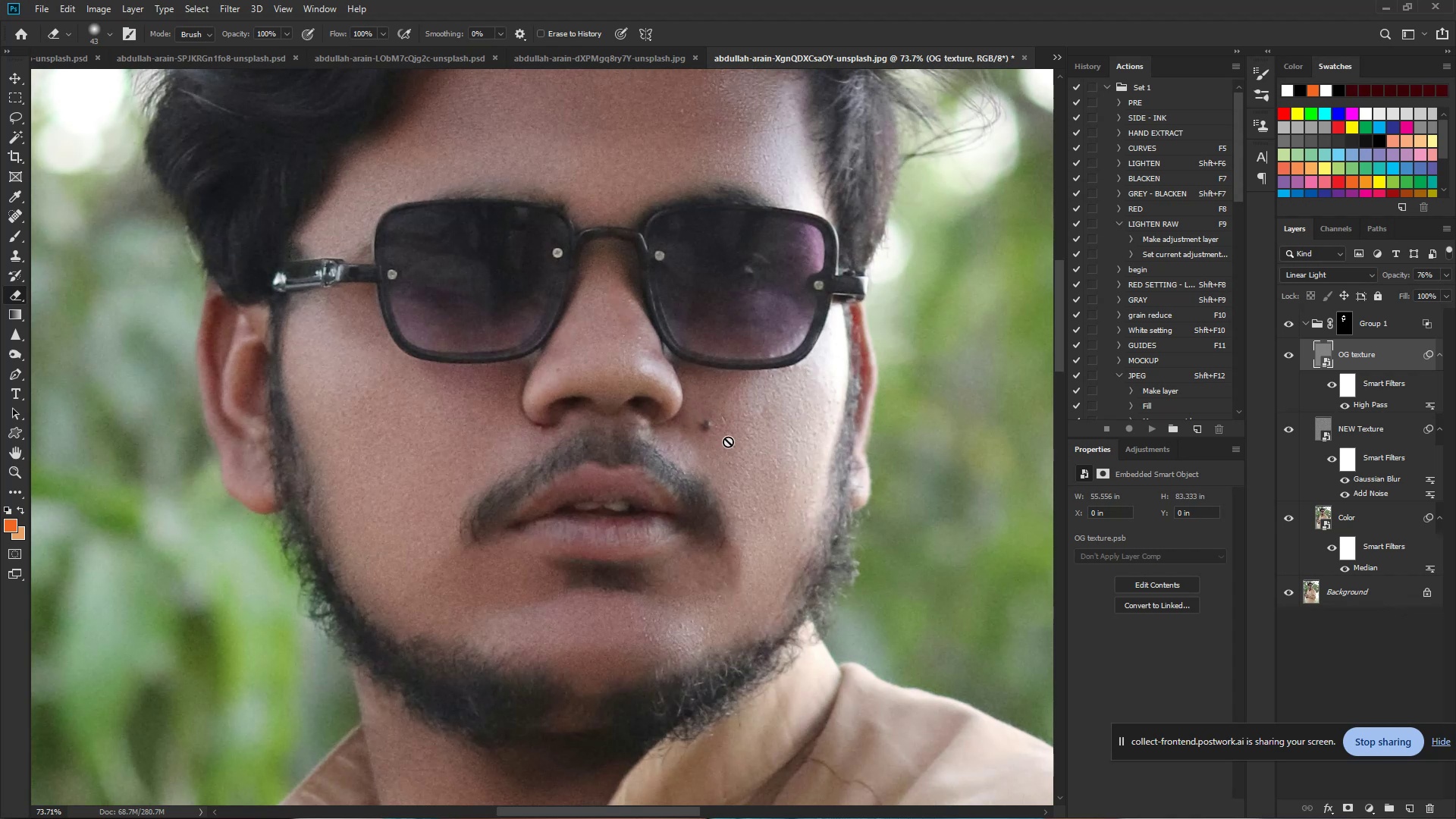 
left_click_drag(start_coordinate=[692, 487], to_coordinate=[676, 350])
 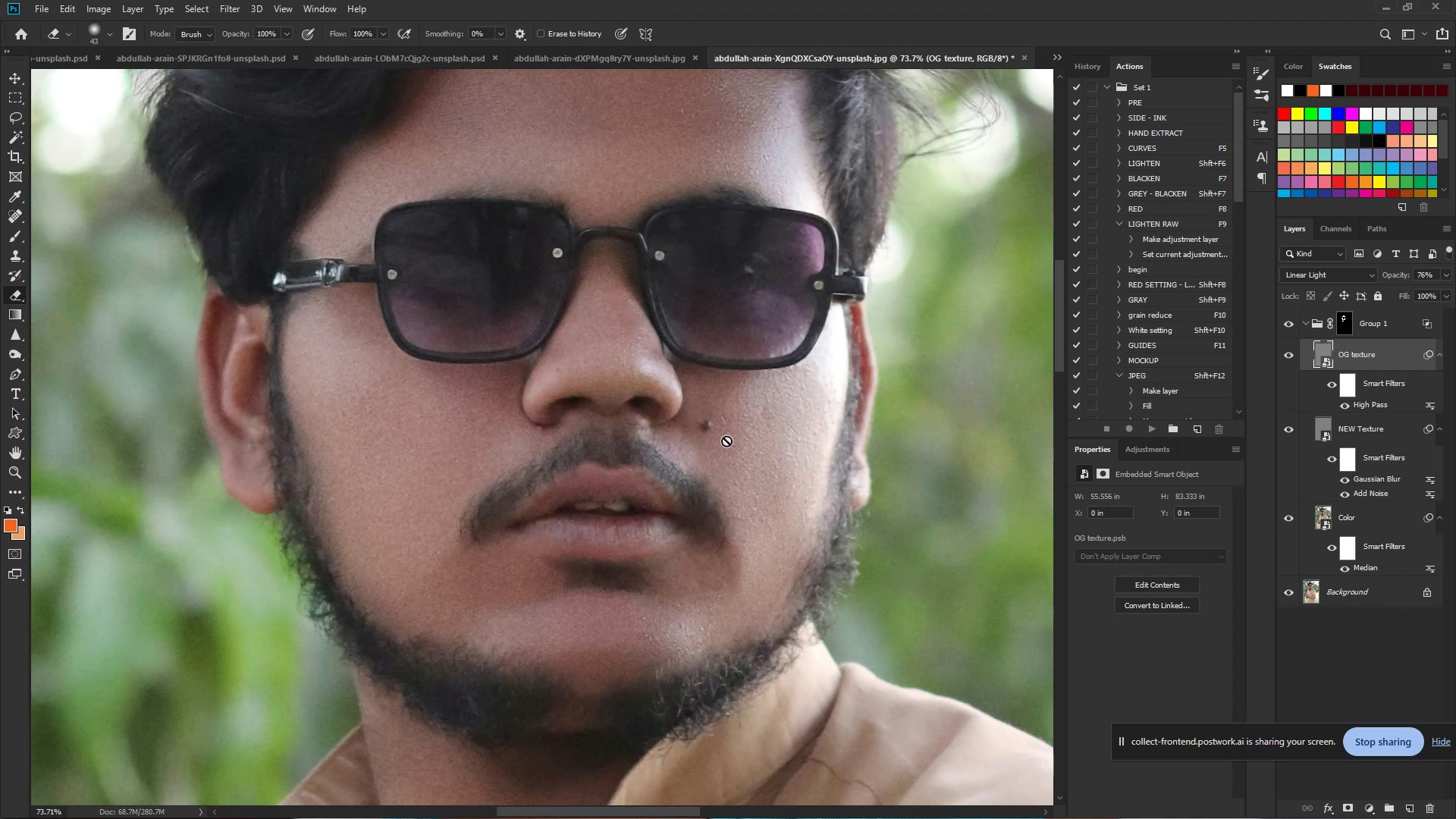 
hold_key(key=ControlLeft, duration=1.32)
 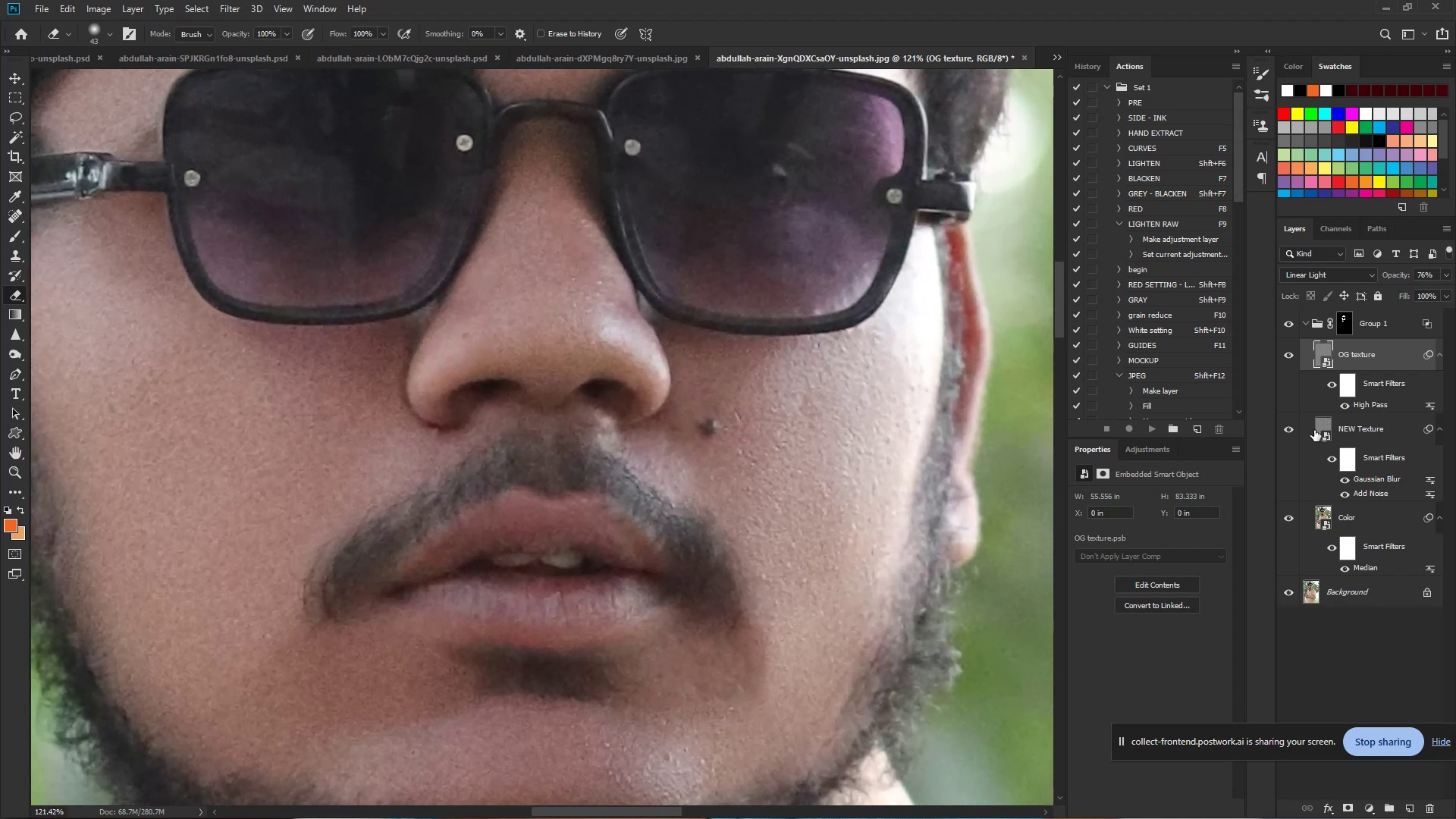 
hold_key(key=Space, duration=1.16)
 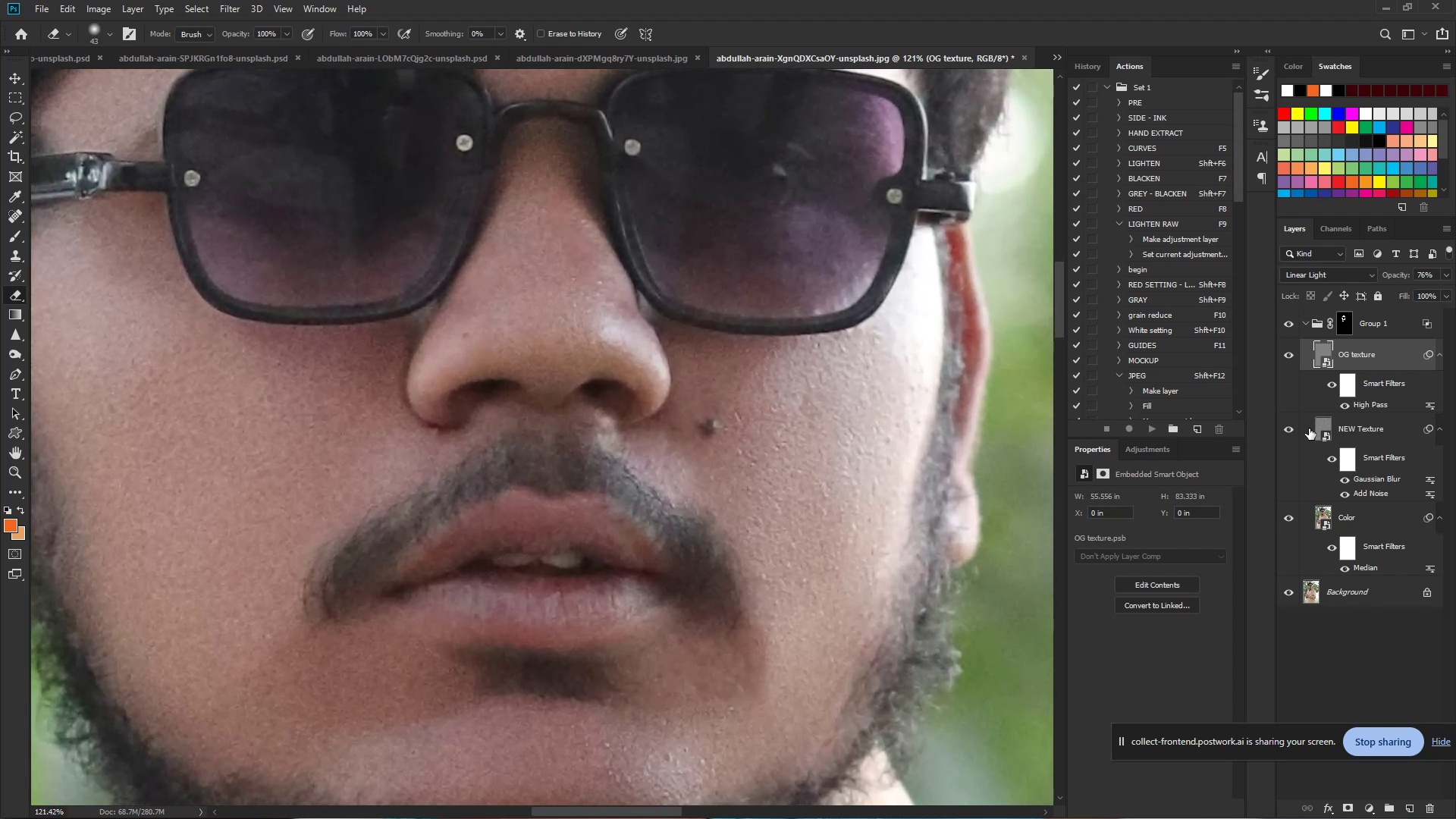 
left_click_drag(start_coordinate=[701, 424], to_coordinate=[739, 419])
 